 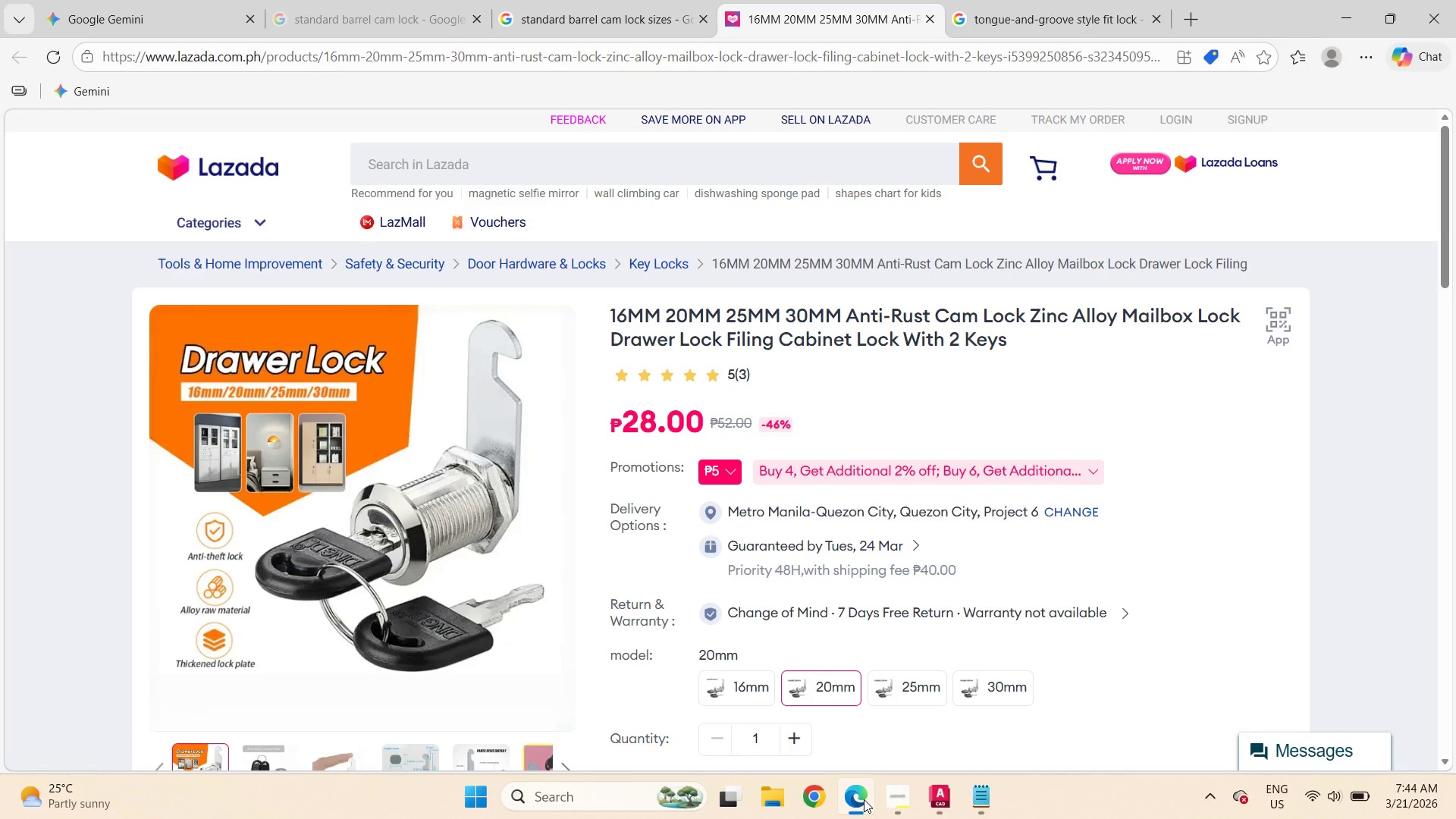 
left_click([638, 0])
 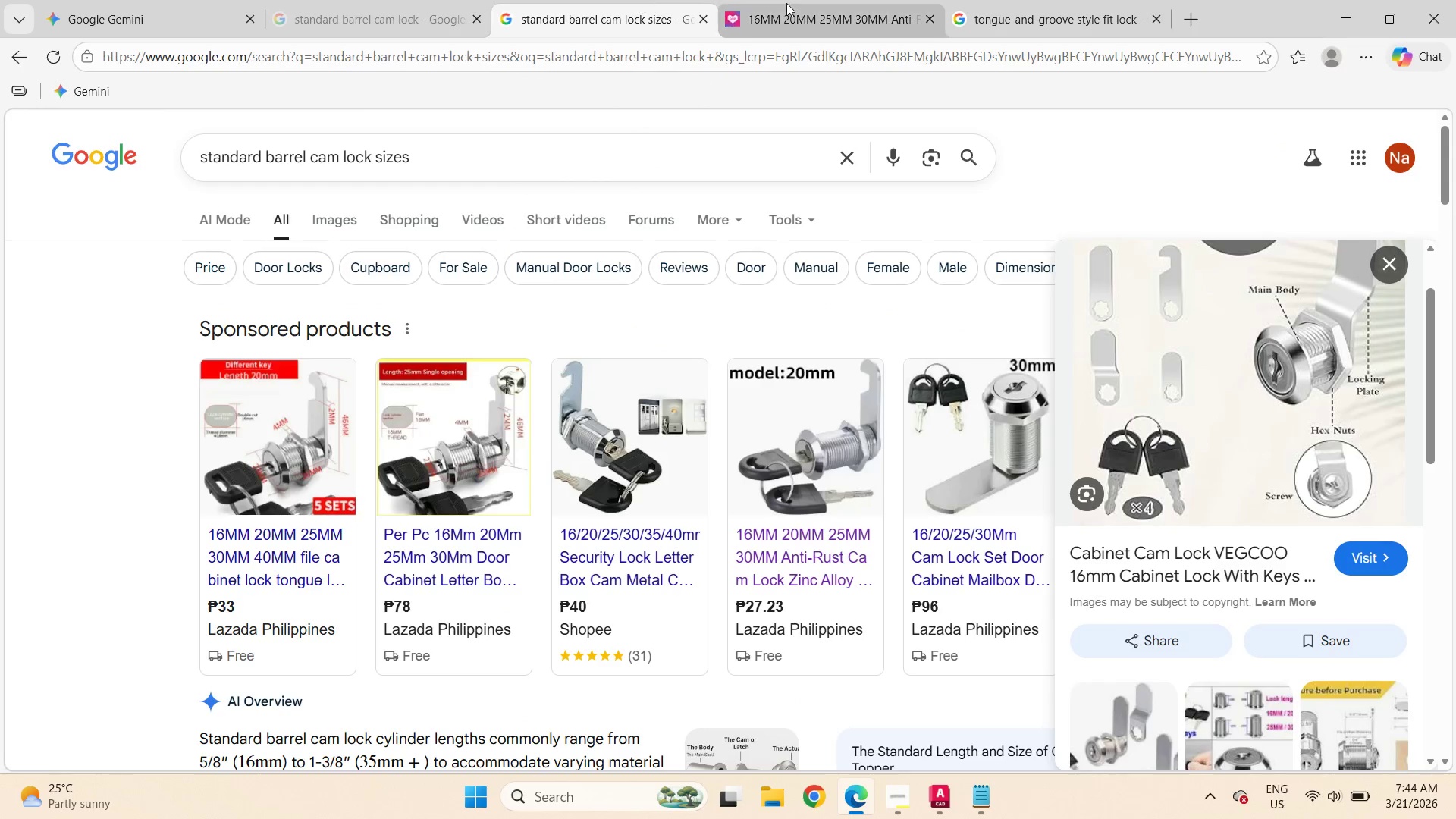 
left_click([1332, 13])
 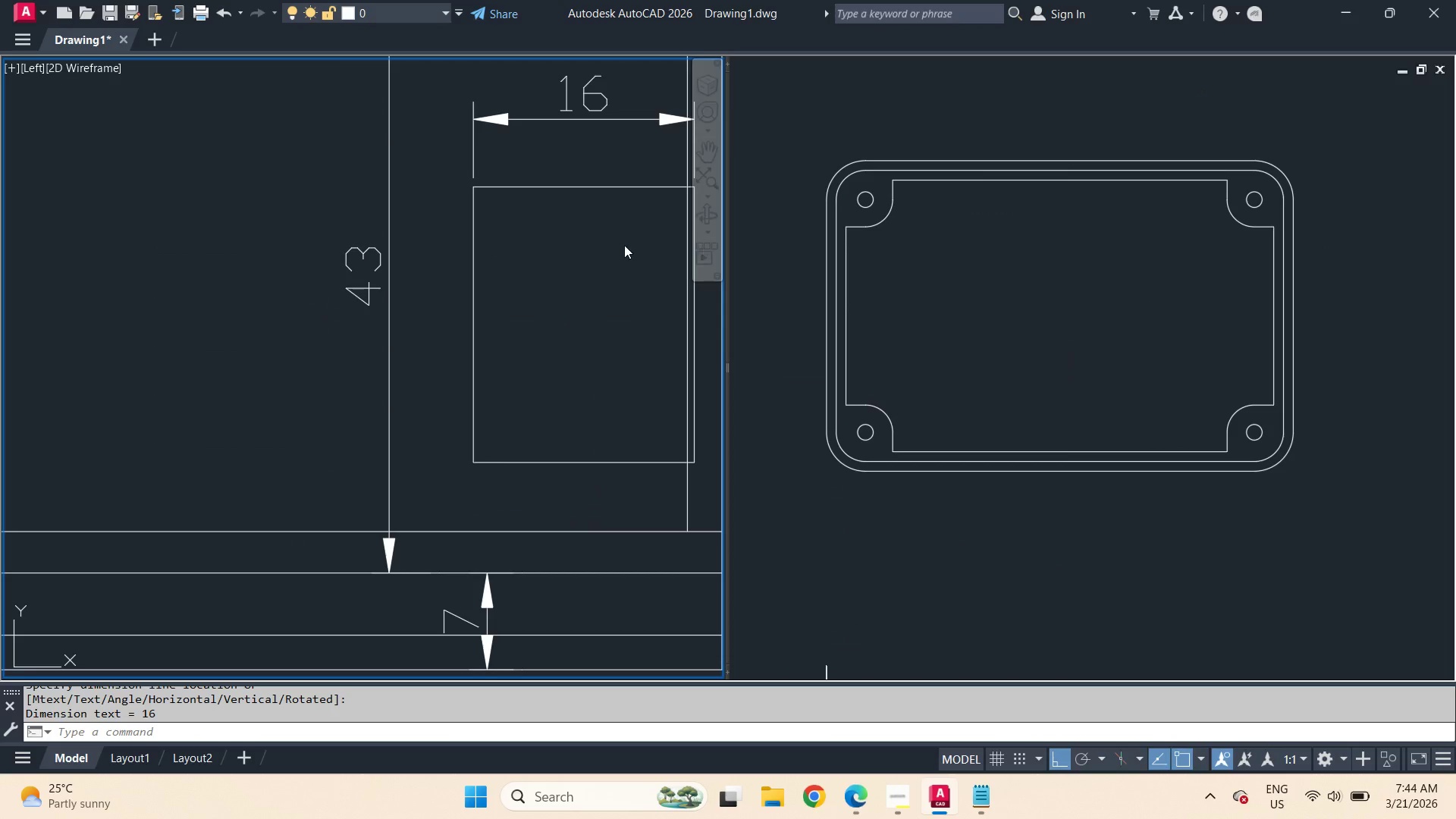 
left_click([581, 302])
 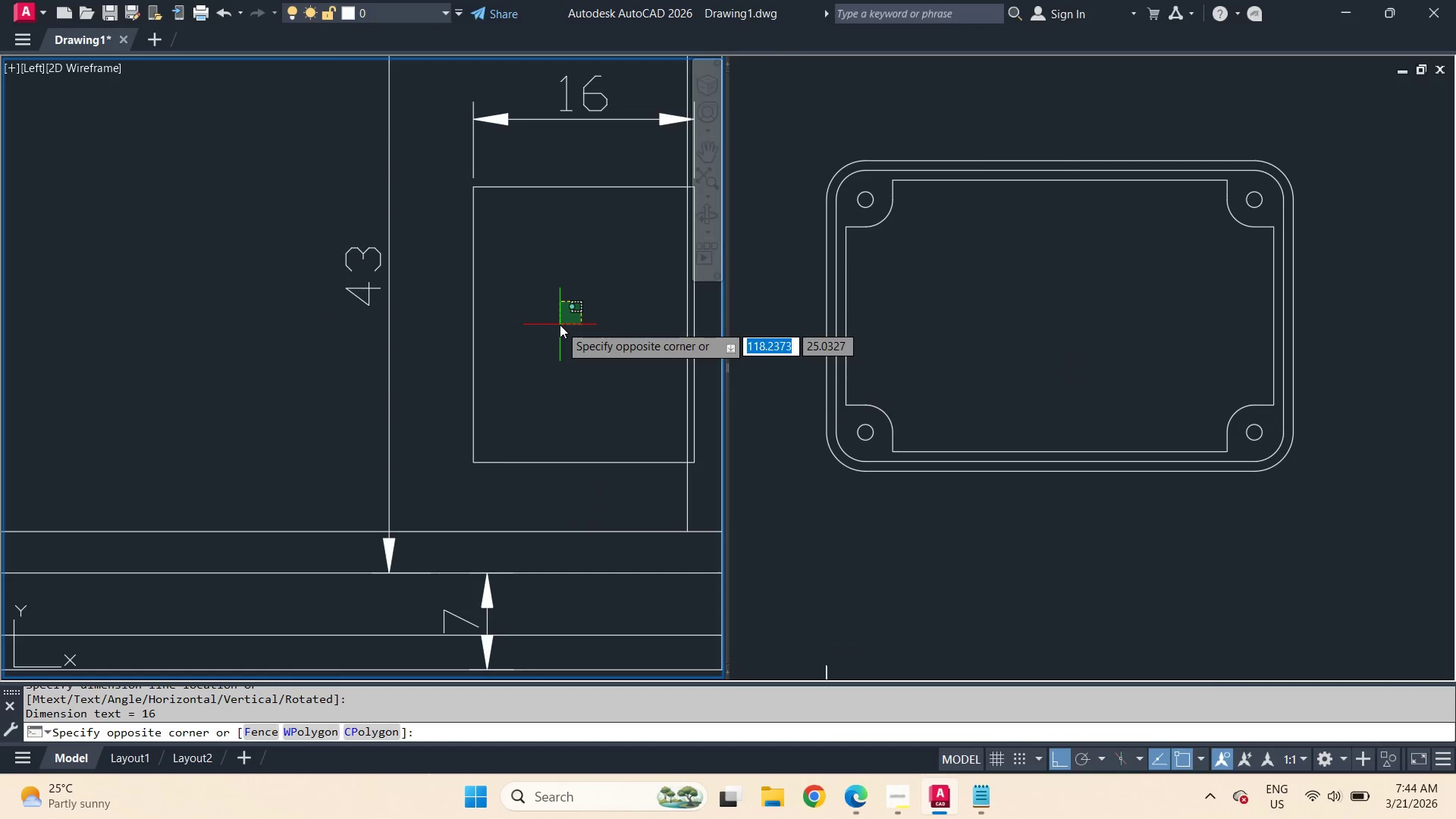 
key(Escape)
 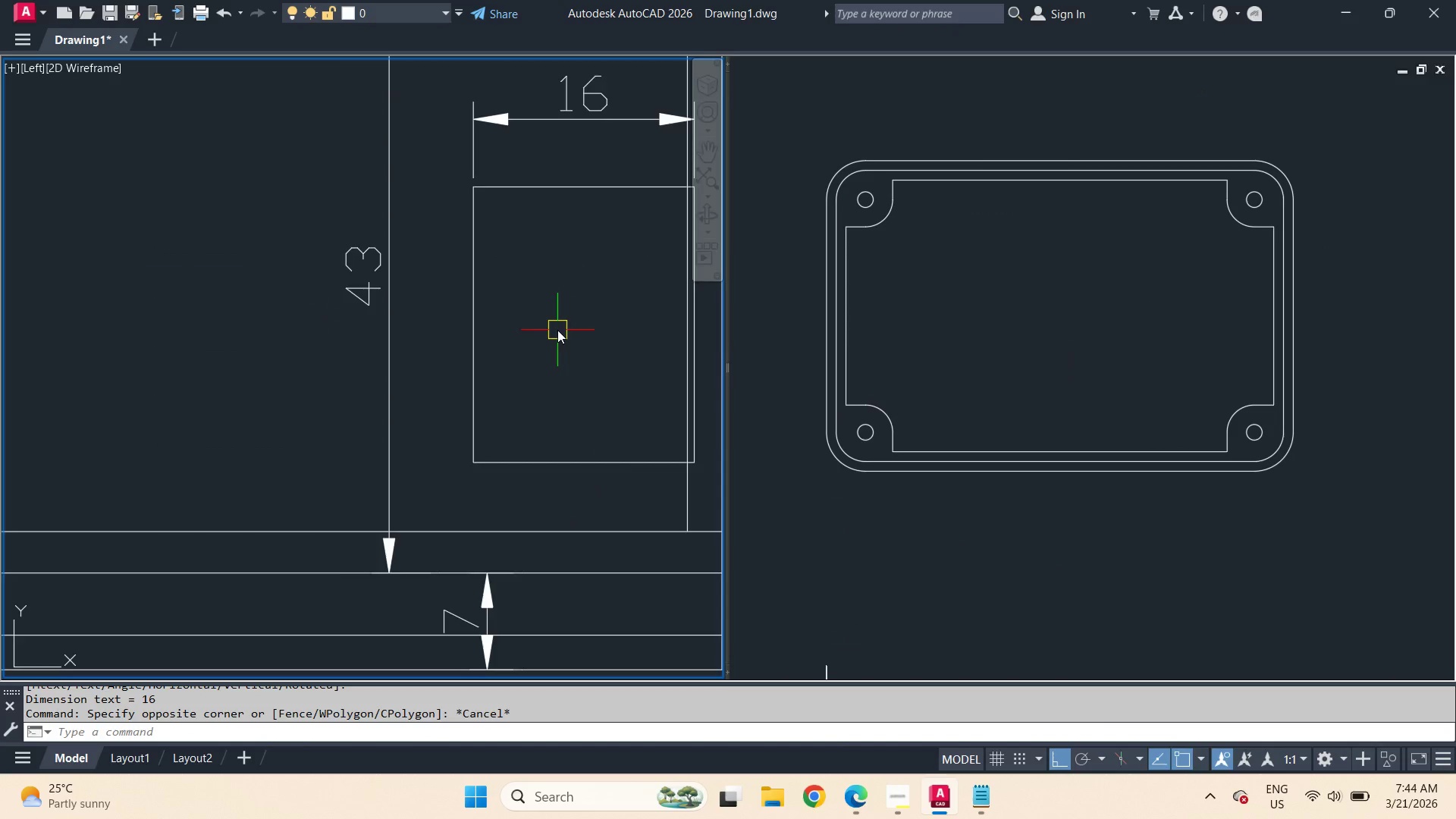 
scroll: coordinate [557, 330], scroll_direction: down, amount: 2.0
 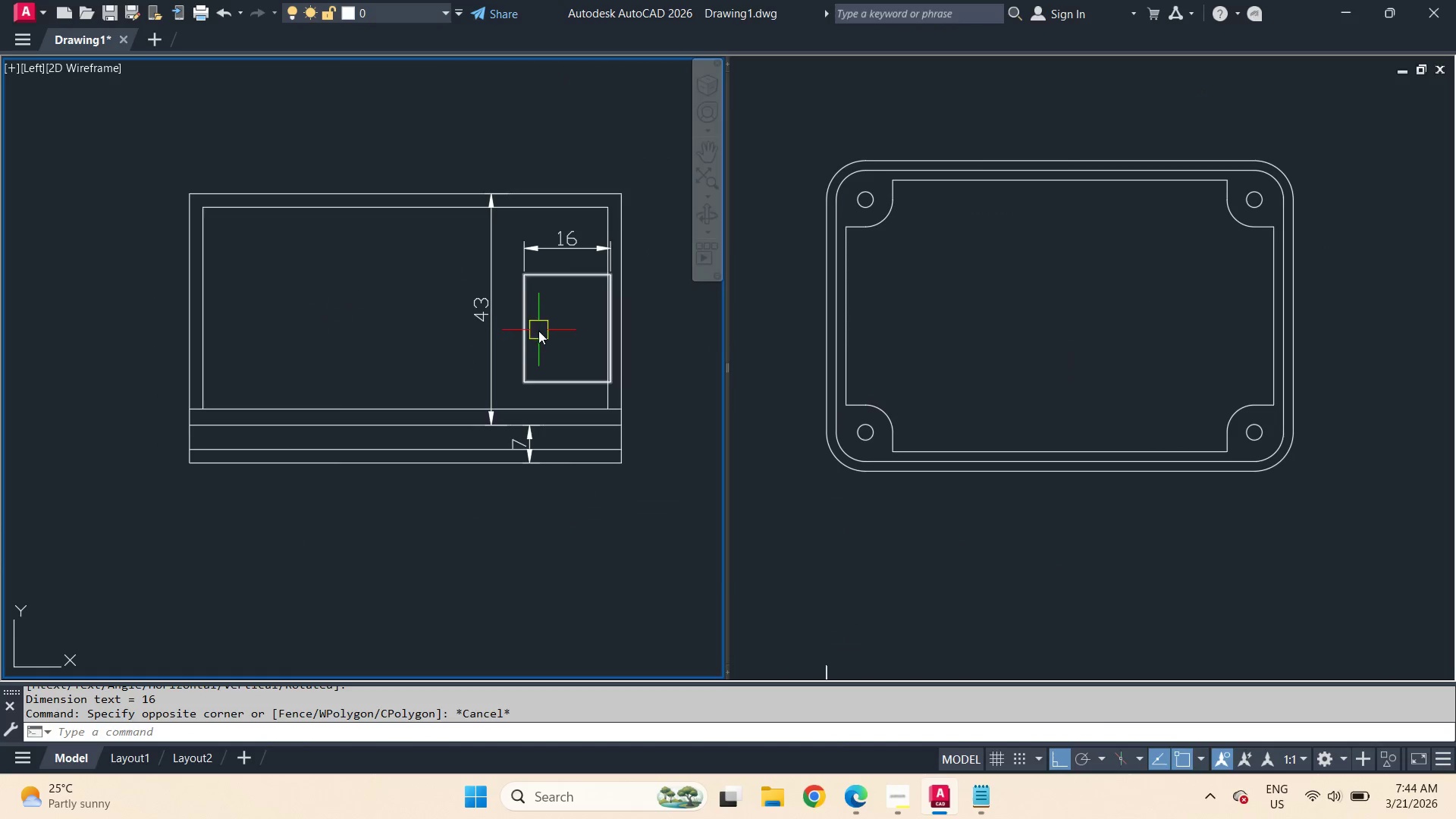 
scroll: coordinate [538, 331], scroll_direction: up, amount: 1.0
 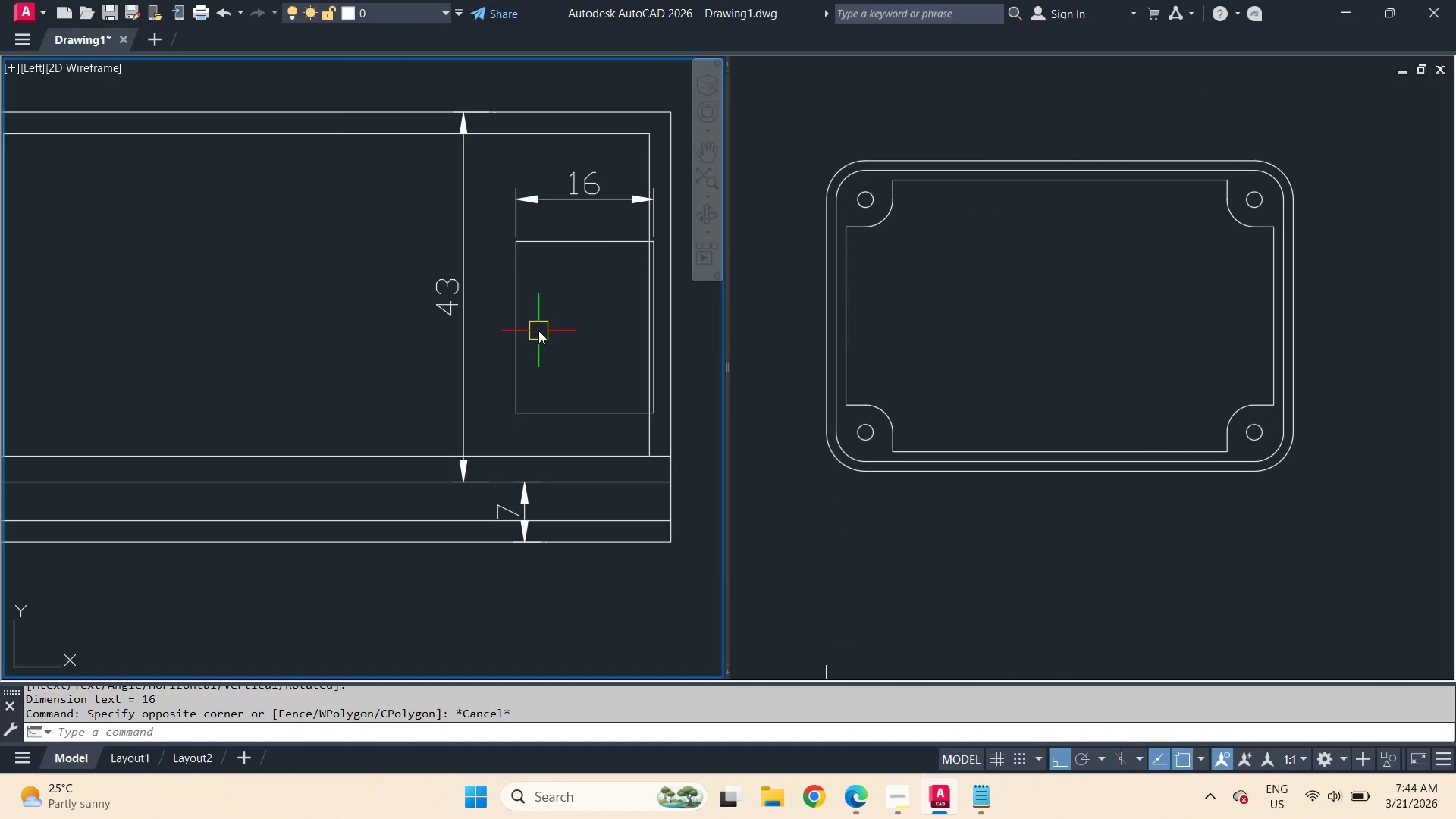 
type(rec )
 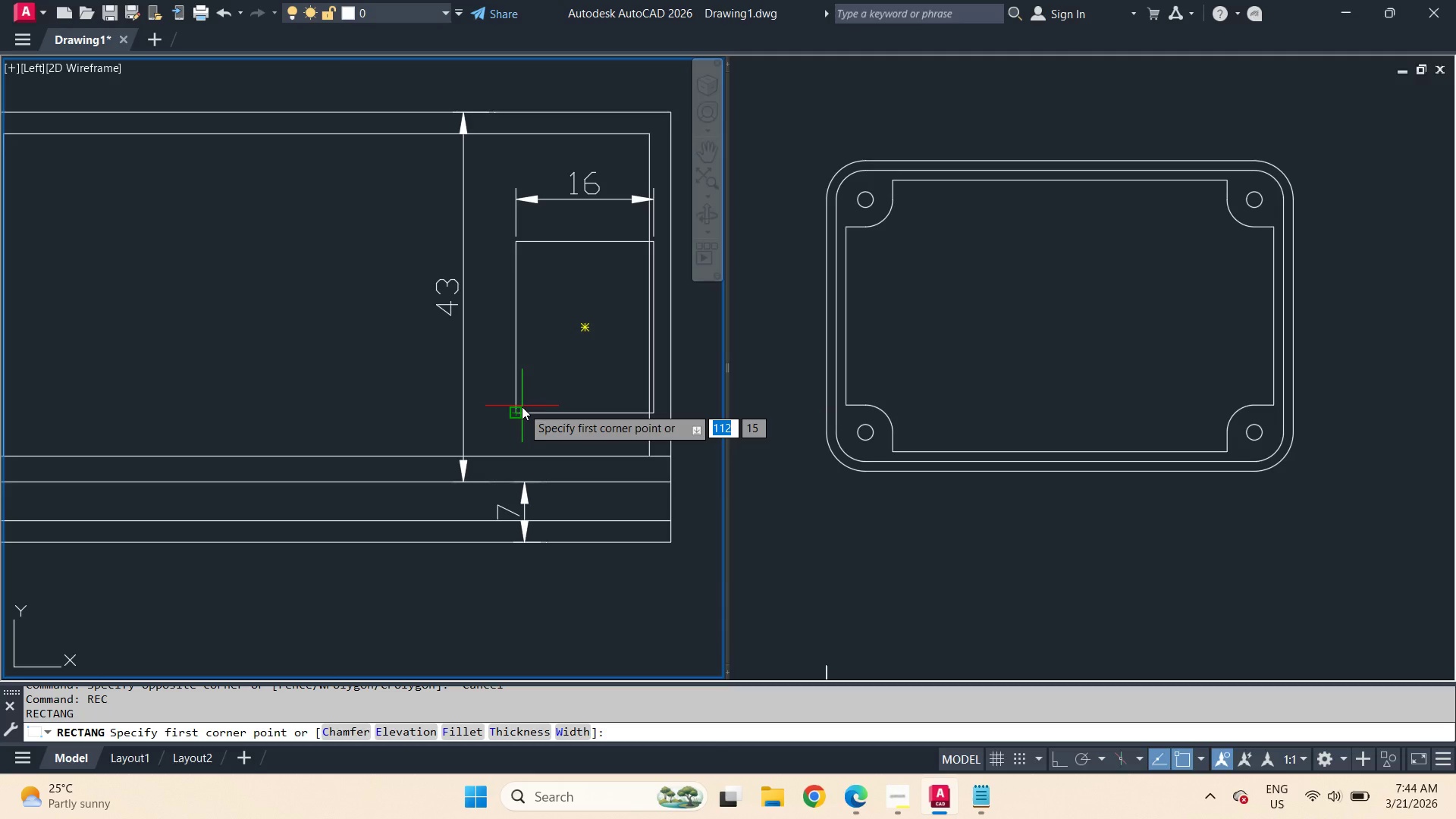 
left_click([522, 406])
 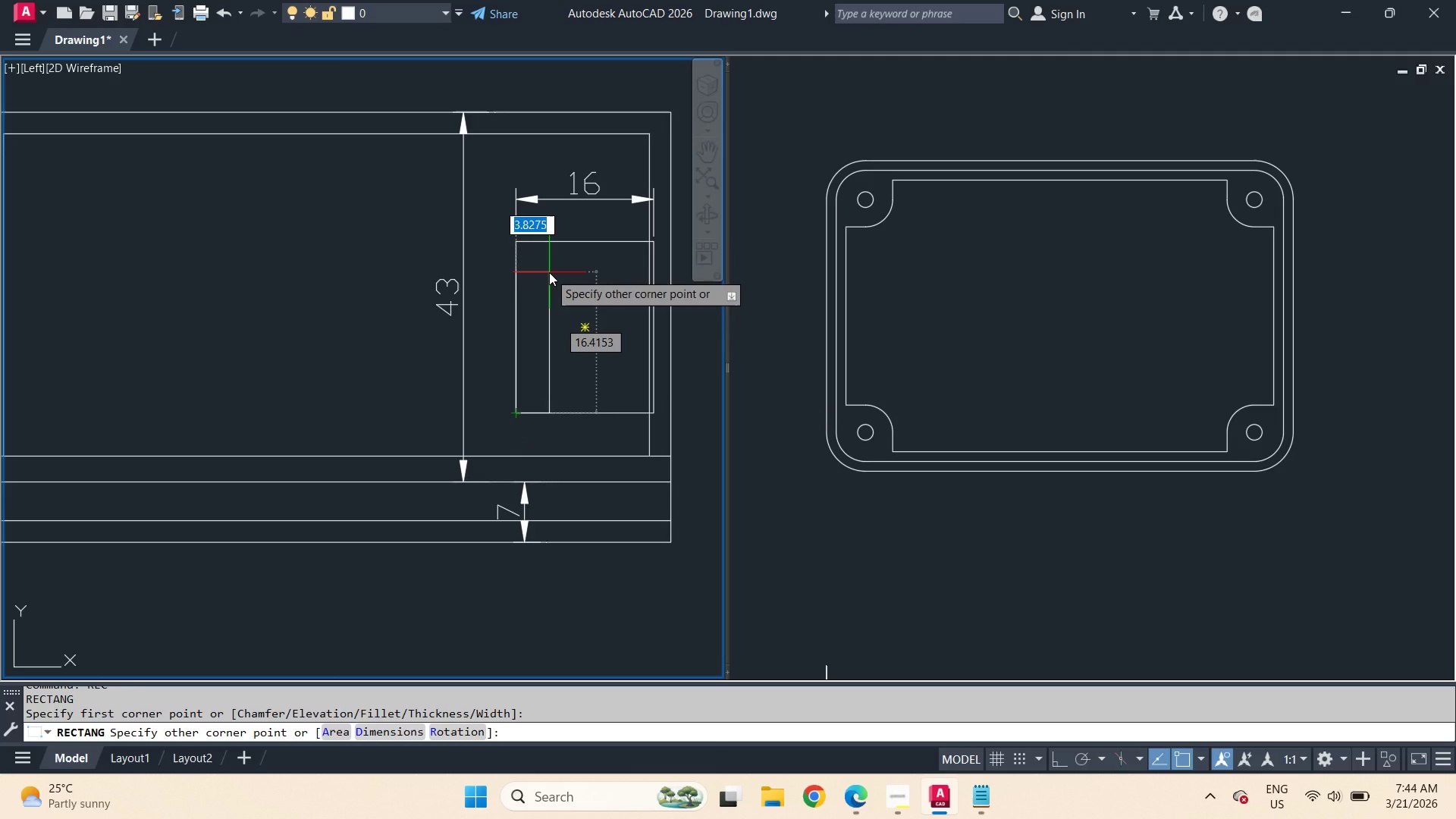 
wait(6.55)
 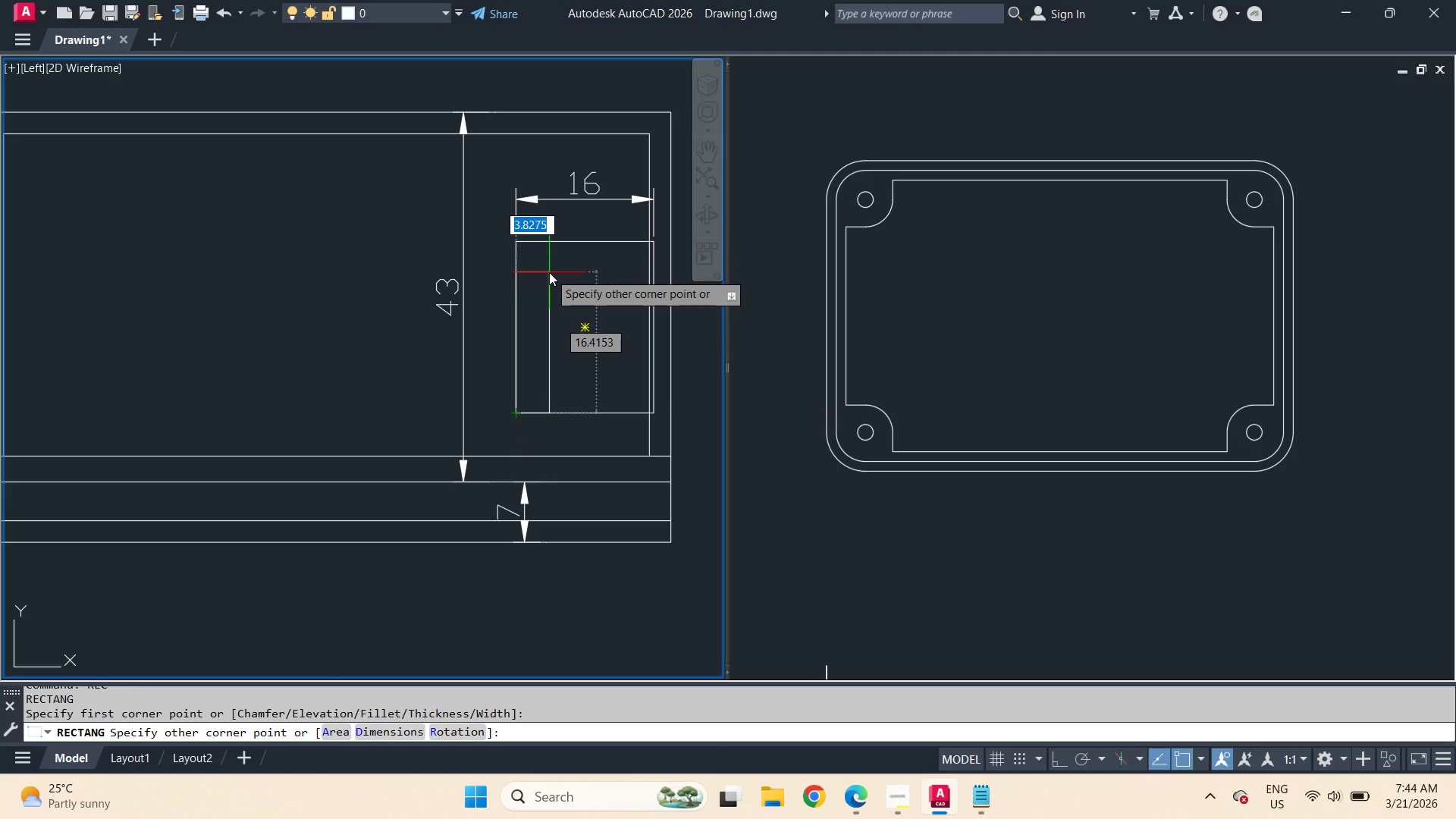 
key(Numpad4)
 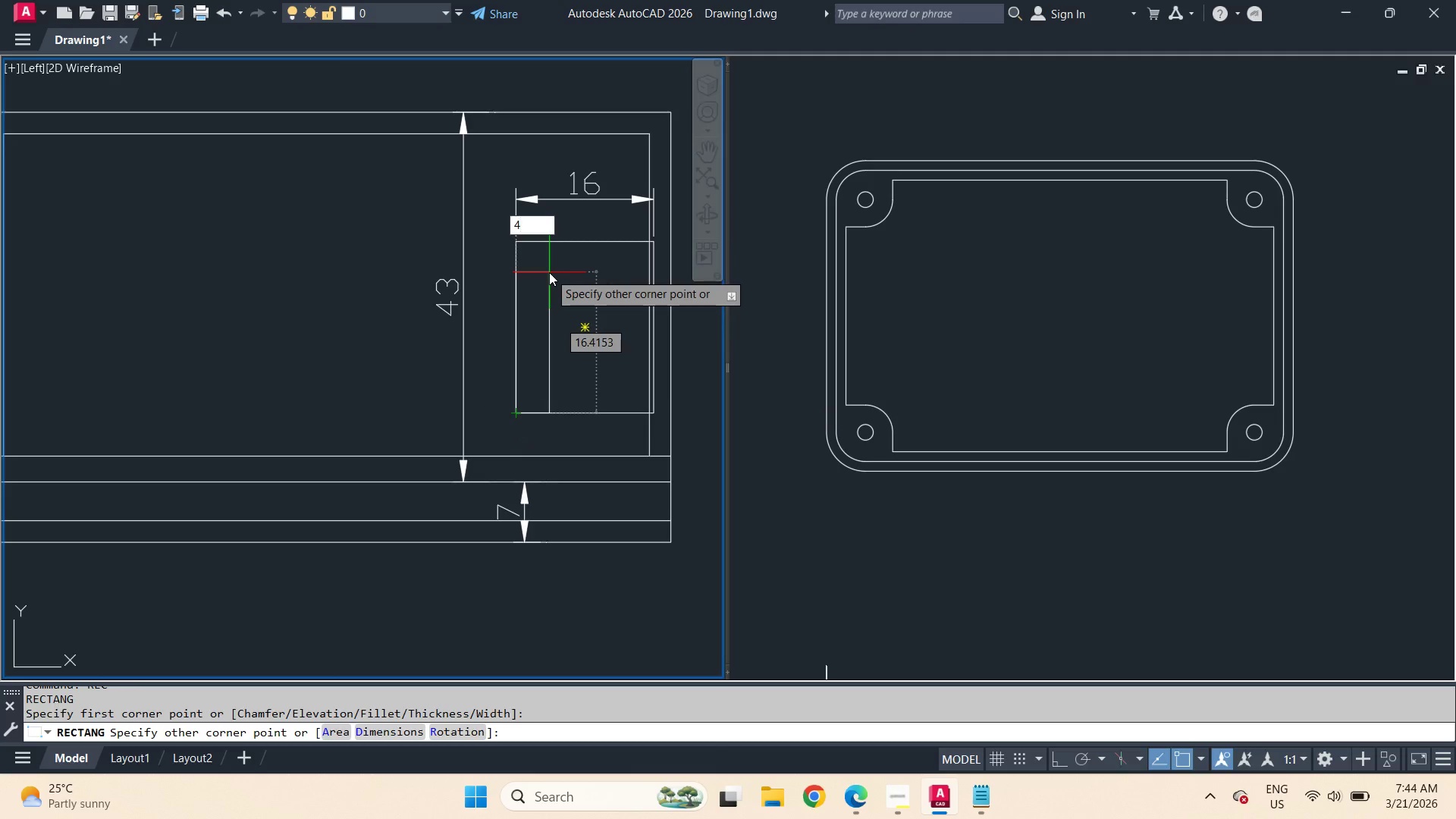 
key(Tab)
 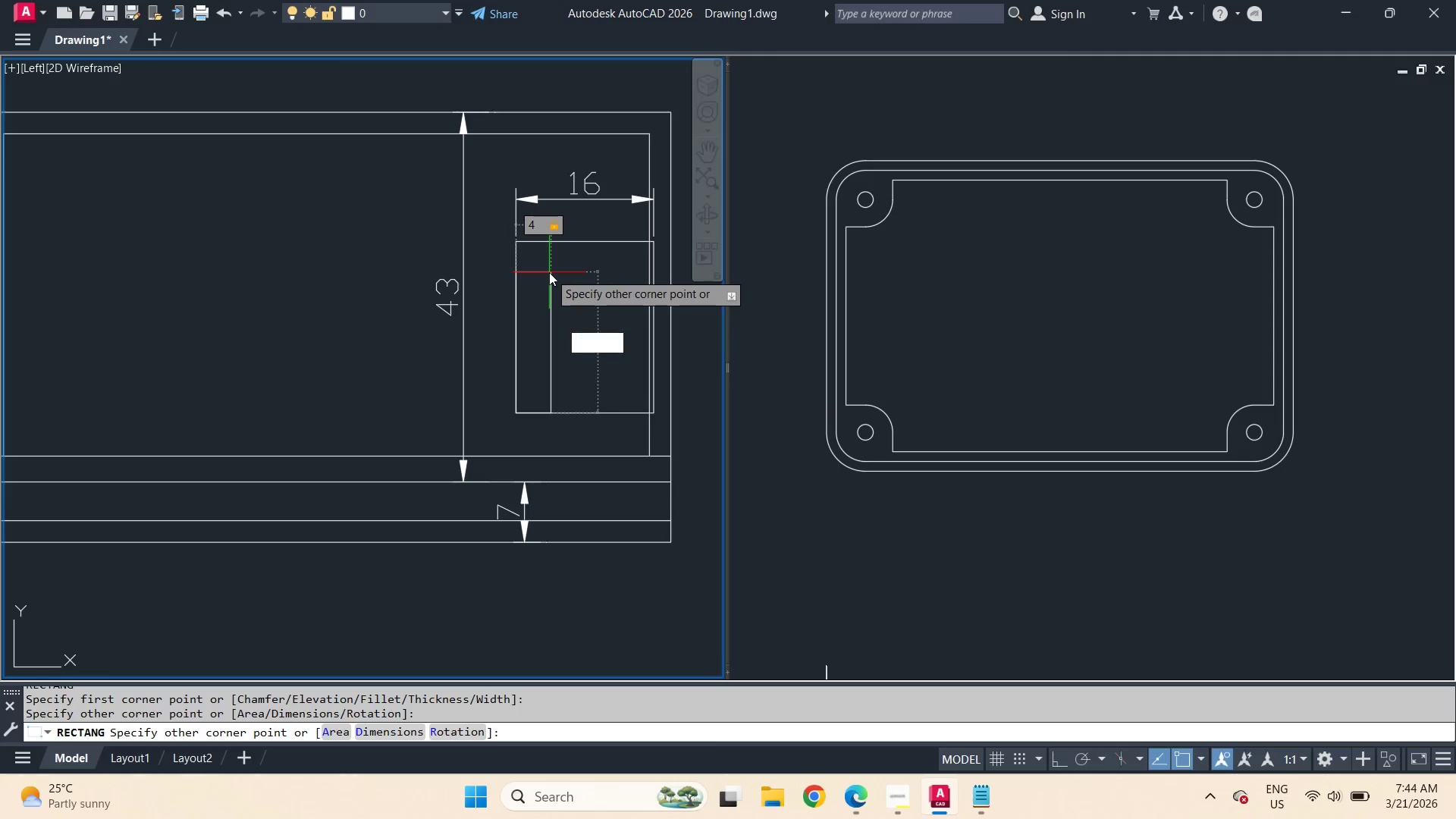 
key(Numpad2)
 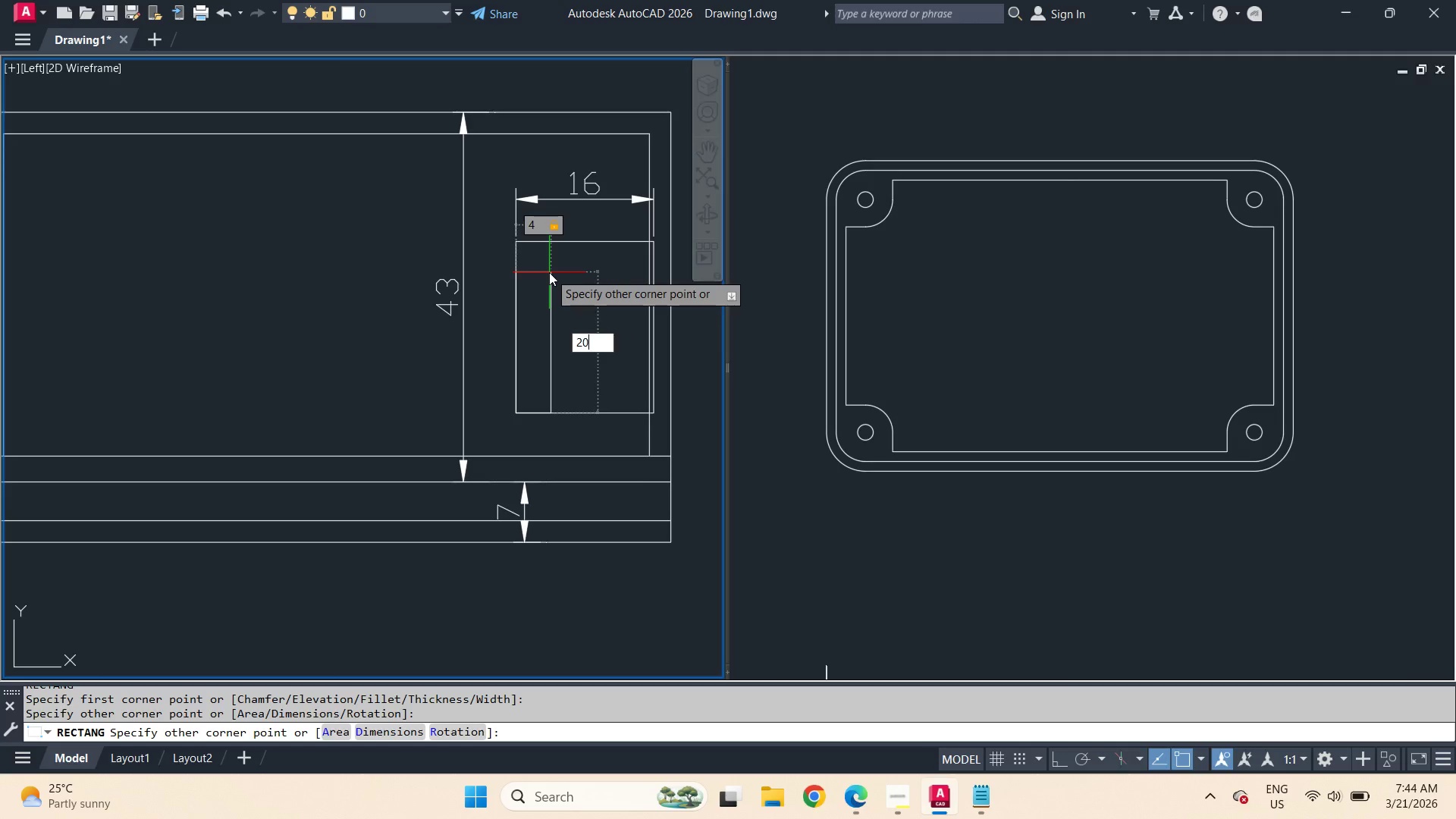 
key(Numpad0)
 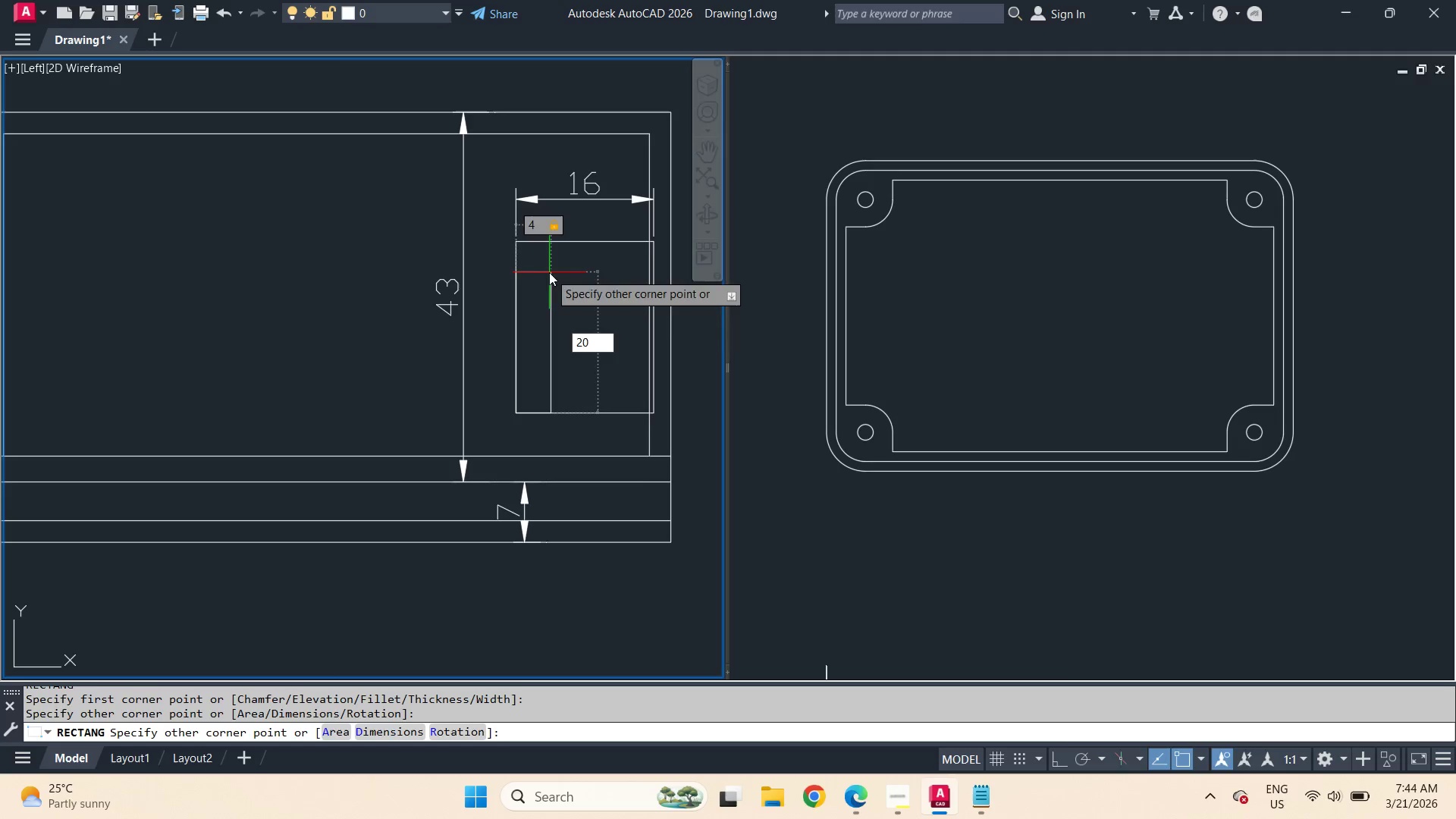 
key(NumpadEnter)
 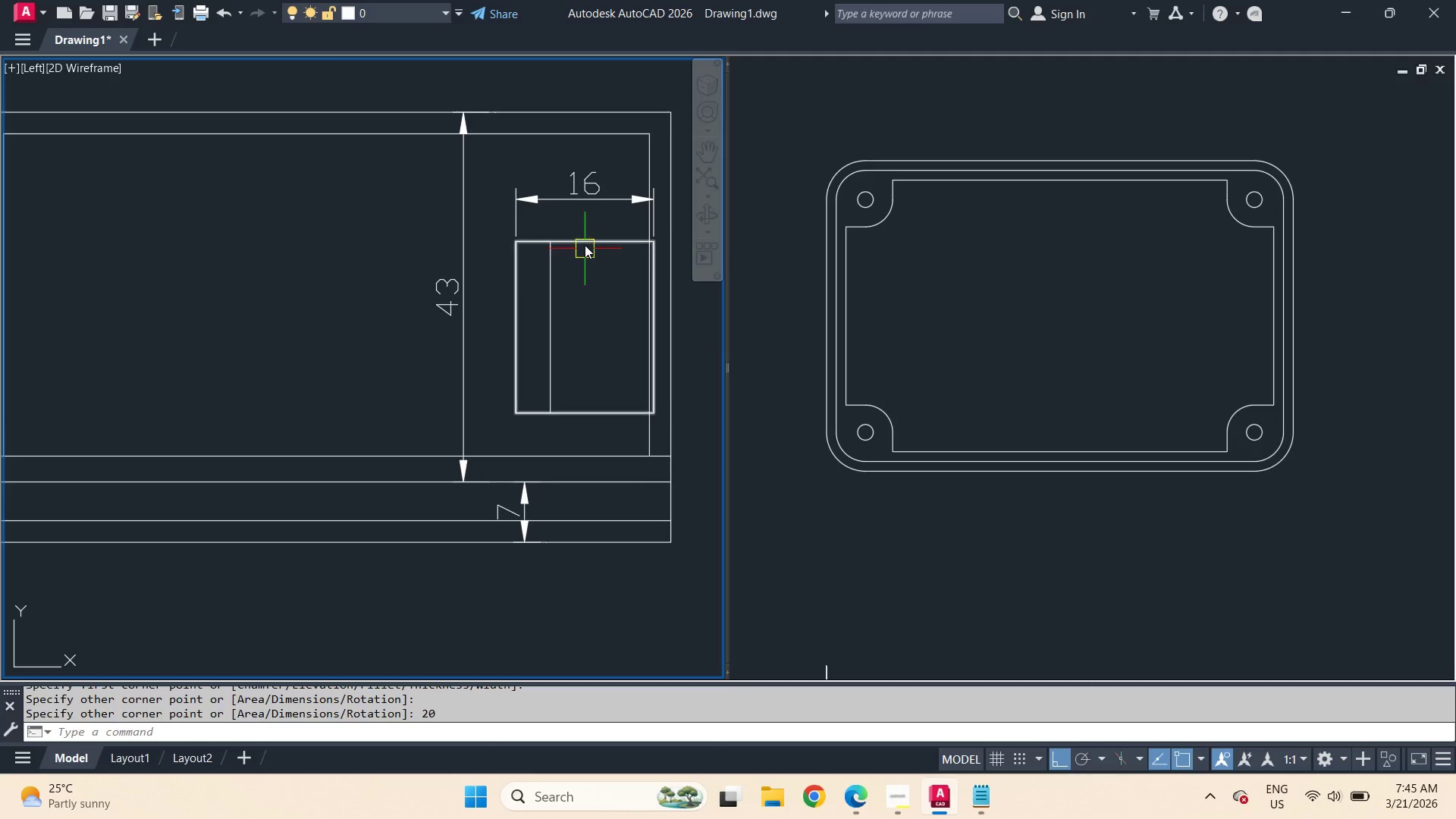 
wait(5.56)
 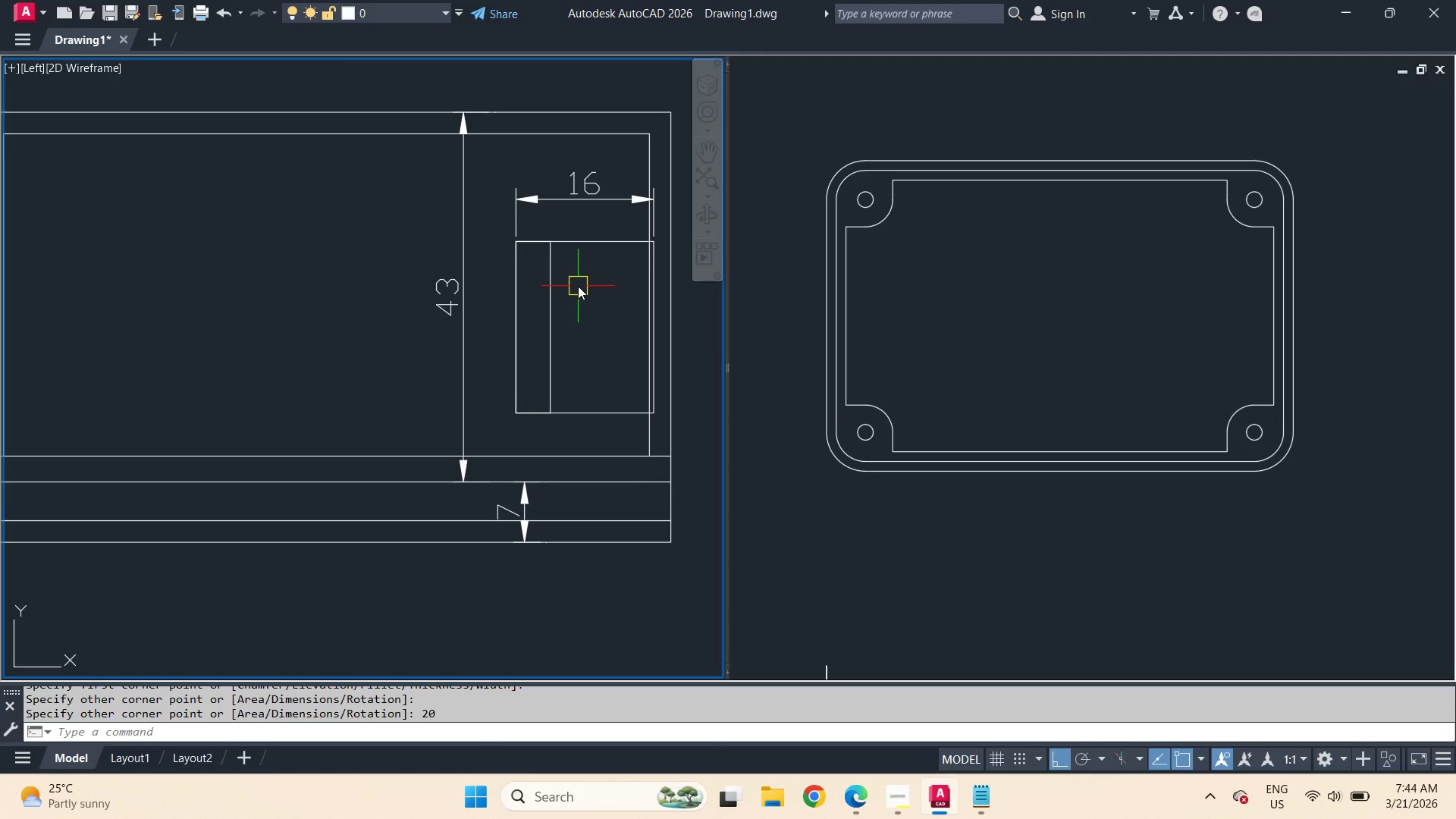 
left_click([585, 245])
 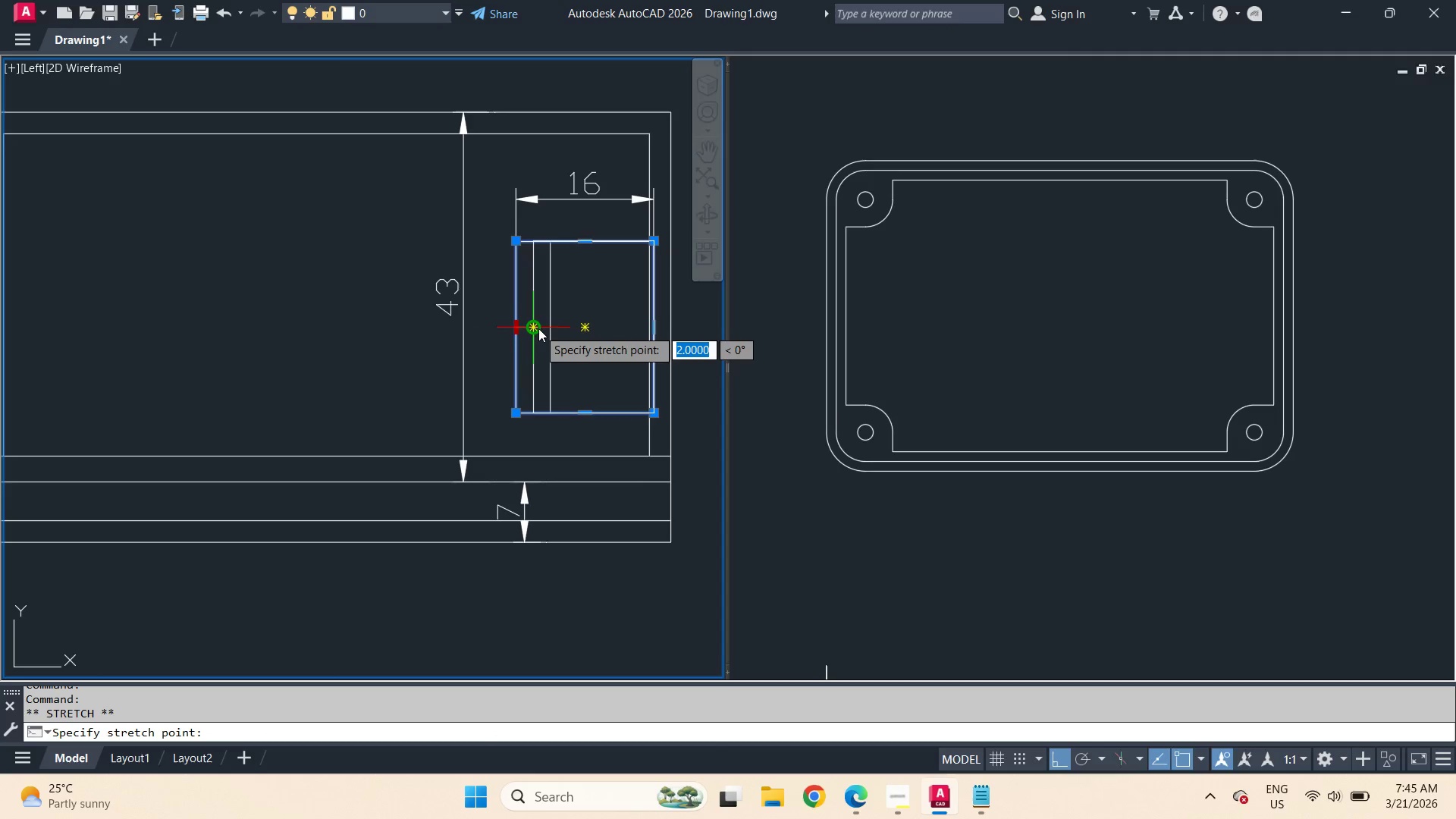 
left_click([544, 331])
 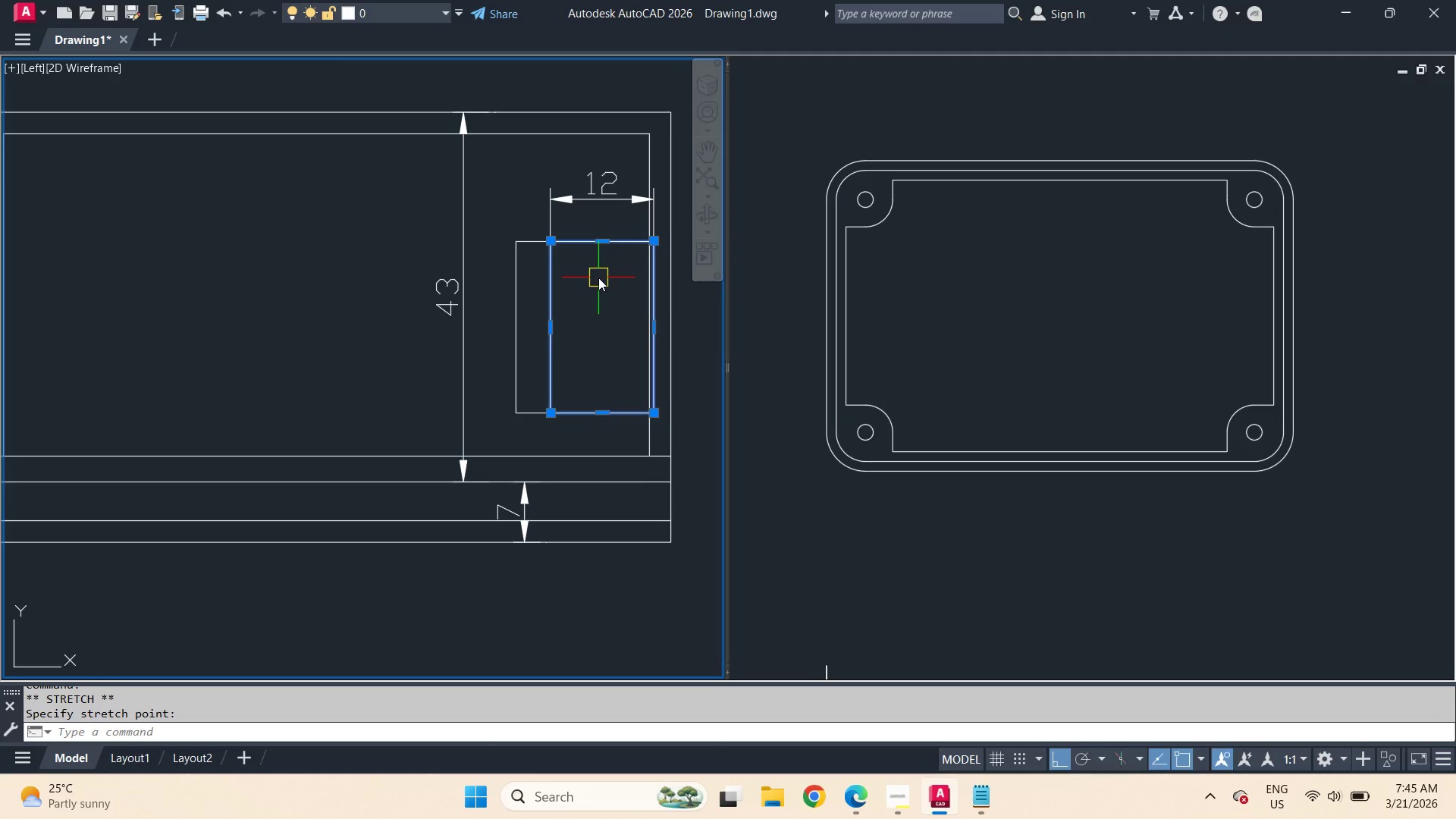 
key(Escape)
 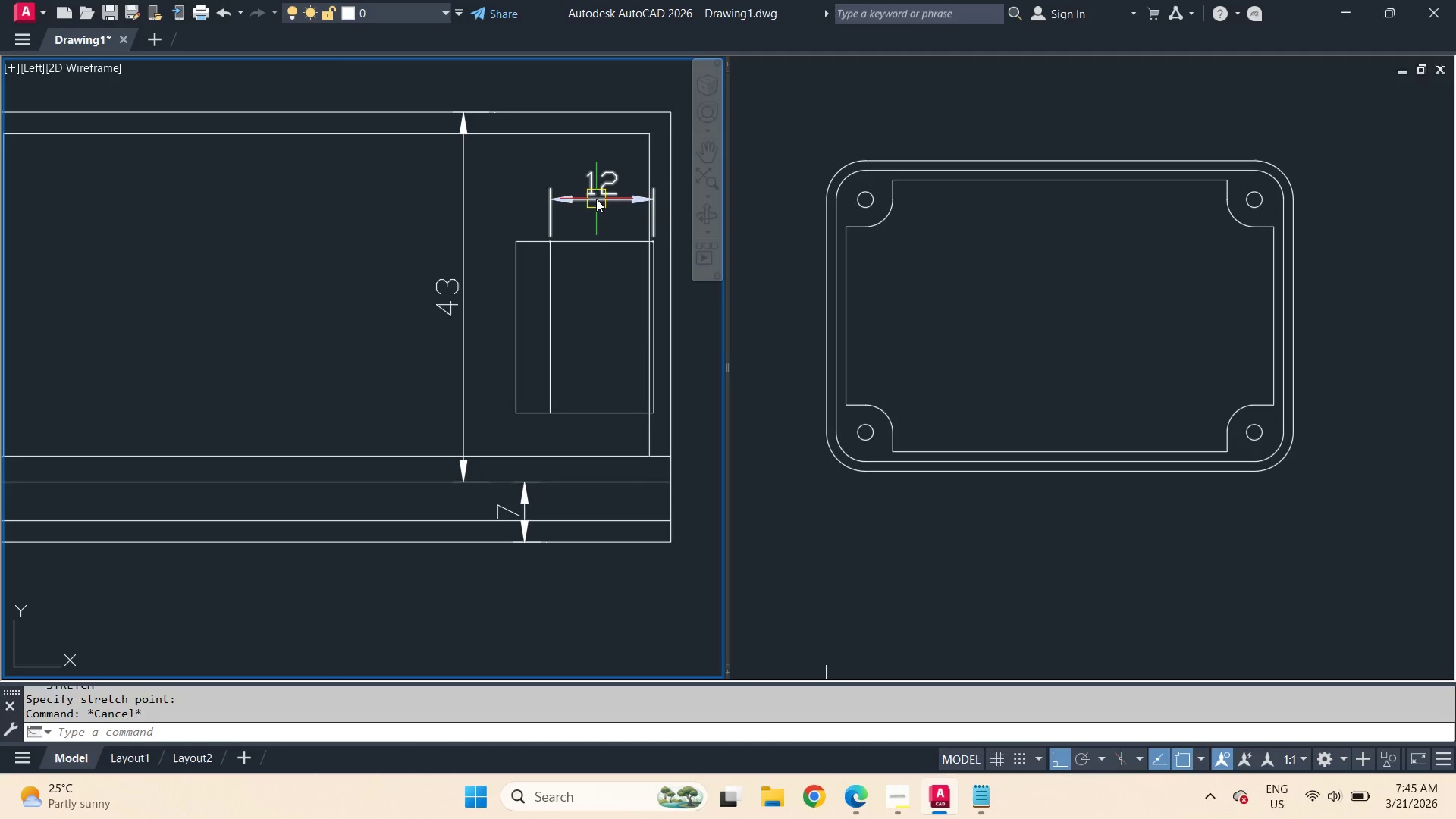 
left_click([596, 199])
 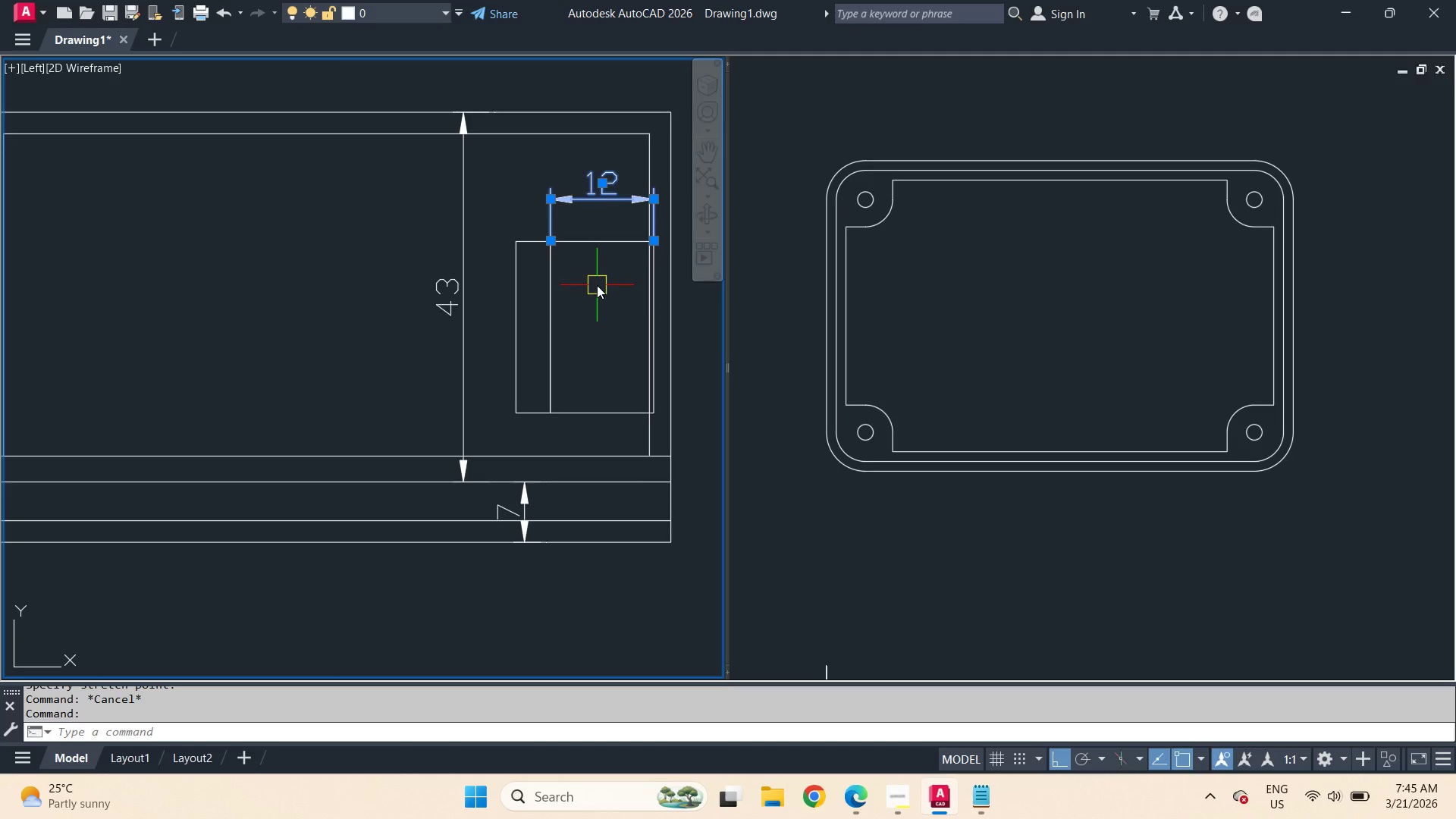 
key(E)
 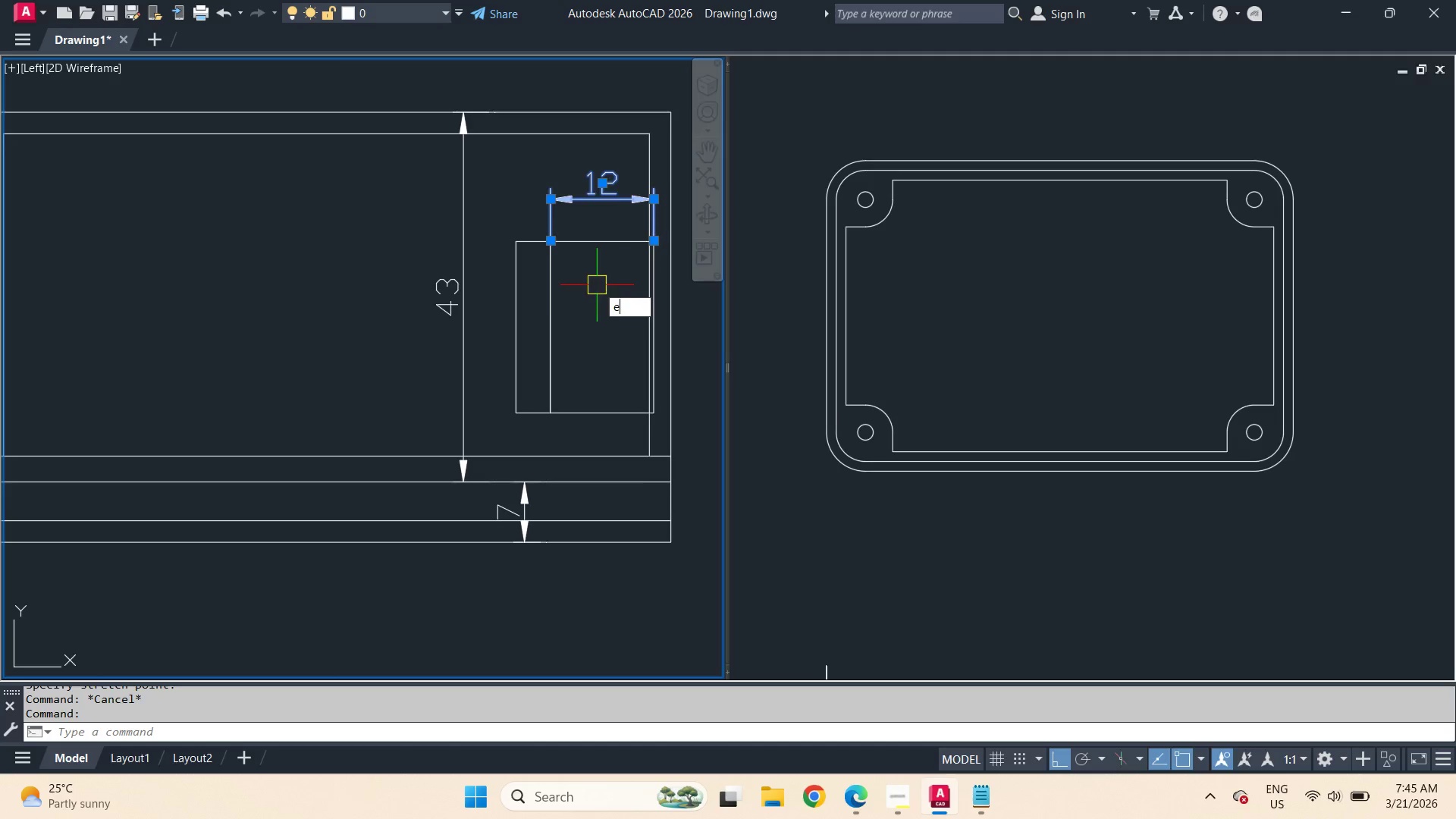 
key(Space)
 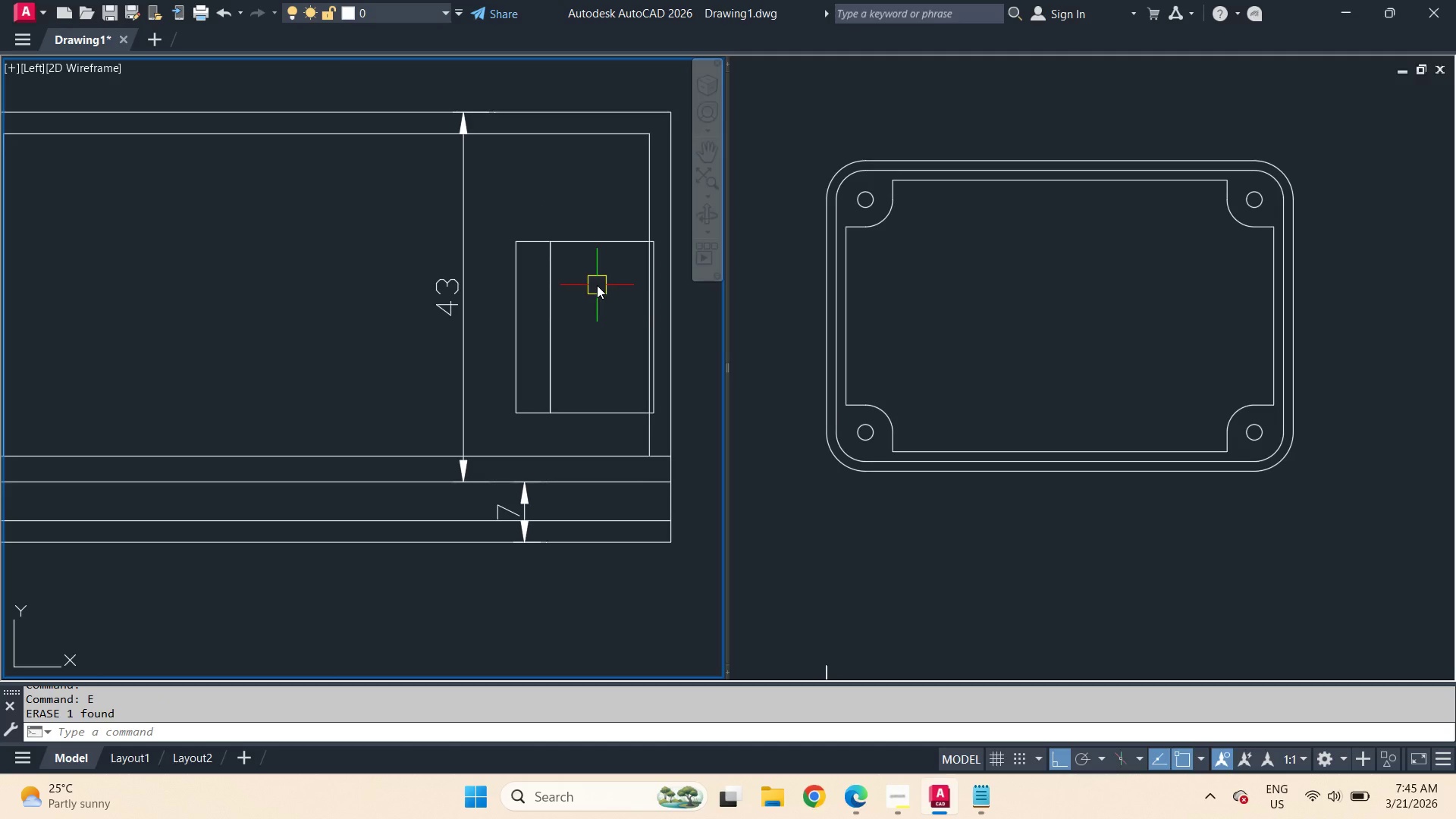 
key(O)
 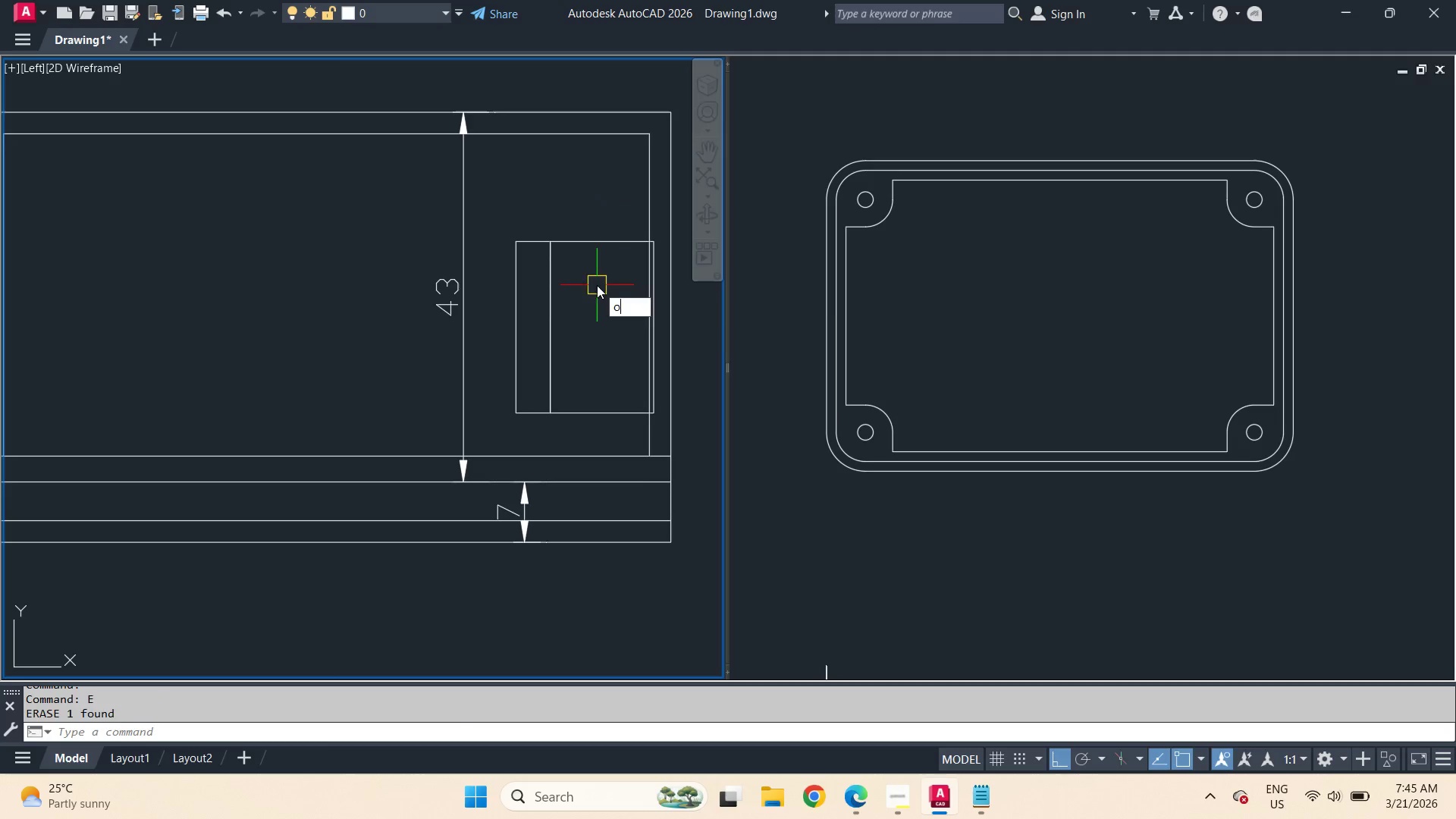 
key(Space)
 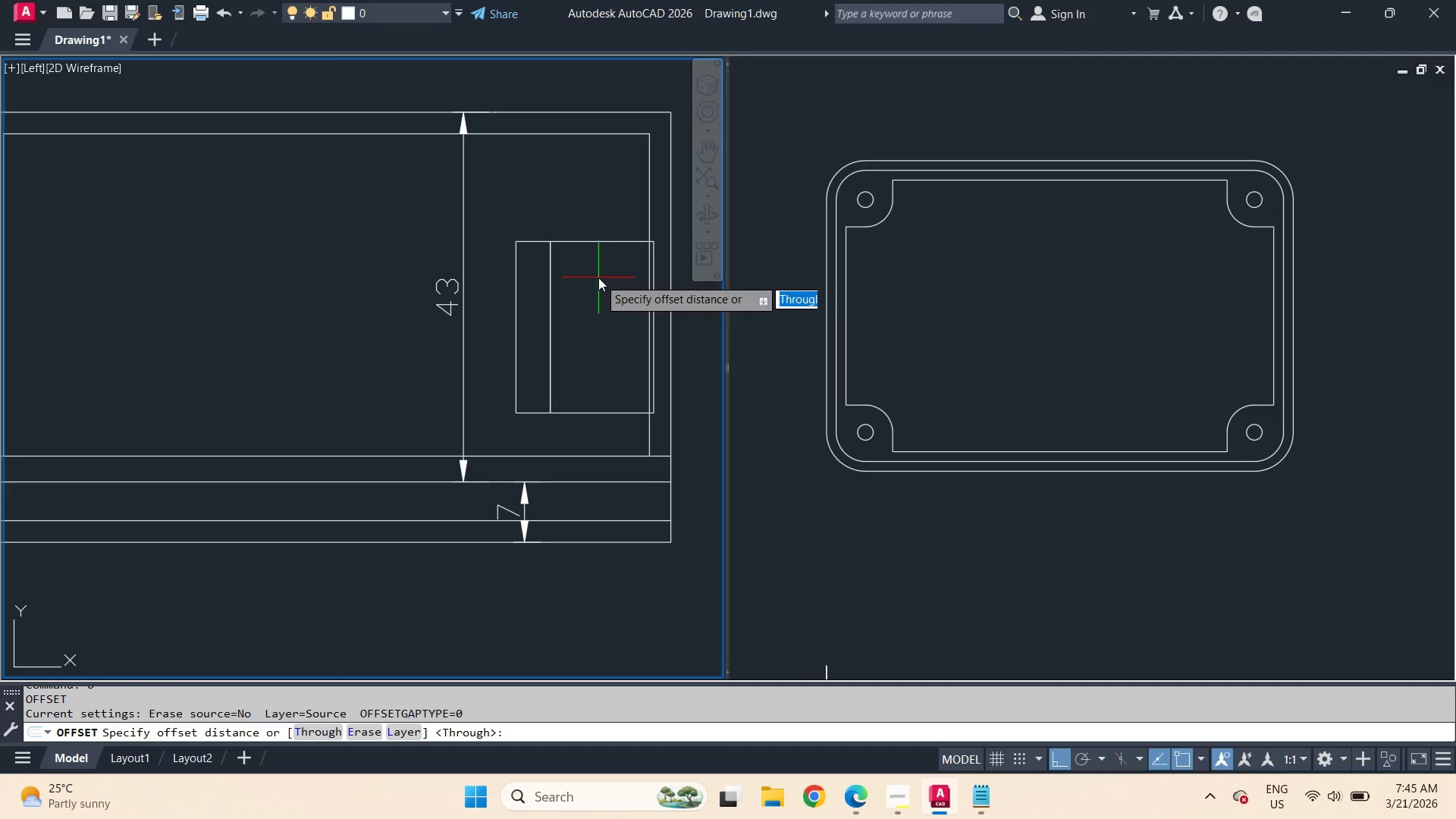 
key(T)
 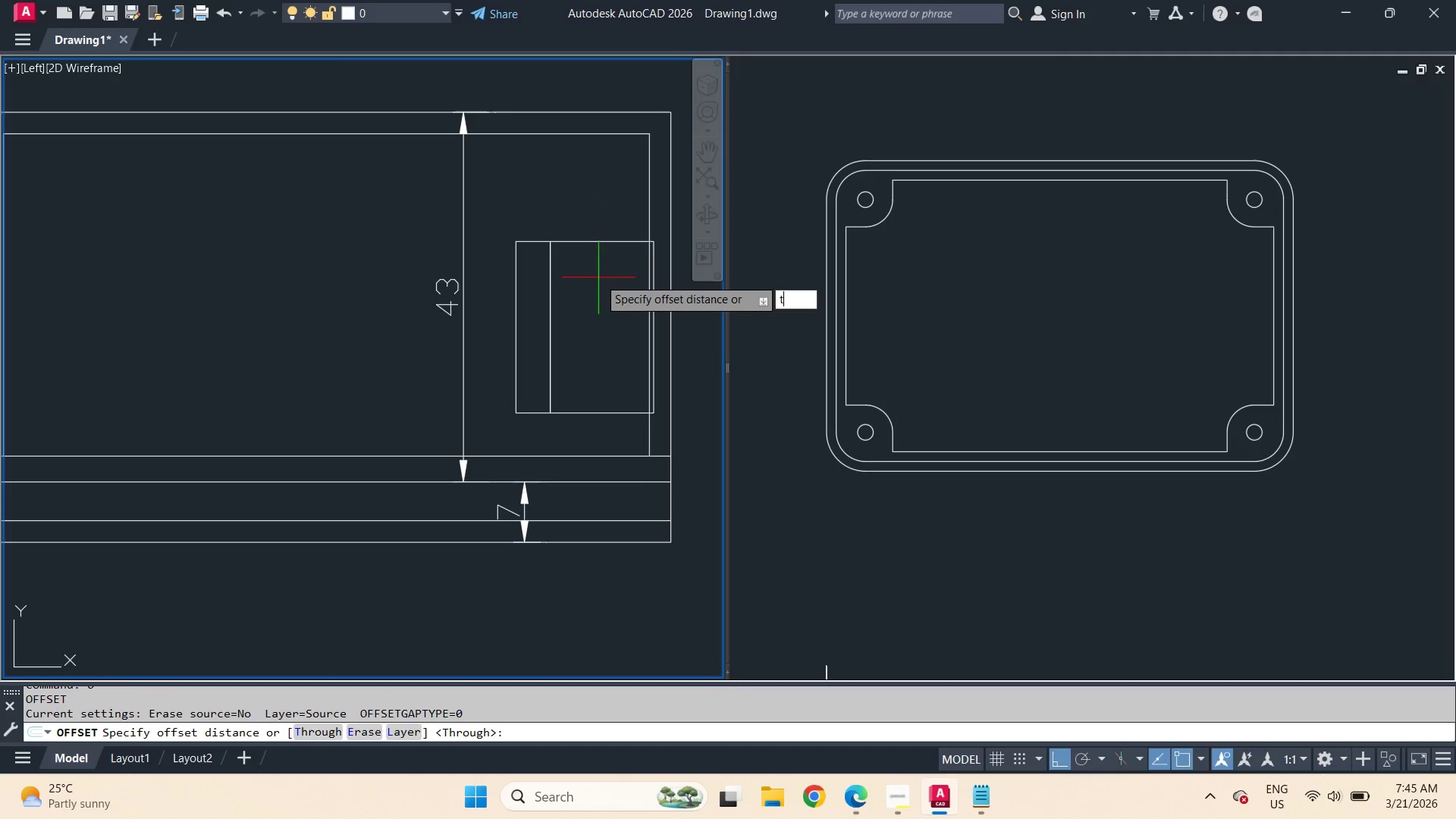 
key(Space)
 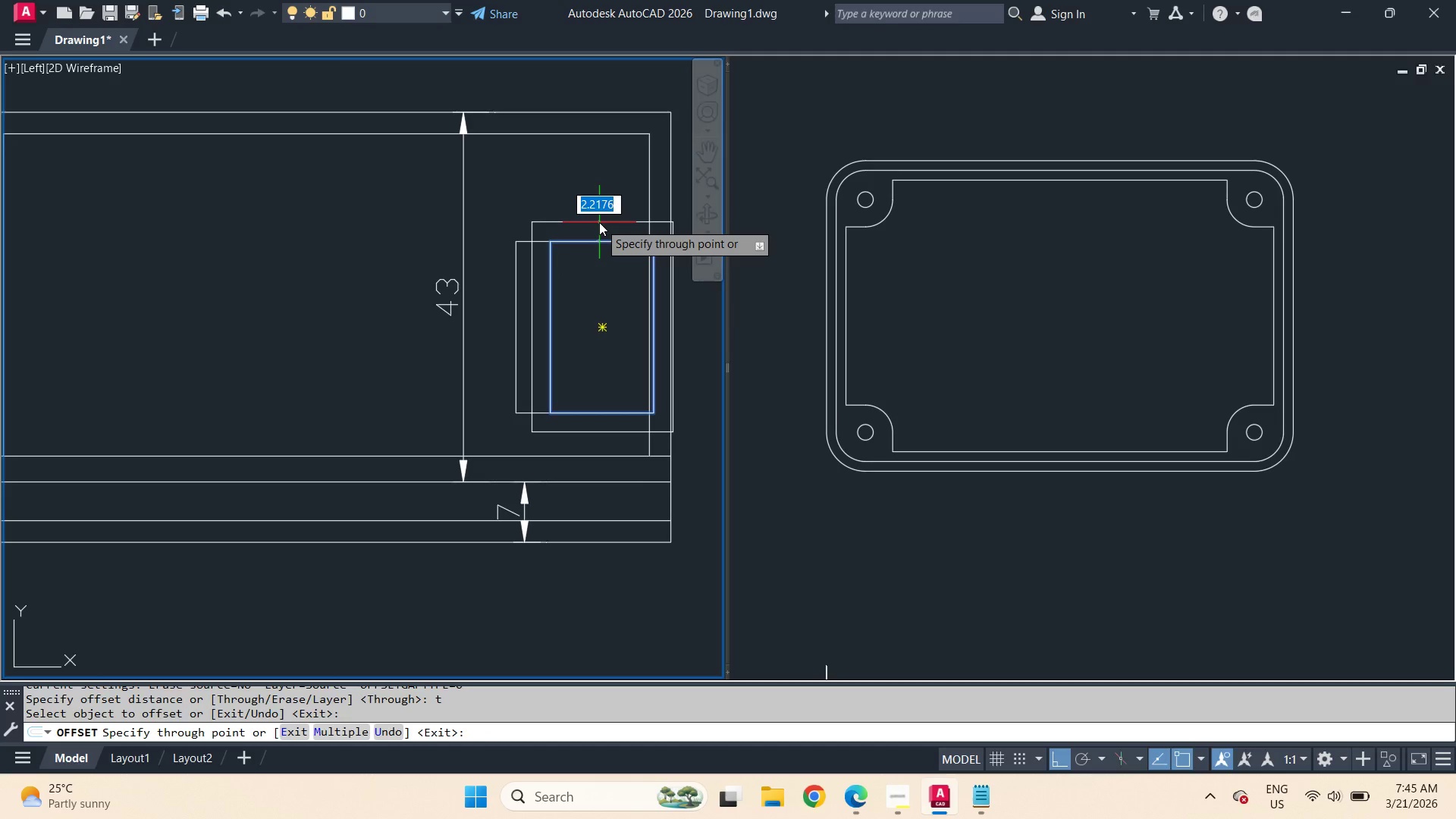 
key(Numpad2)
 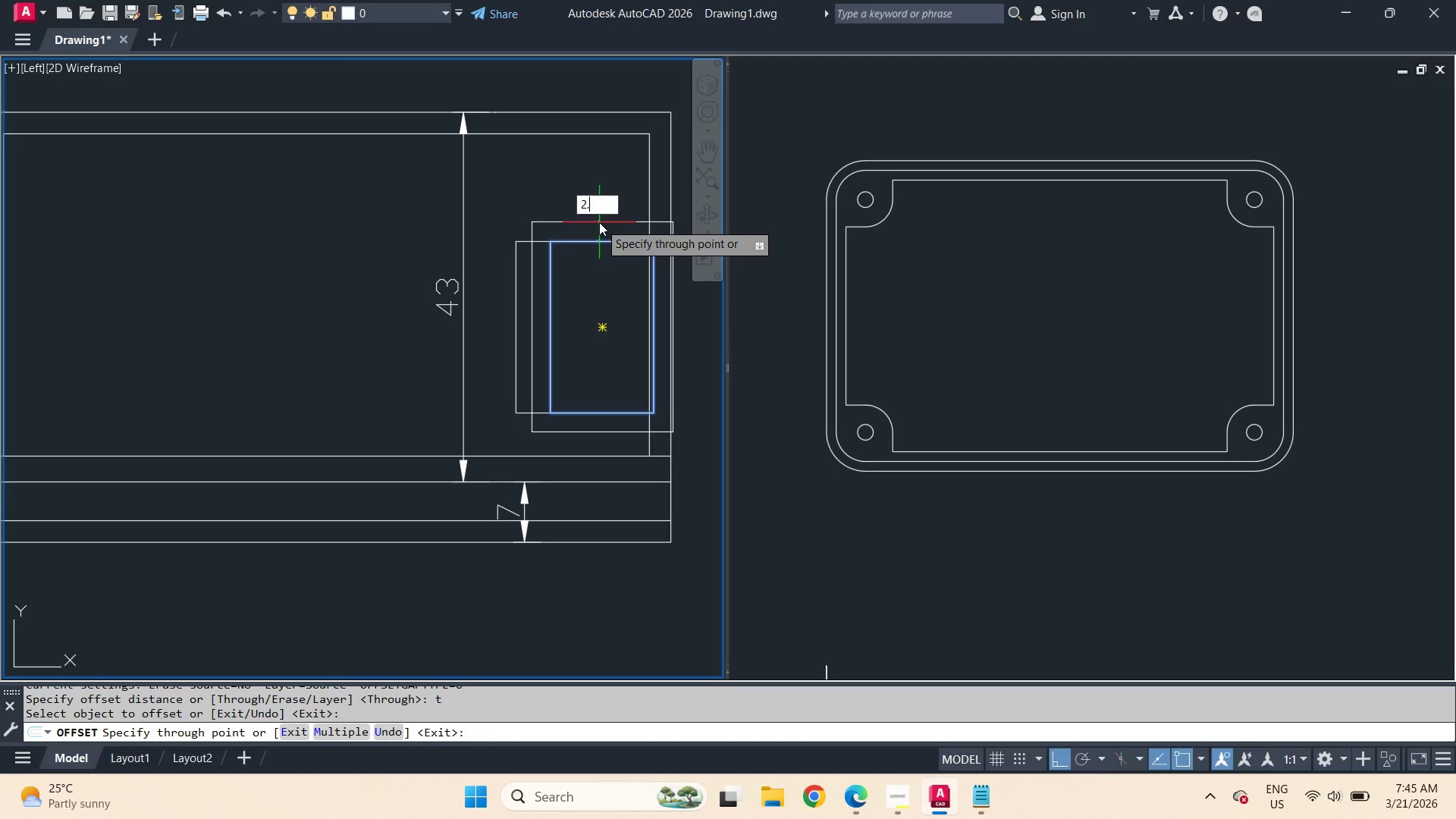 
key(NumpadDecimal)
 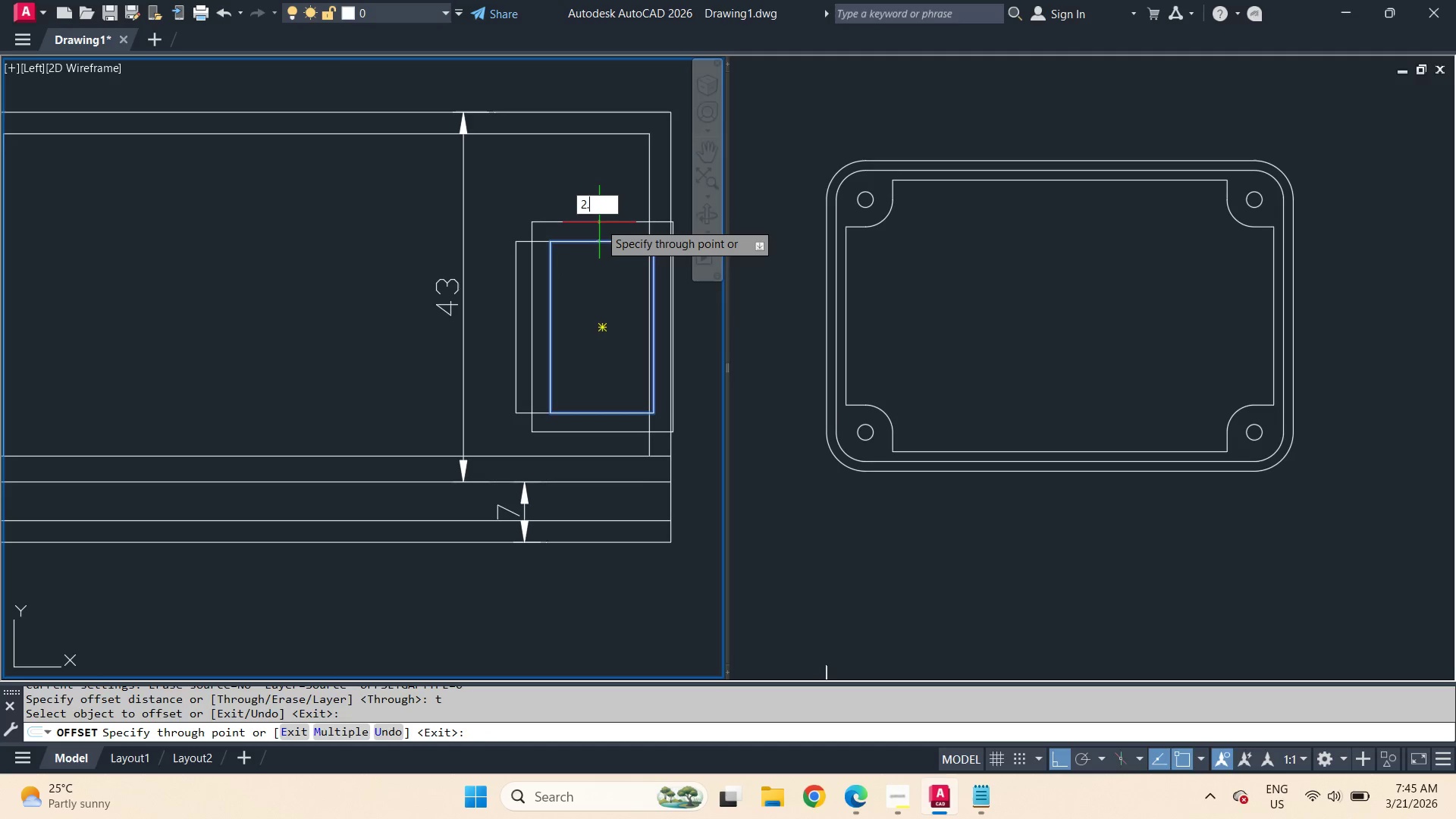 
key(Numpad5)
 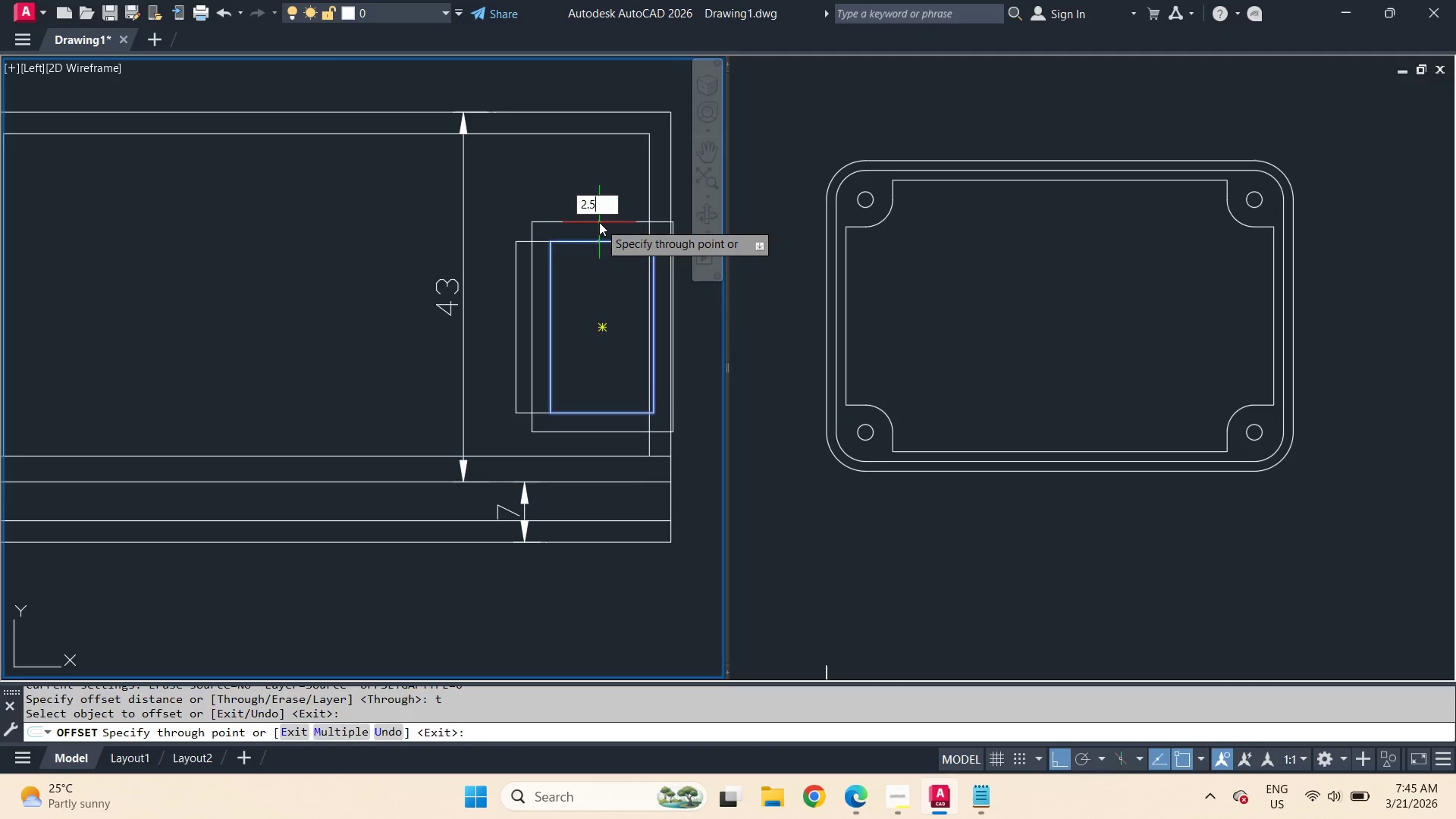 
key(Space)
 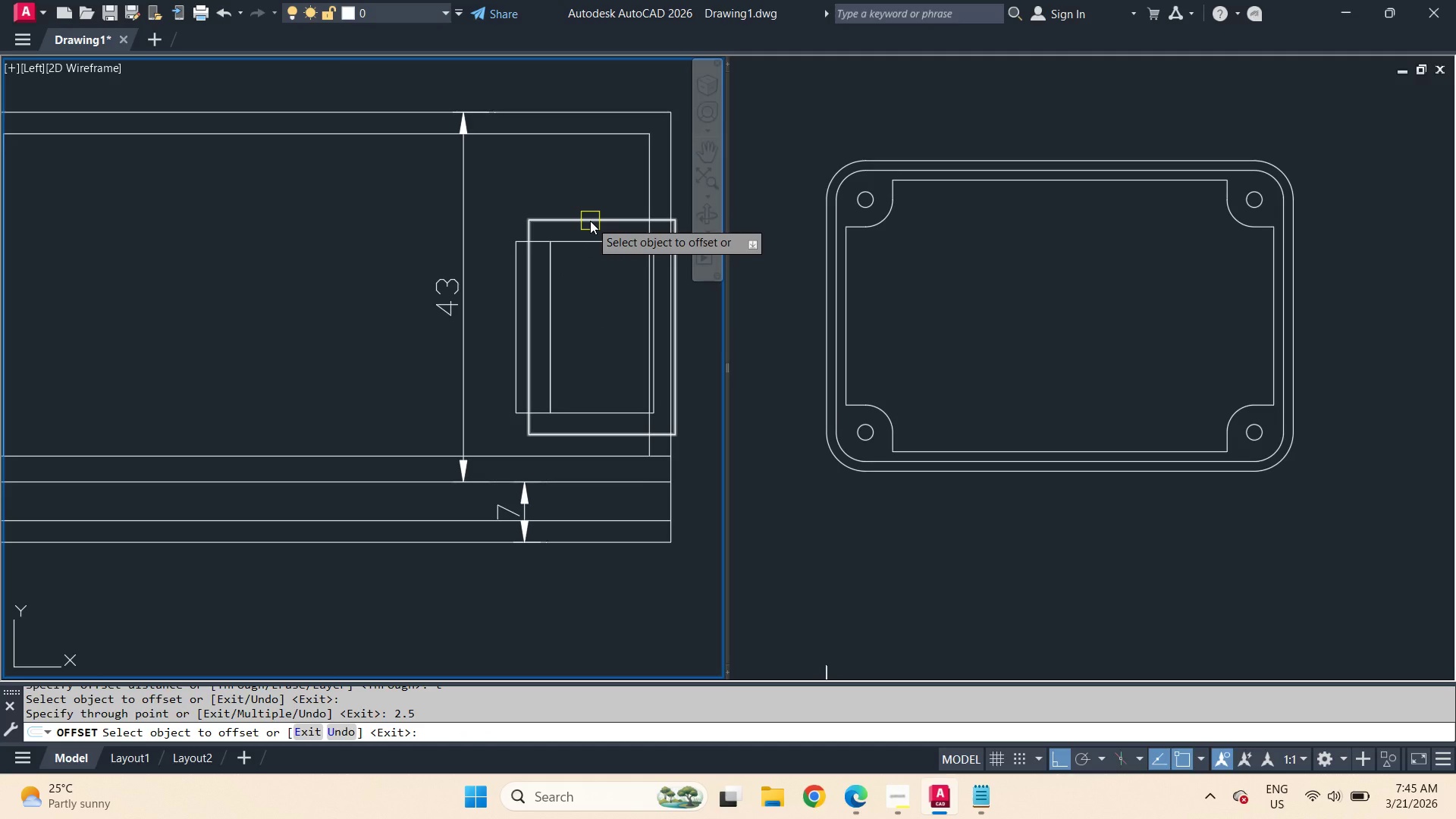 
key(Space)
 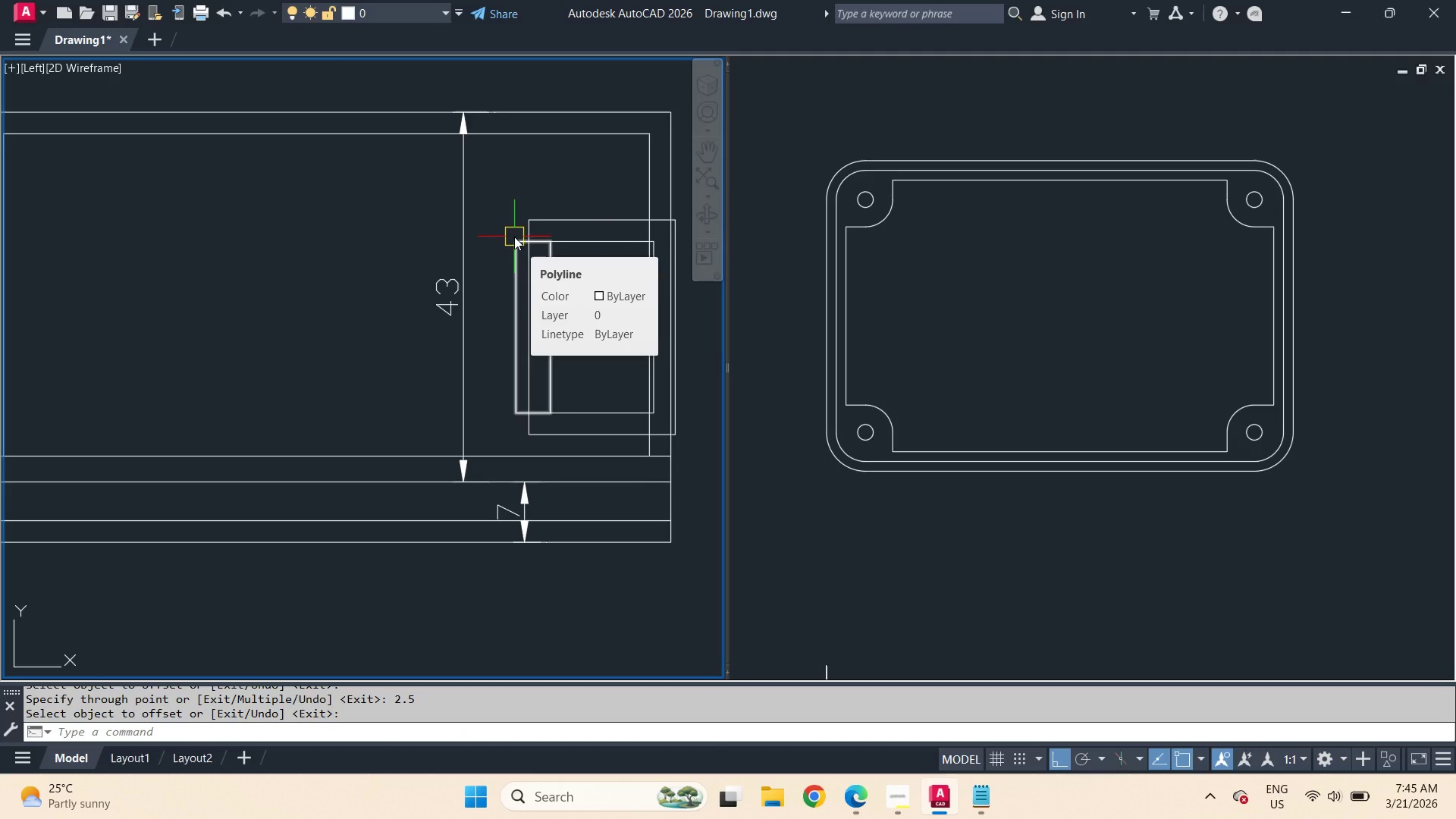 
key(O)
 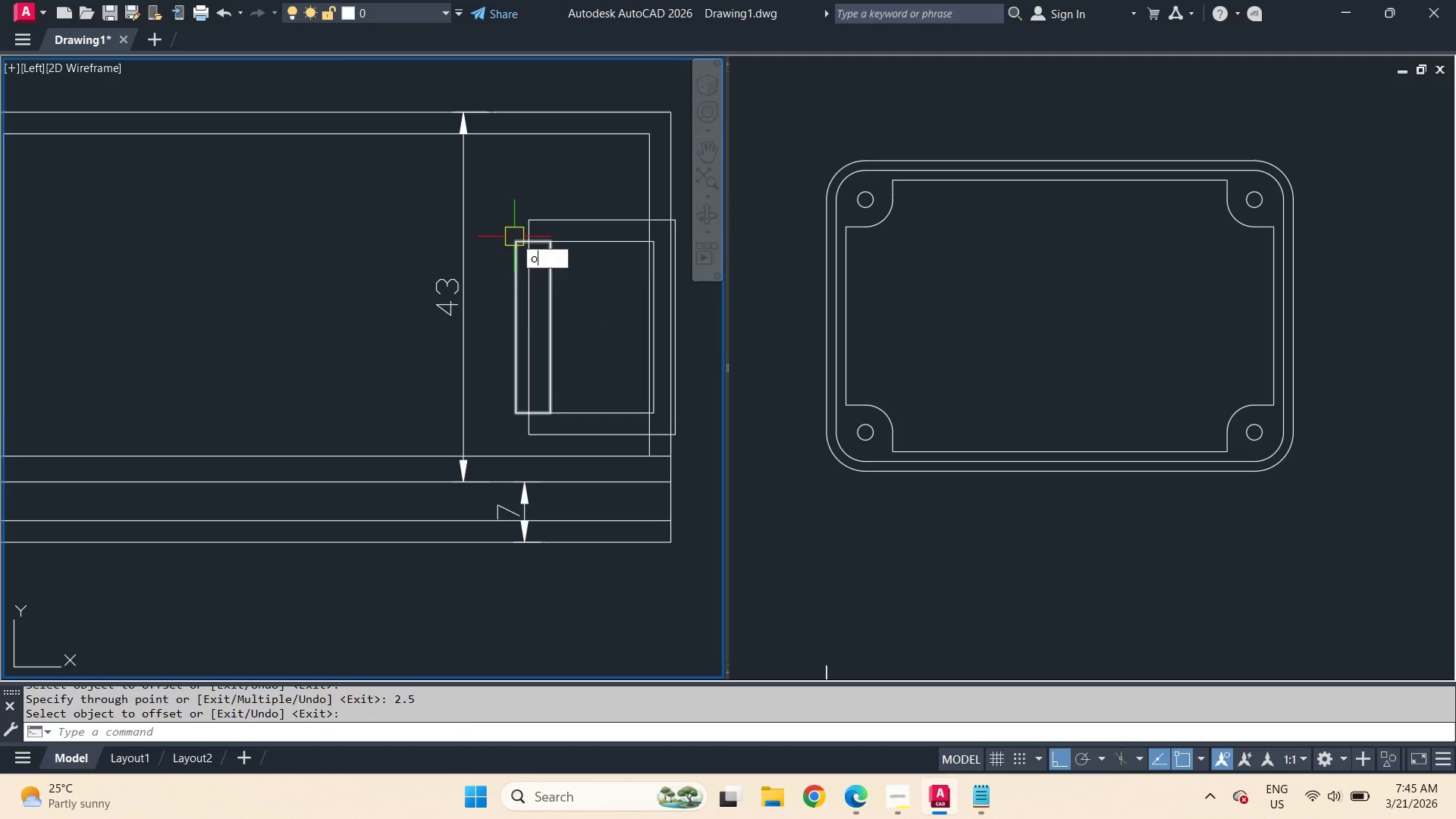 
key(Space)
 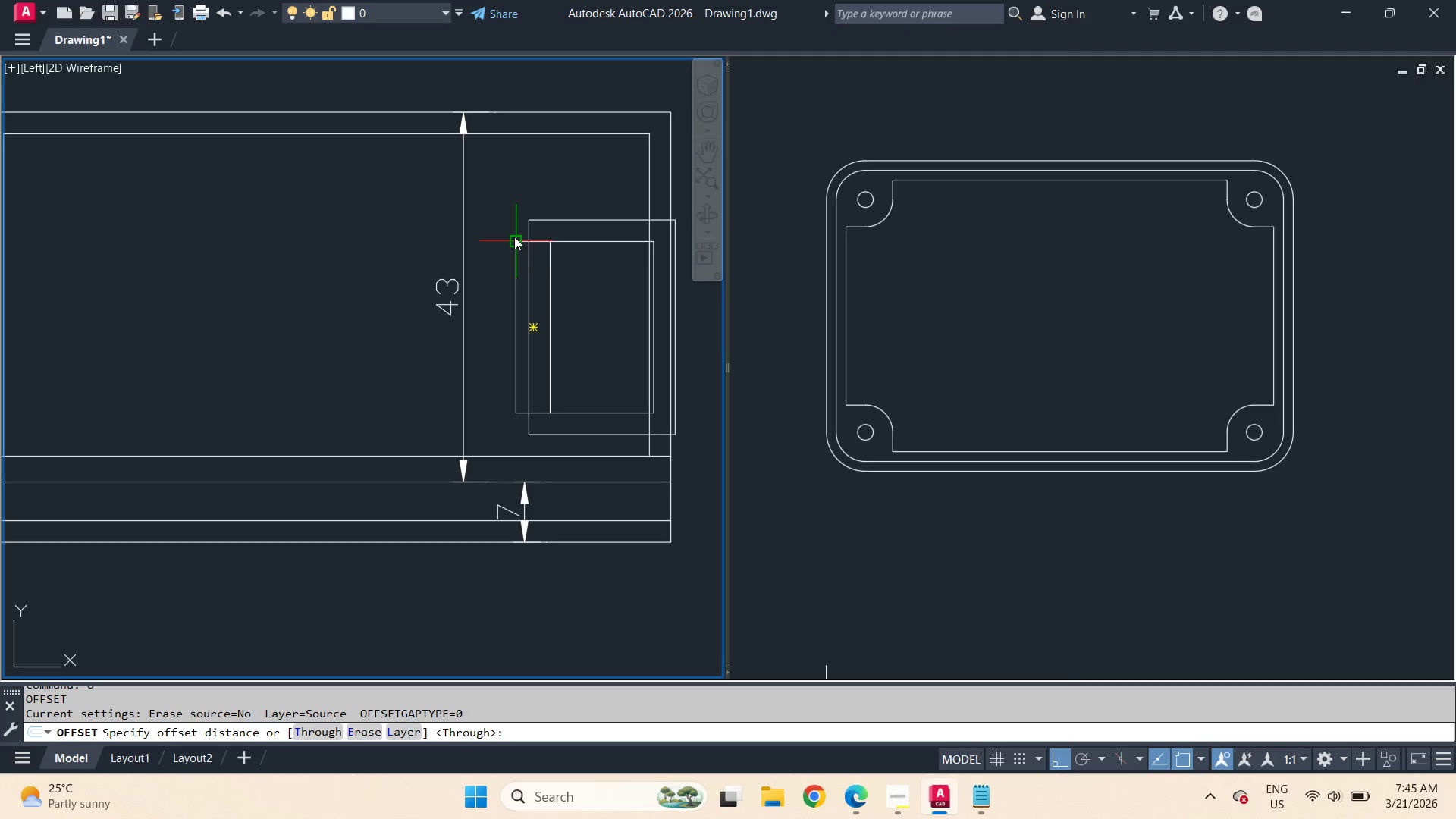 
key(T)
 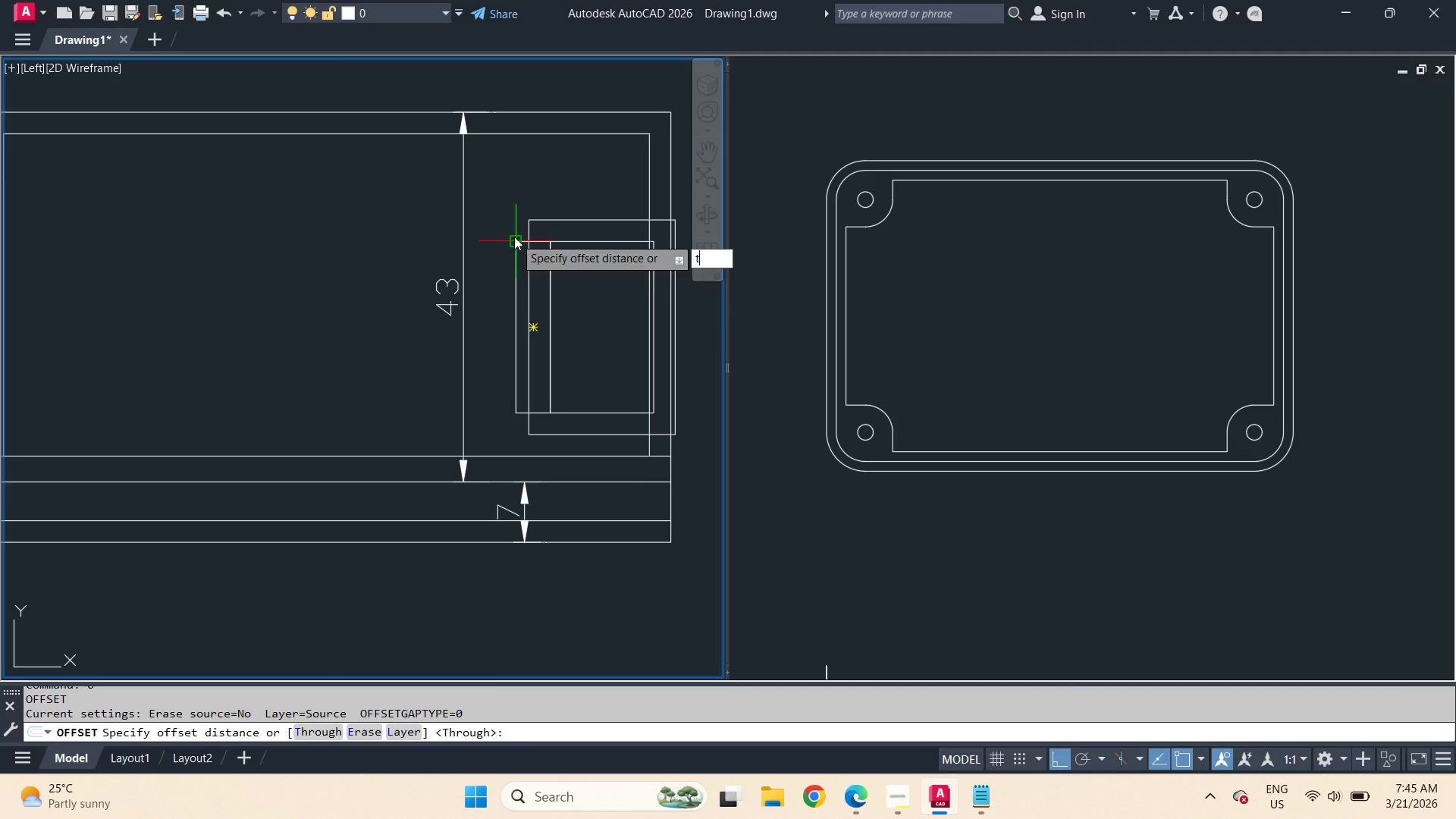 
key(Space)
 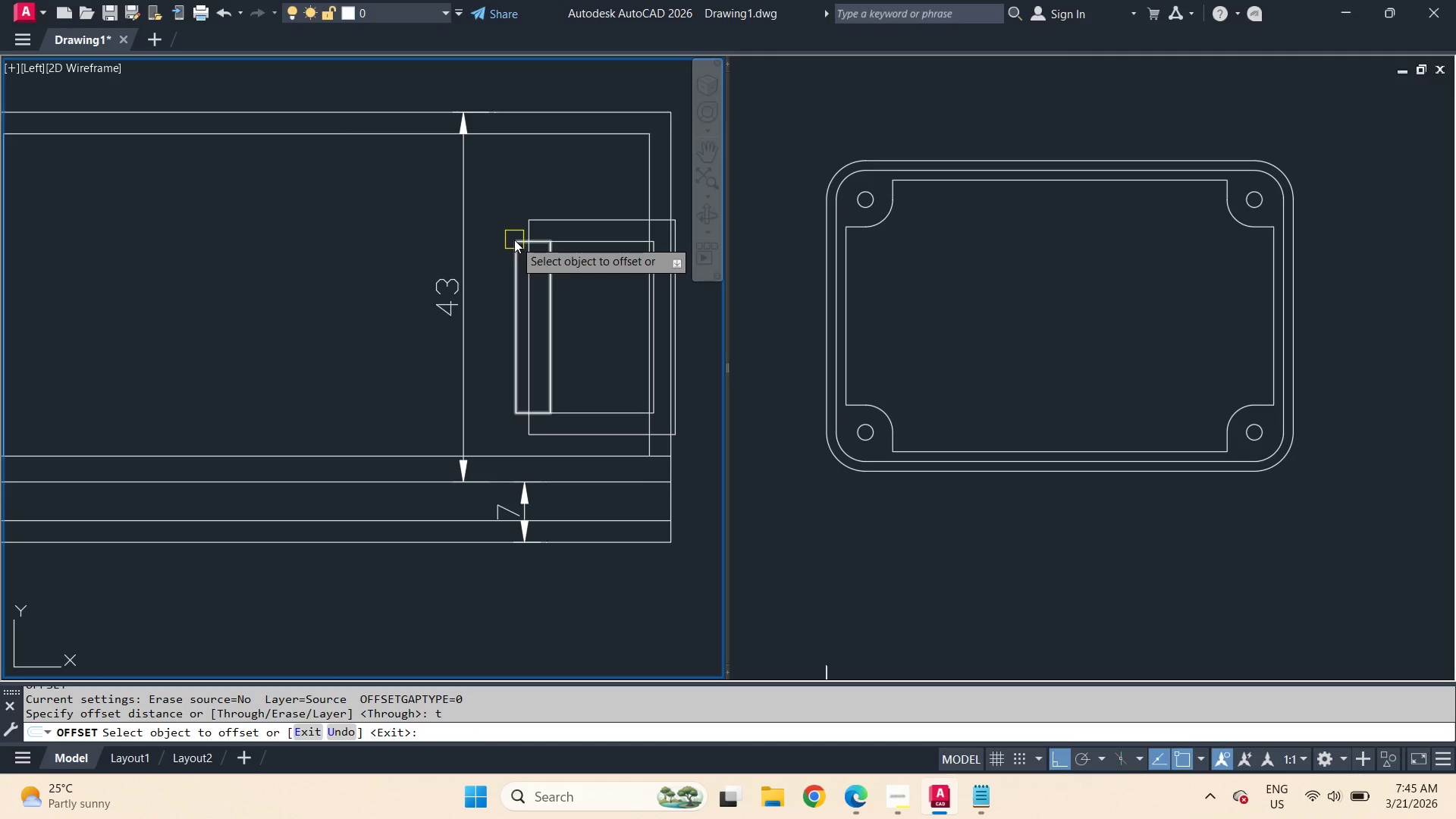 
wait(11.81)
 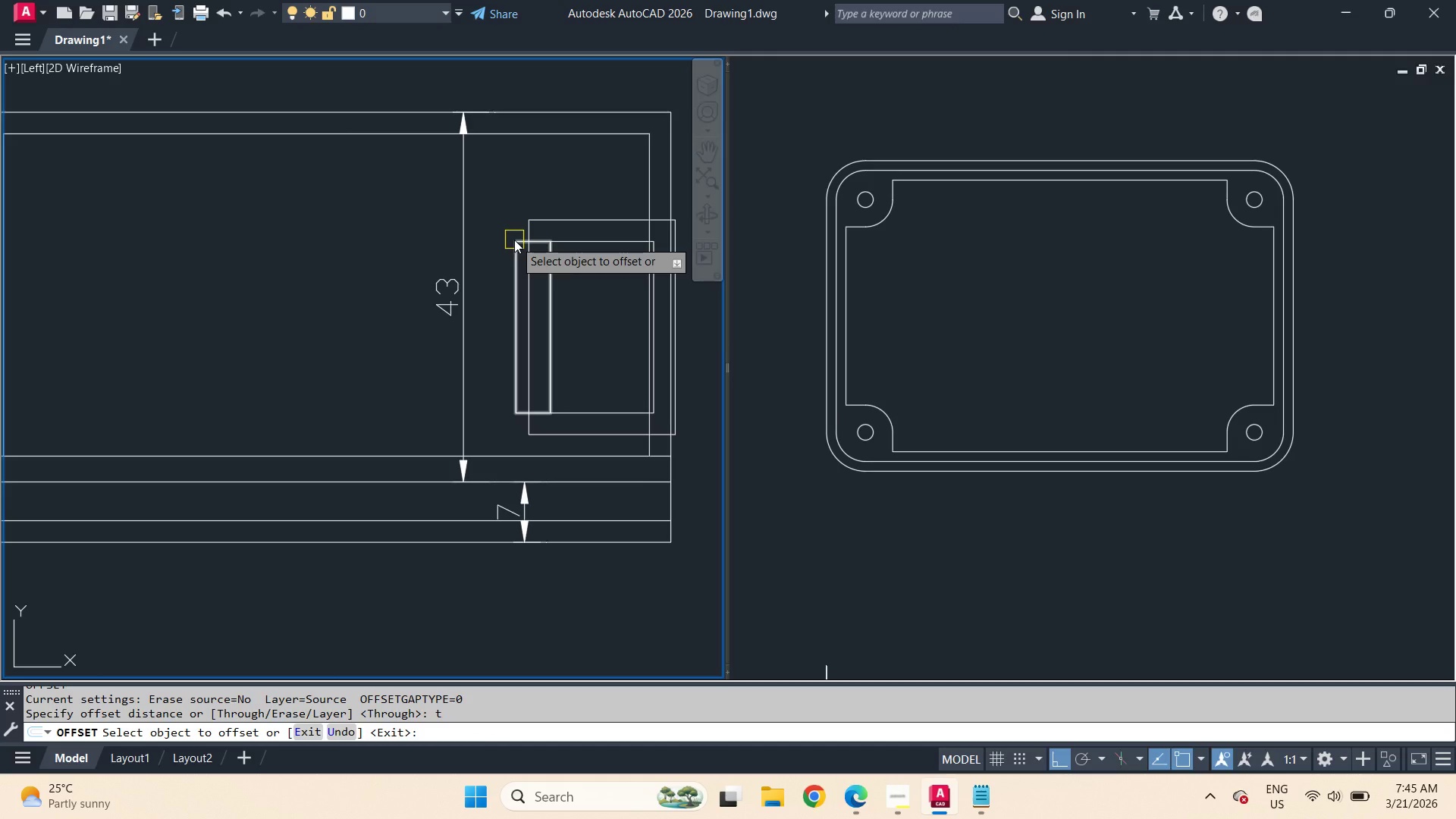 
left_click([514, 240])
 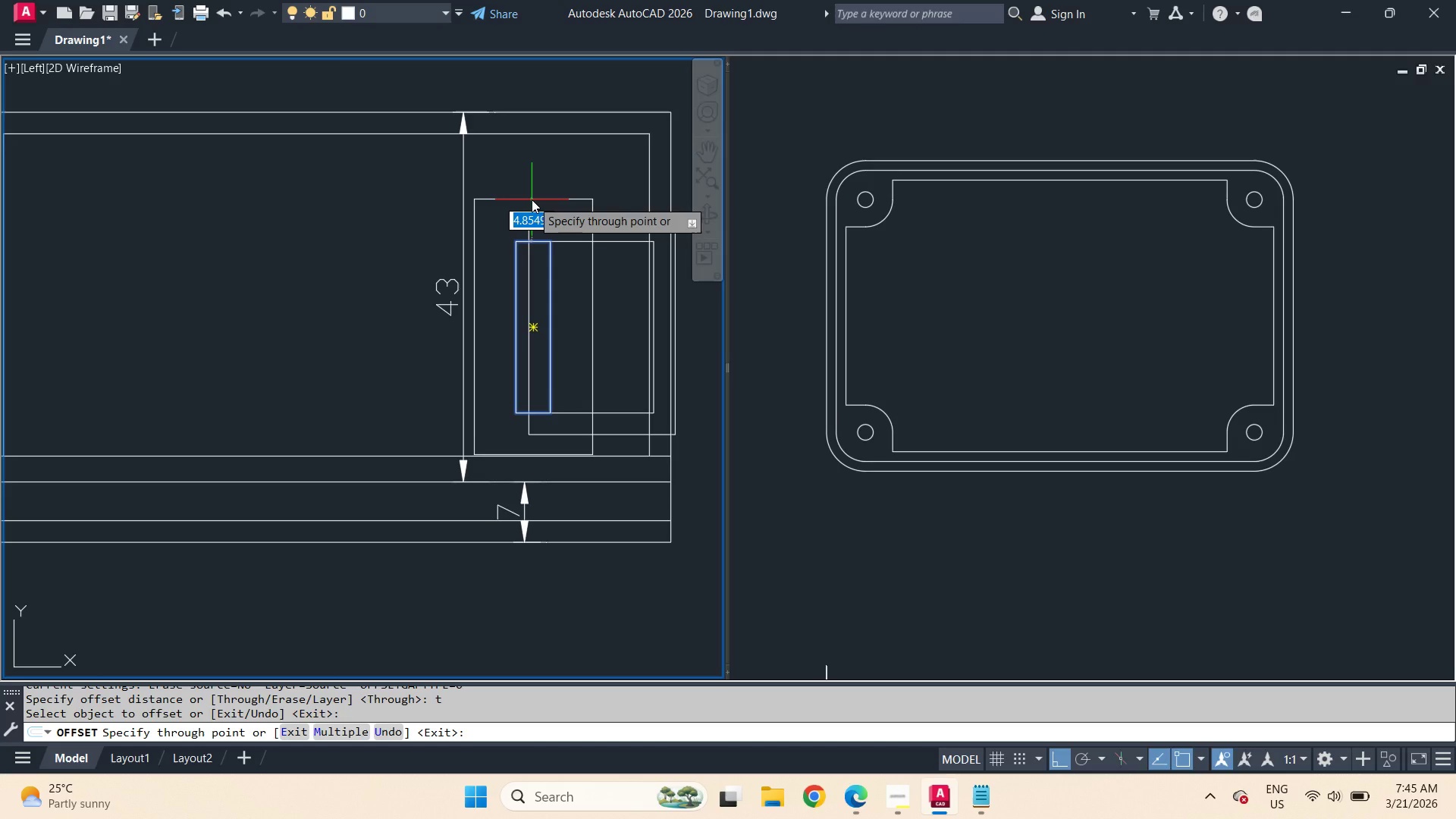 
wait(26.67)
 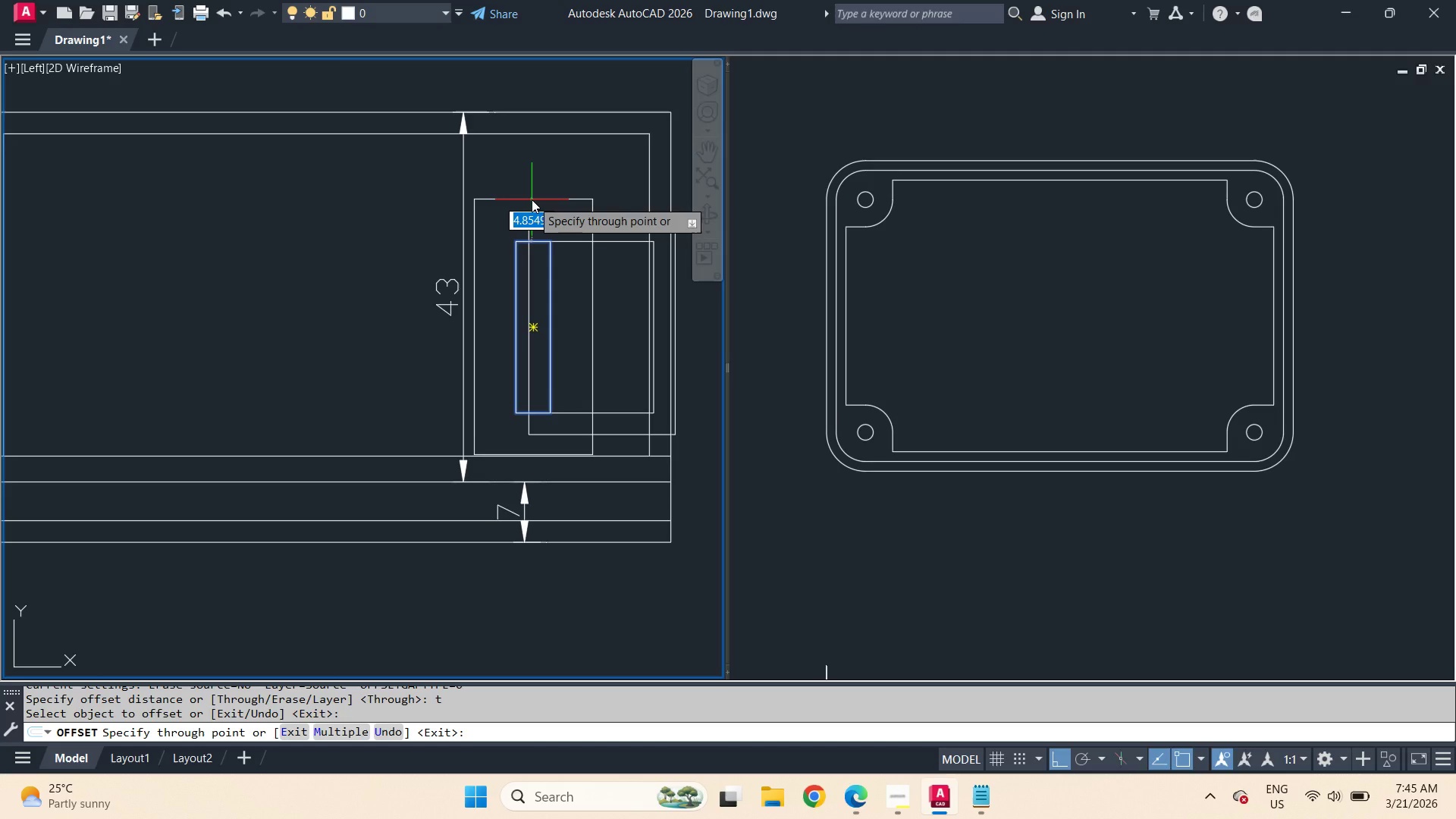 
key(Escape)
type(rec )
 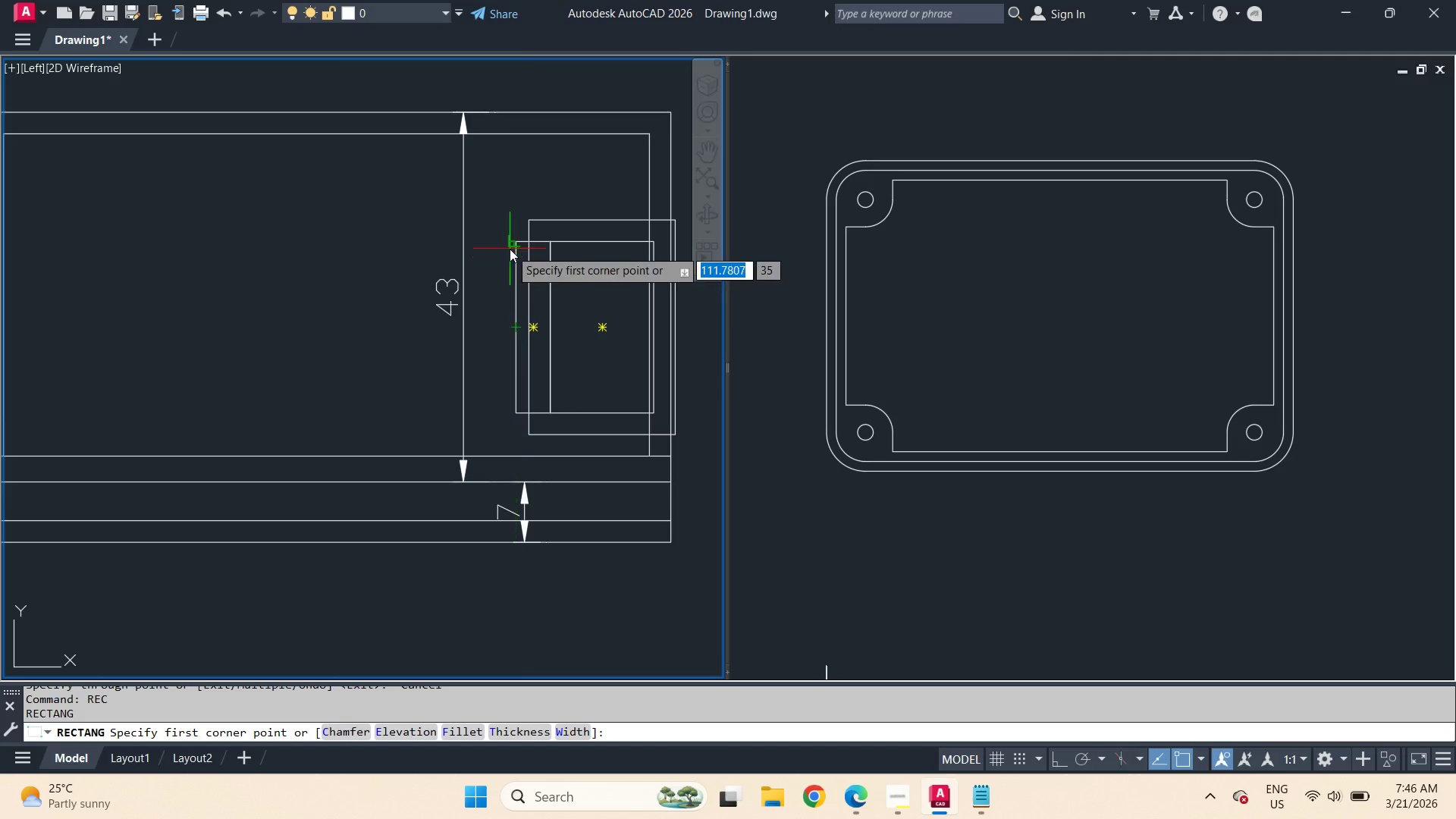 
scroll: coordinate [519, 288], scroll_direction: up, amount: 1.0
 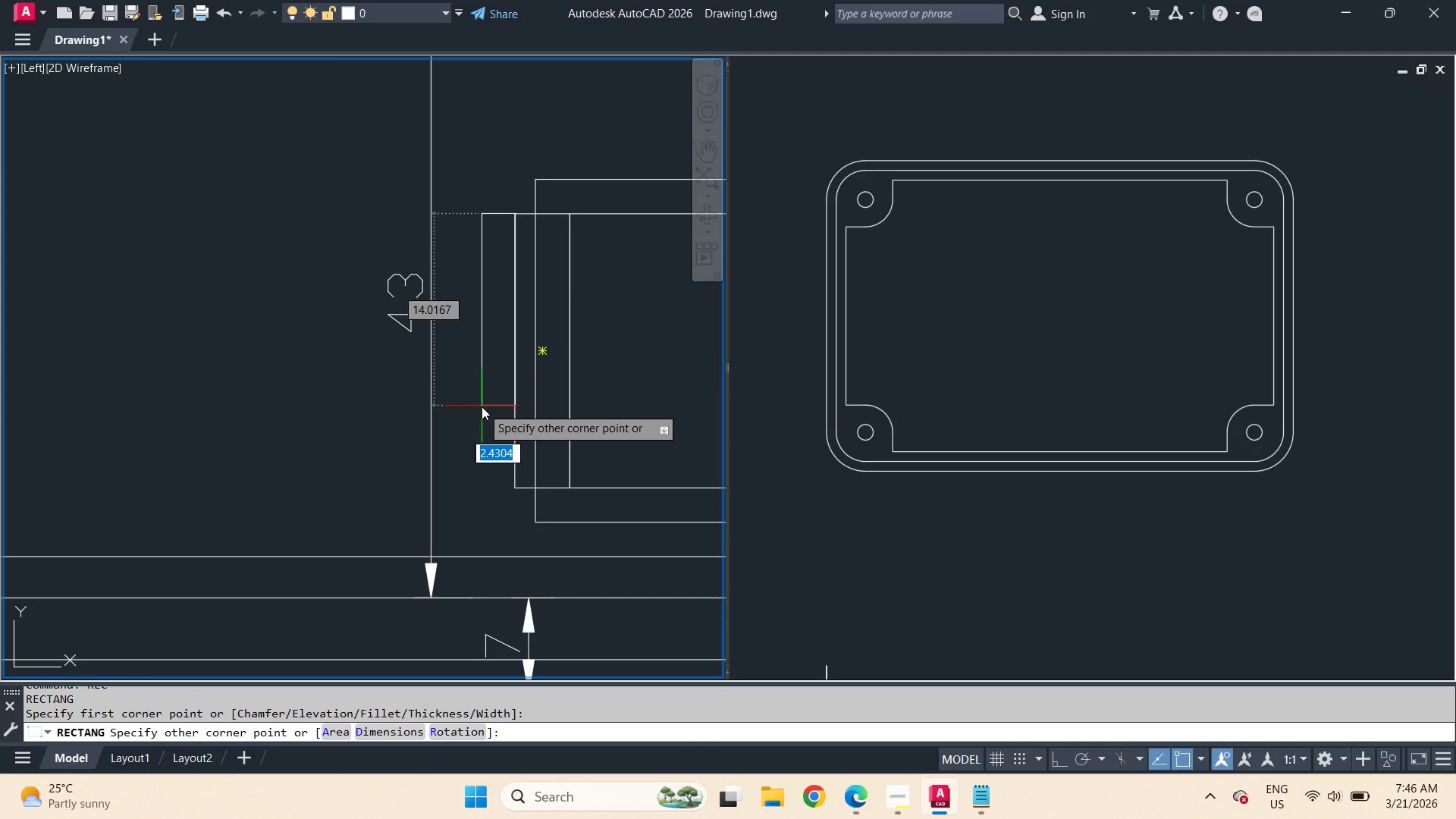 
key(Numpad2)
 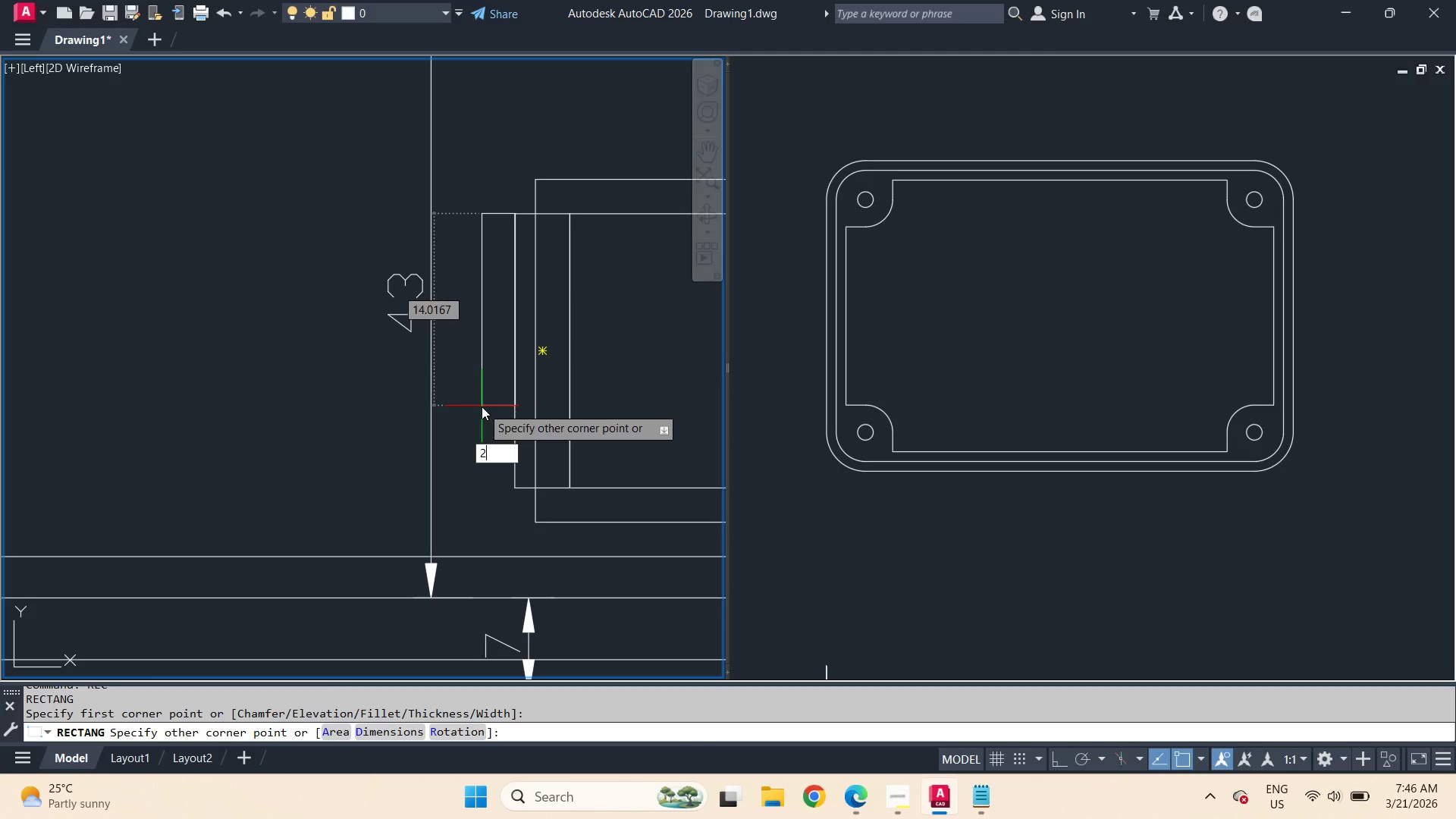 
key(NumpadDecimal)
 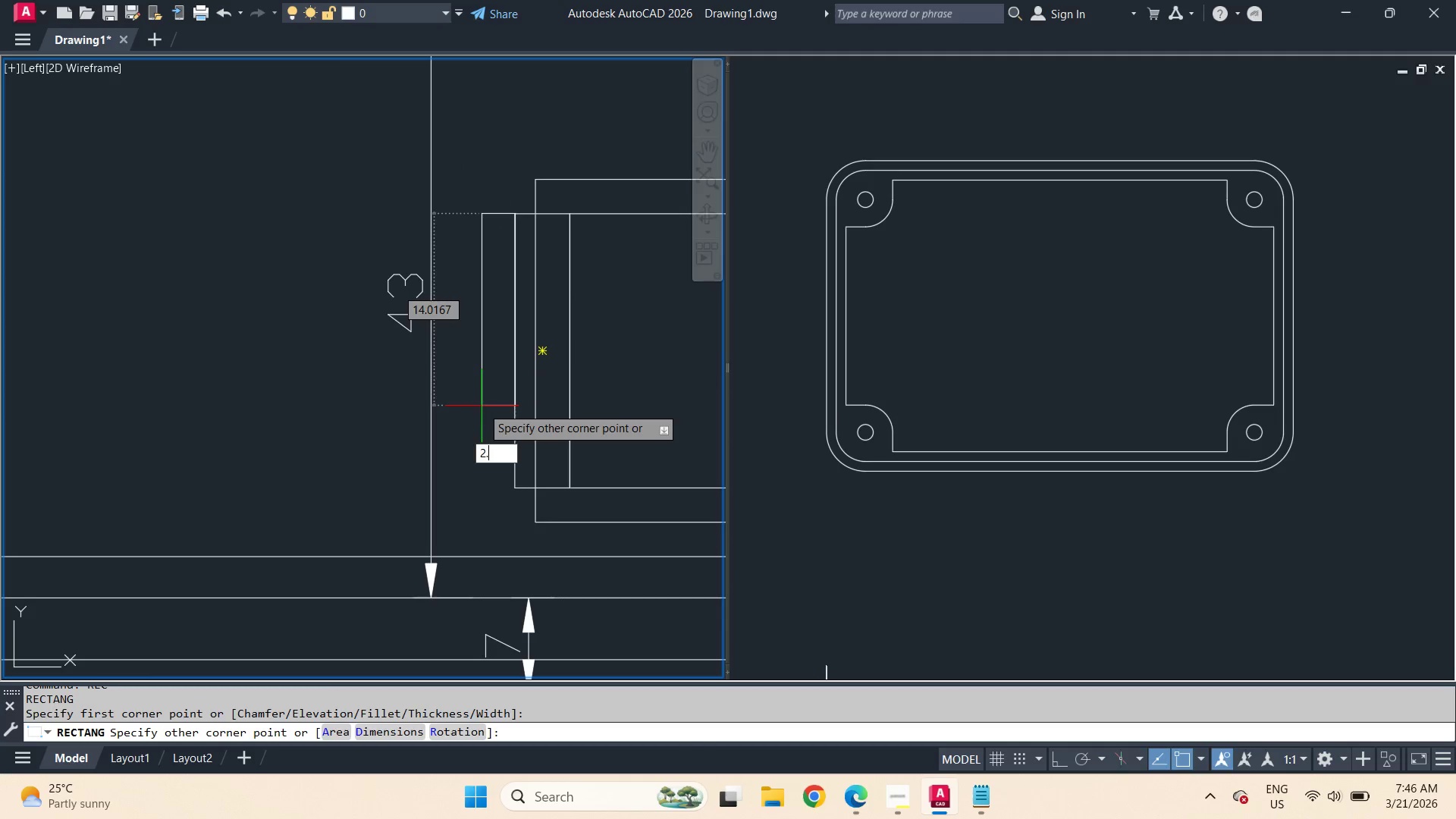 
key(Numpad5)
 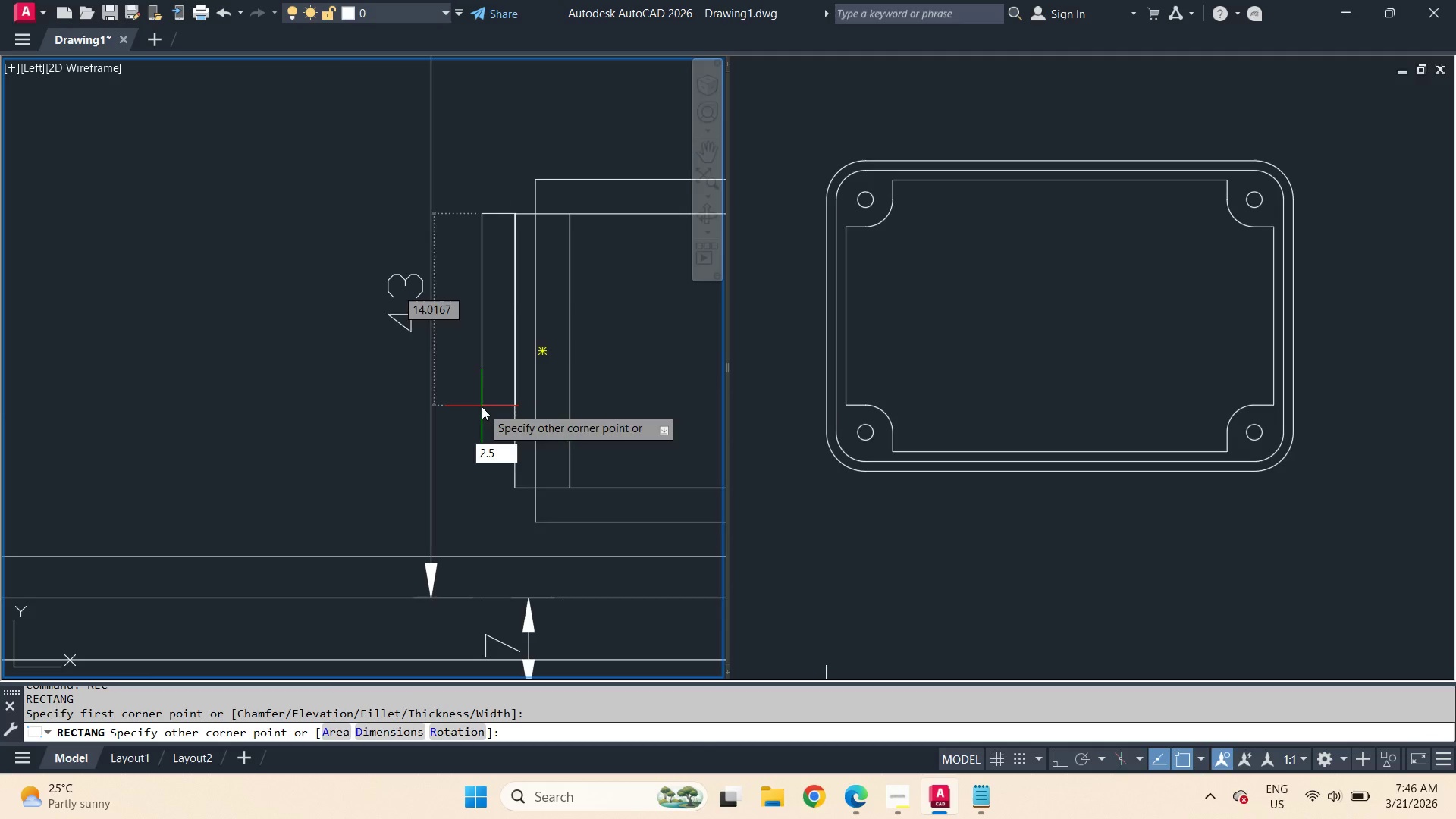 
key(Tab)
 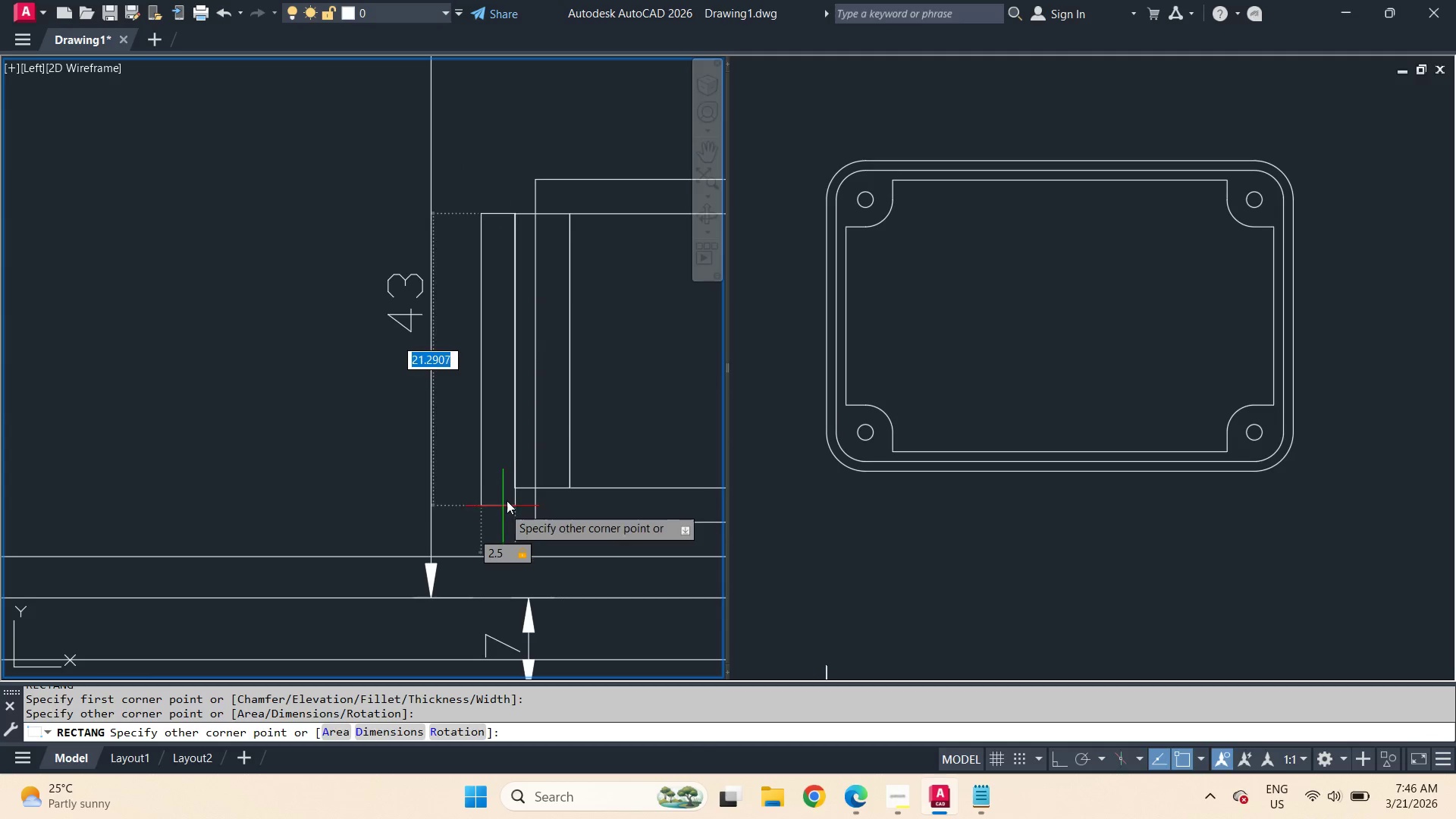 
scroll: coordinate [541, 398], scroll_direction: down, amount: 2.0
 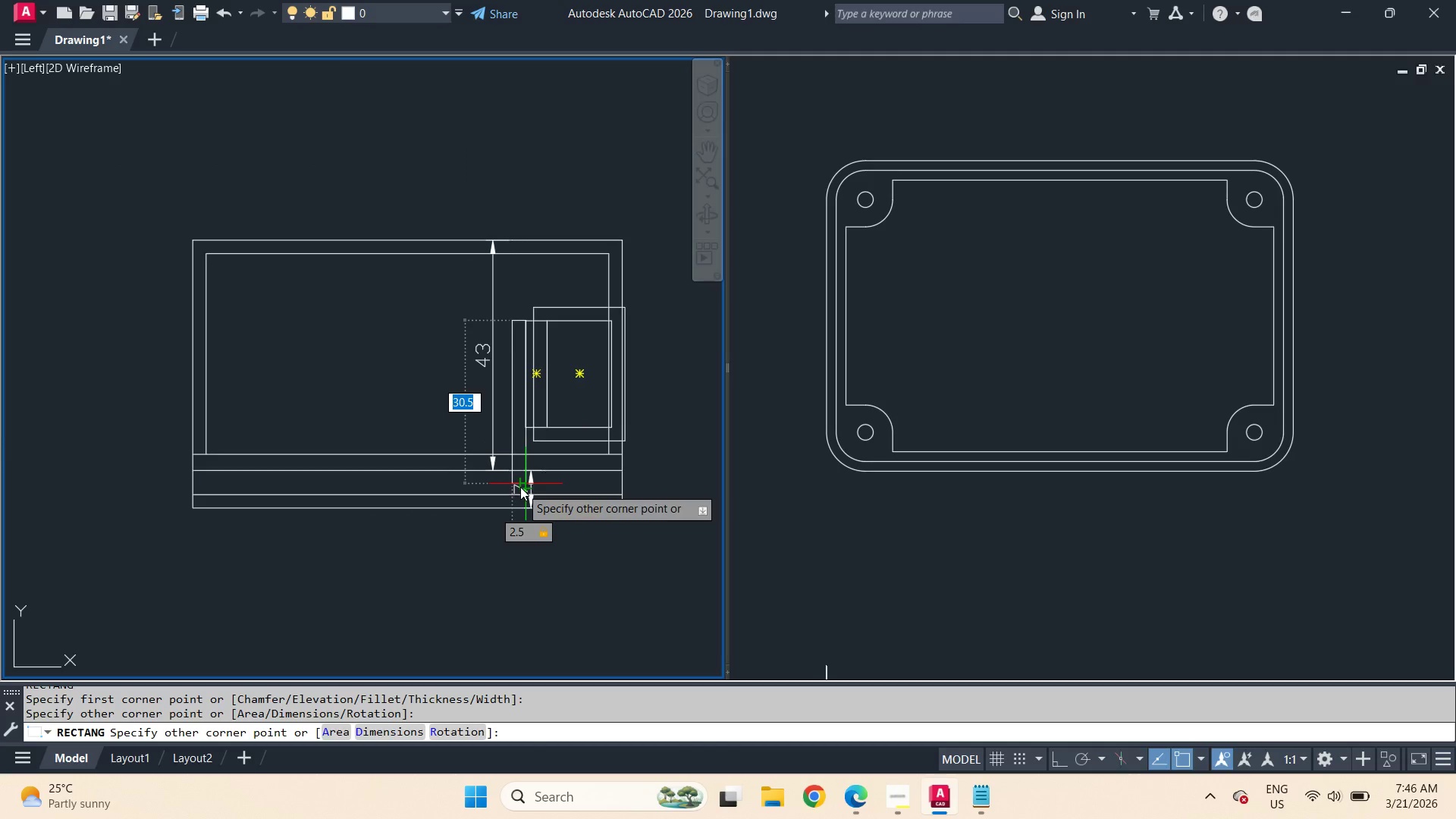 
scroll: coordinate [520, 494], scroll_direction: up, amount: 2.0
 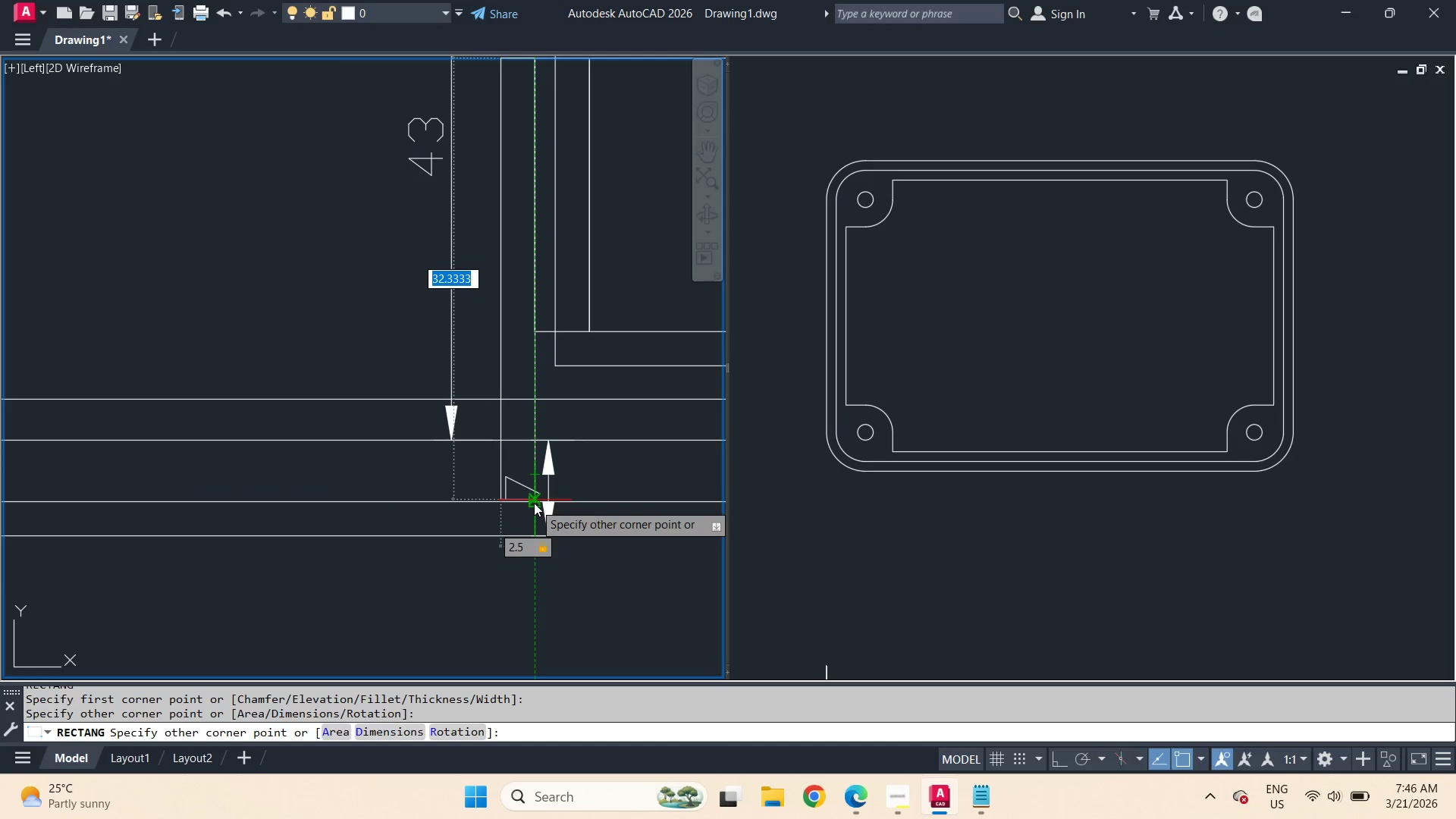 
wait(5.72)
 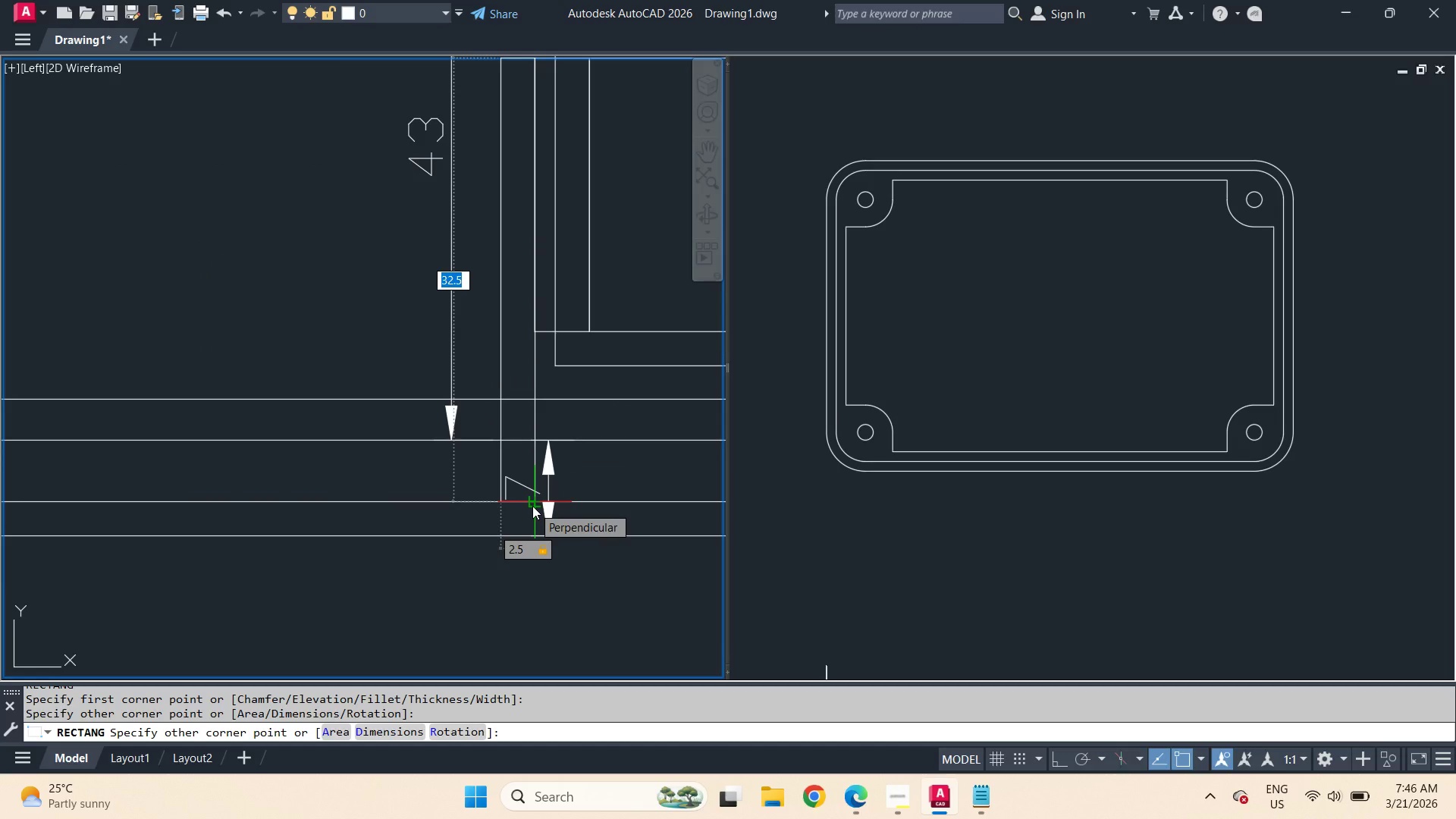 
scroll: coordinate [535, 465], scroll_direction: down, amount: 2.0
 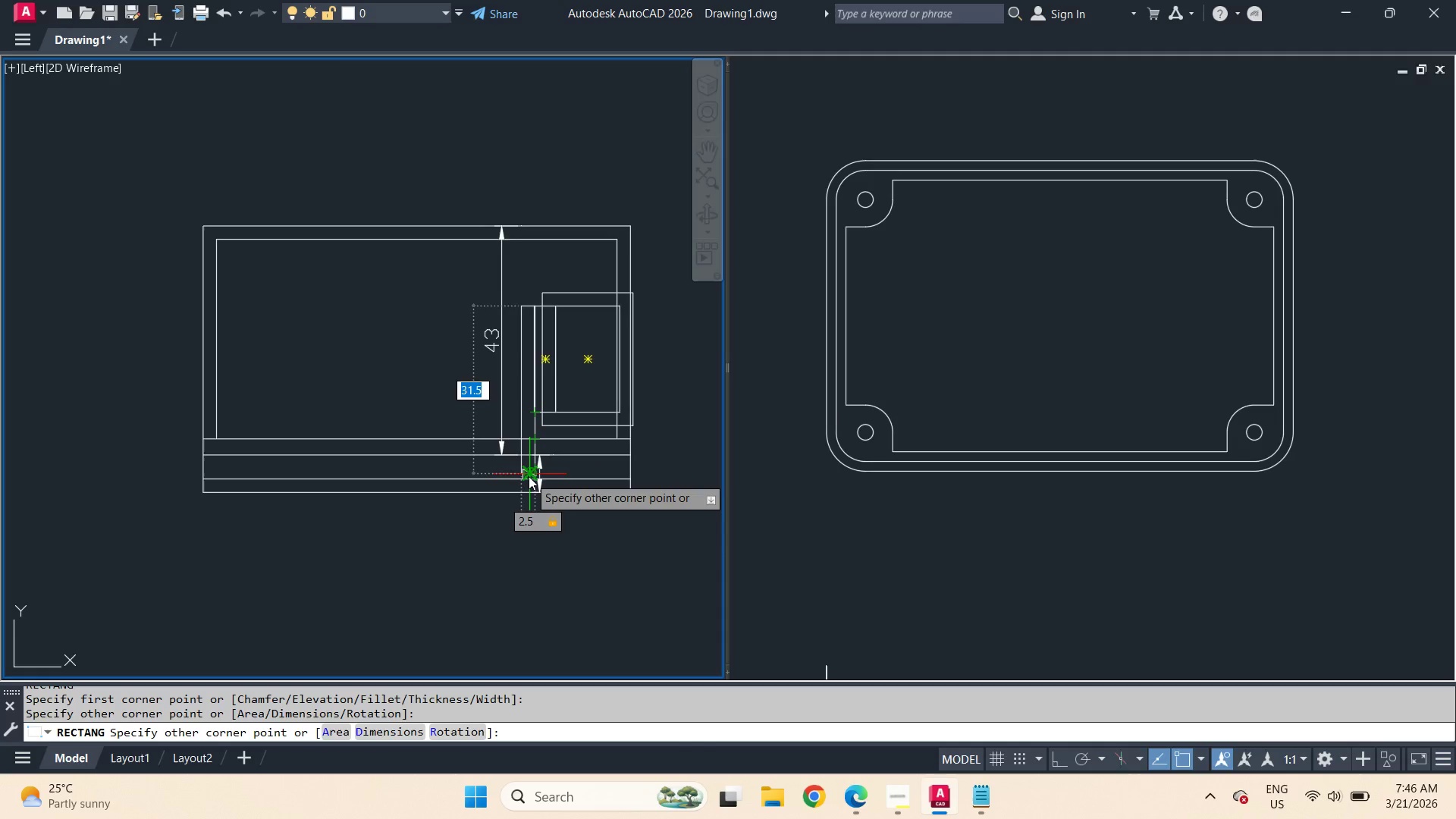 
wait(15.07)
 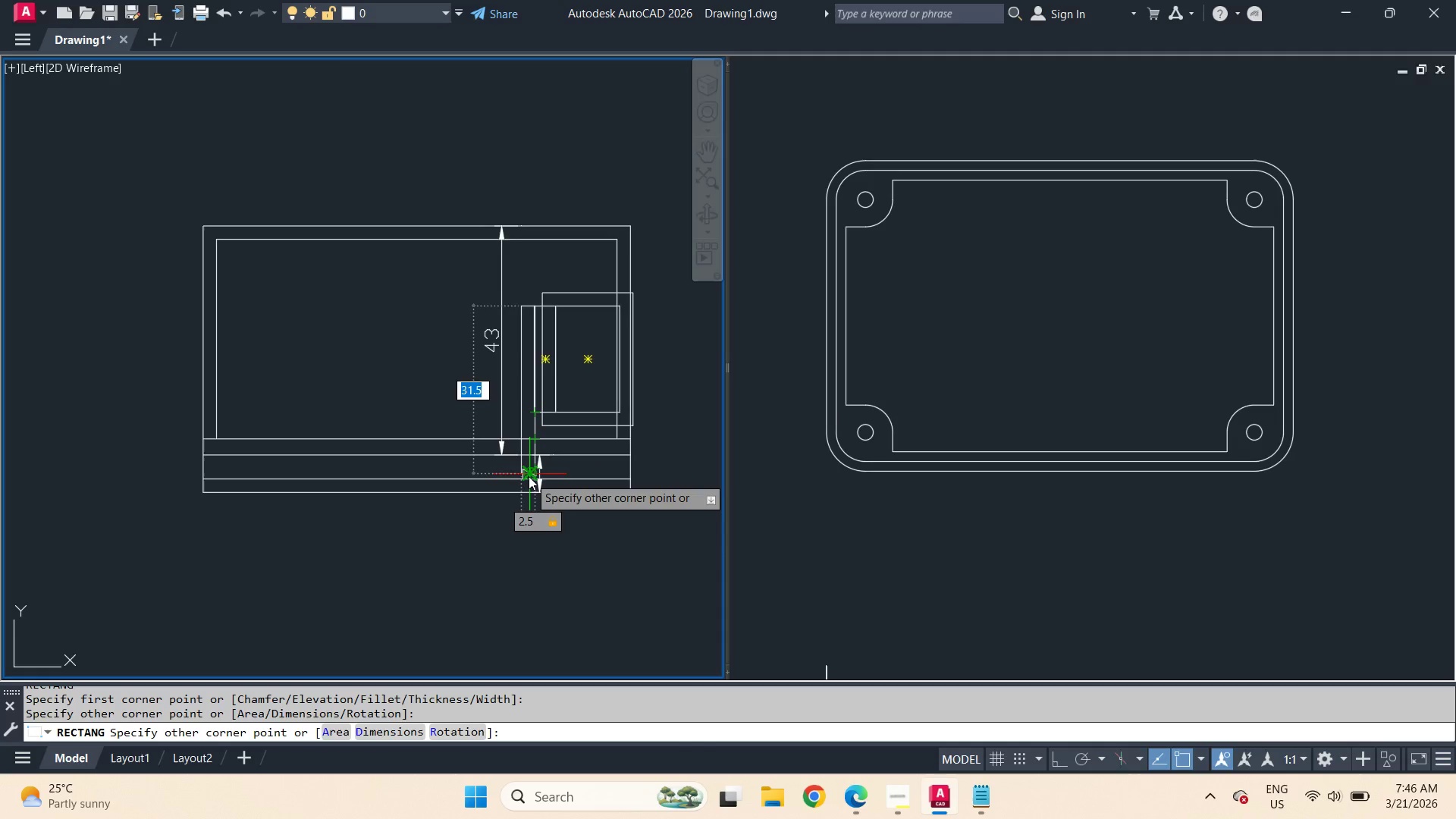 
mouse_move([533, 257])
 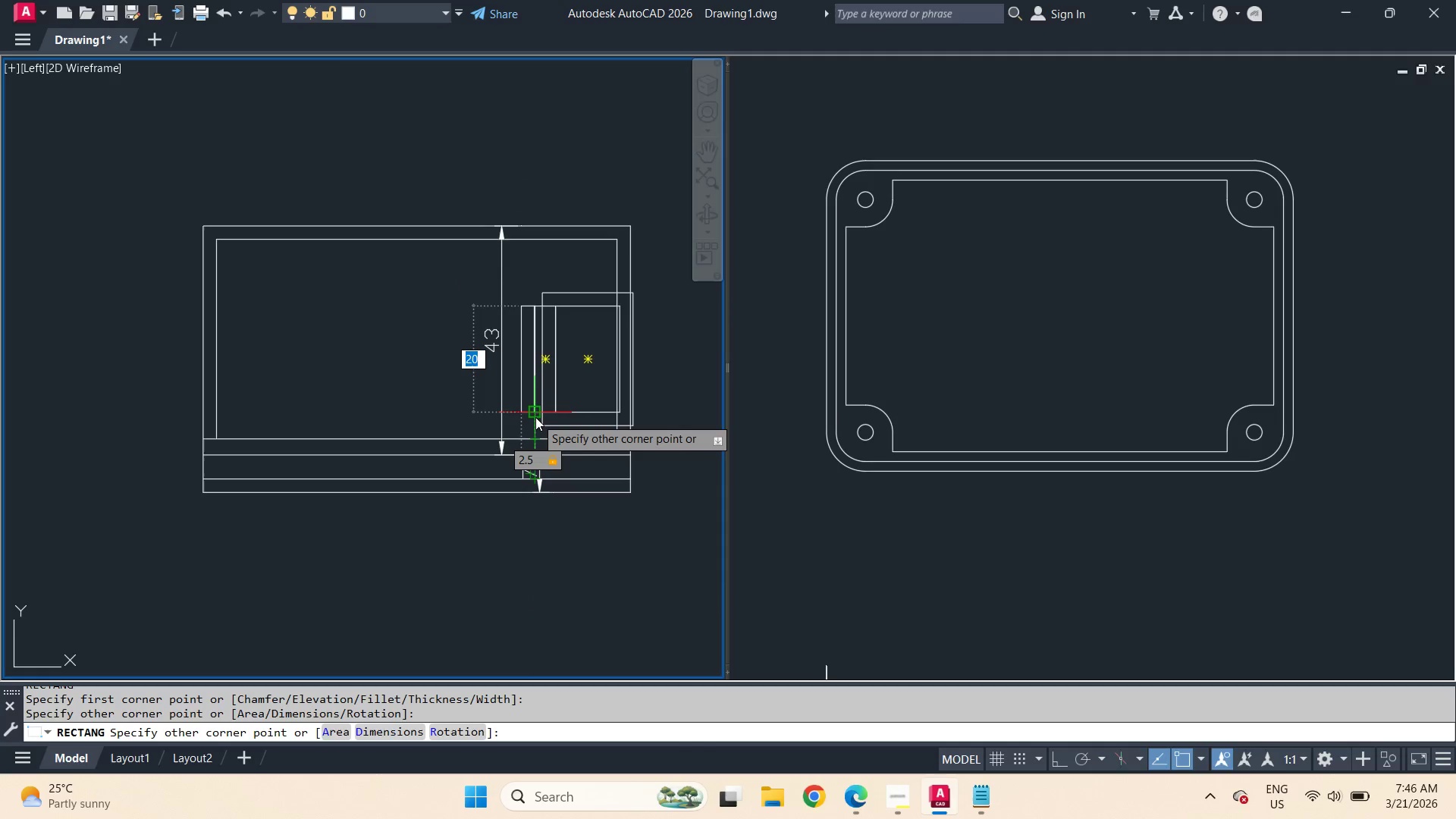 
mouse_move([535, 425])
 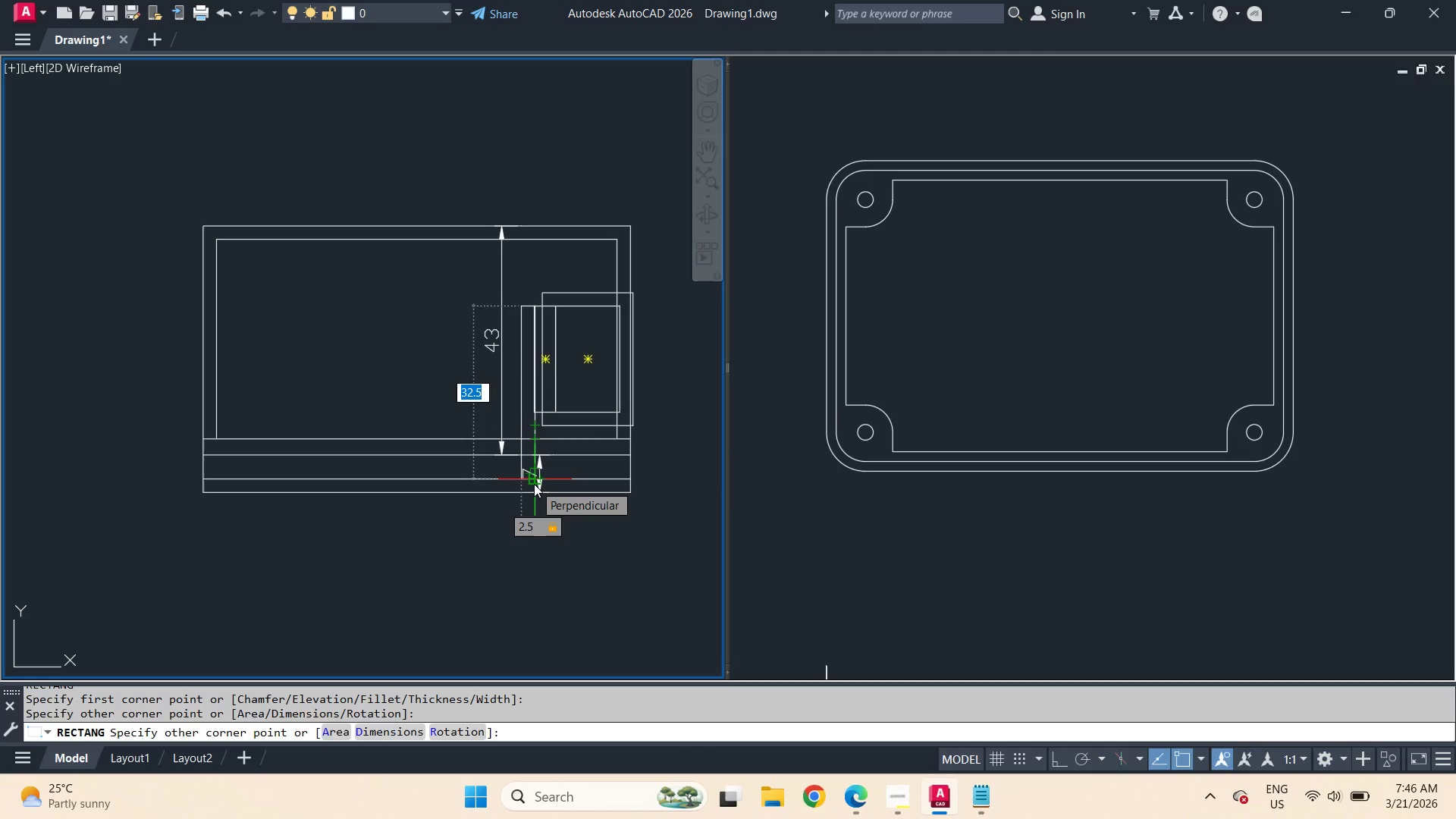 
wait(10.27)
 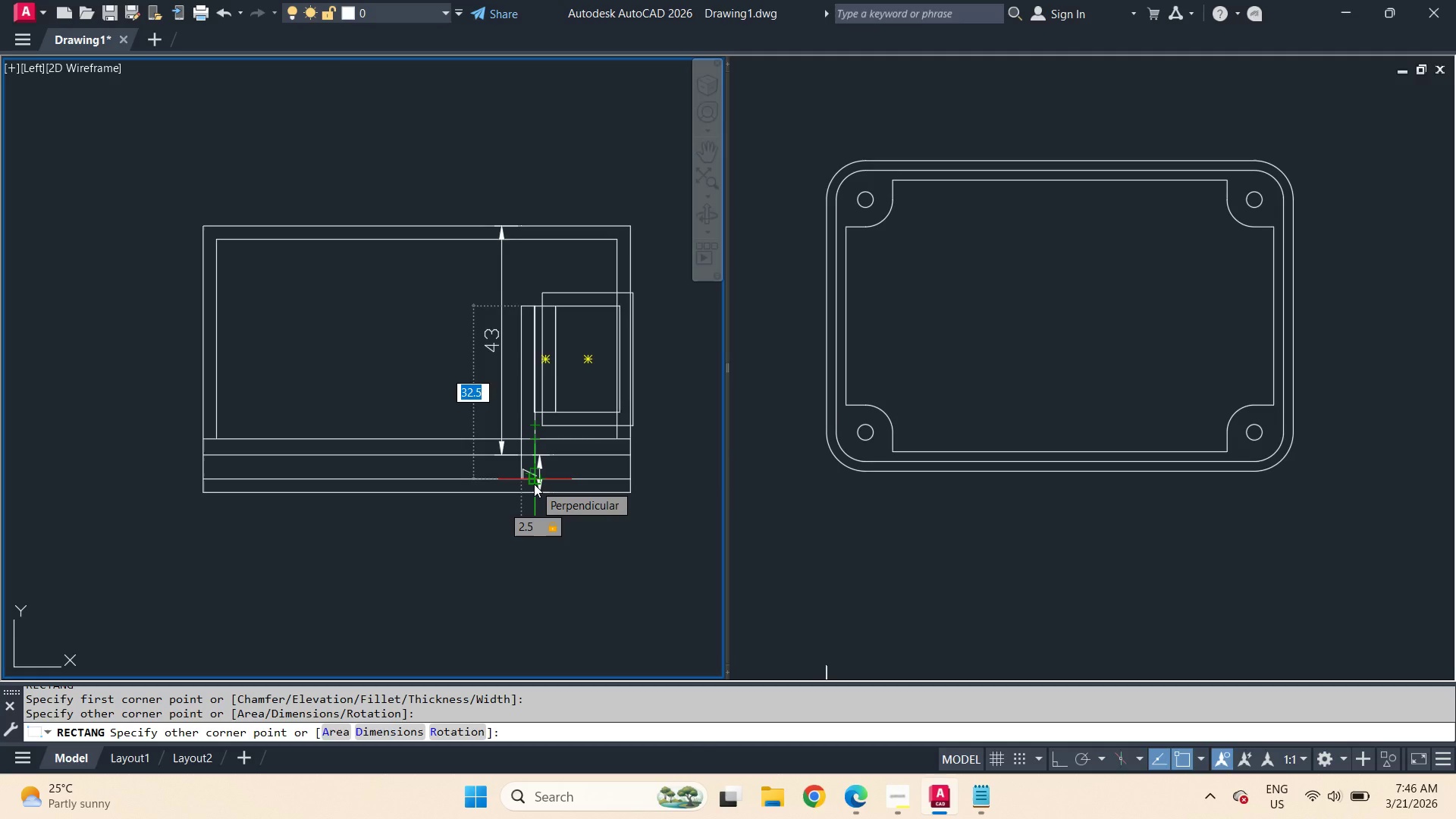 
key(Numpad3)
 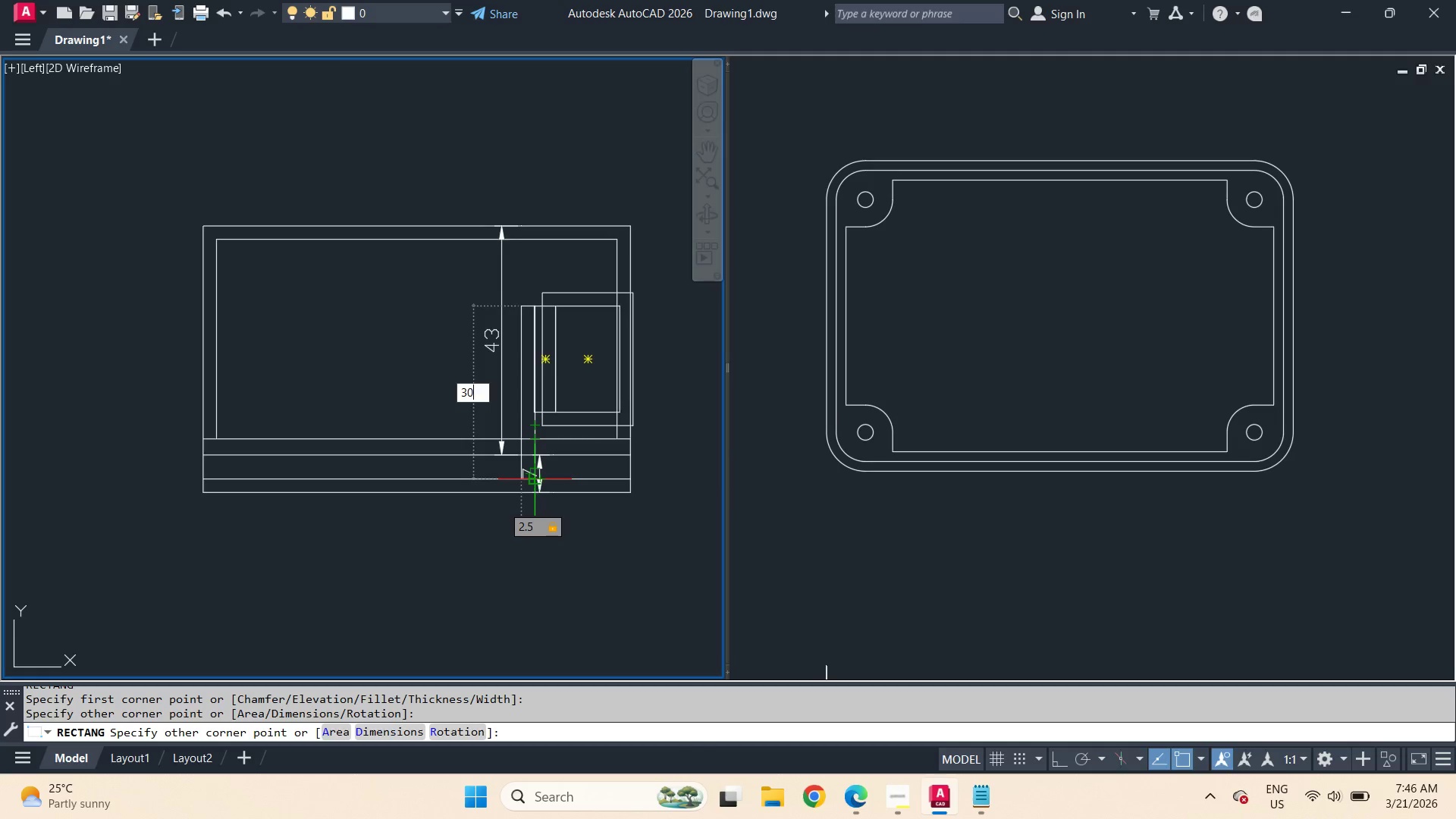 
key(Numpad0)
 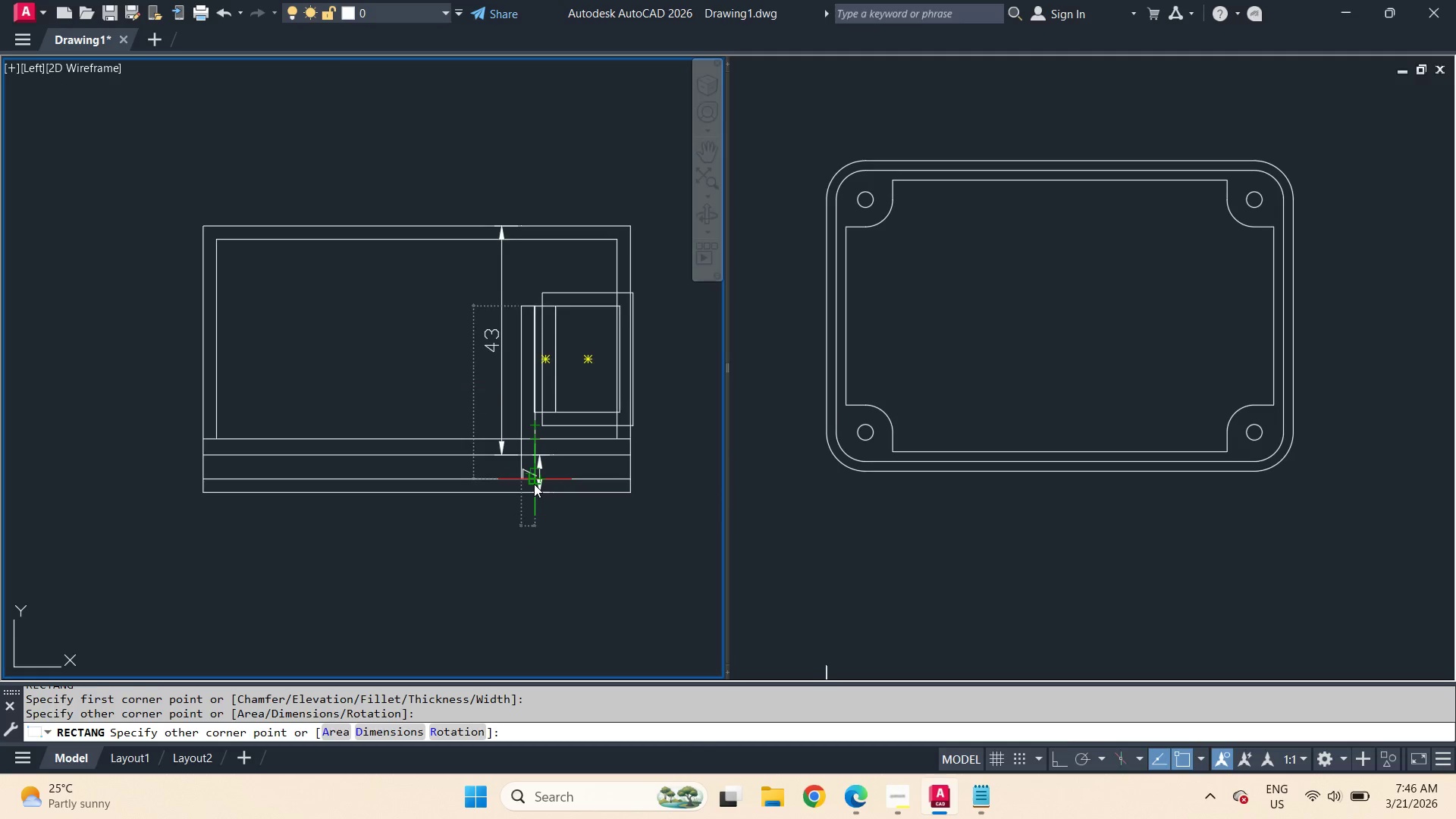 
key(NumpadEnter)
 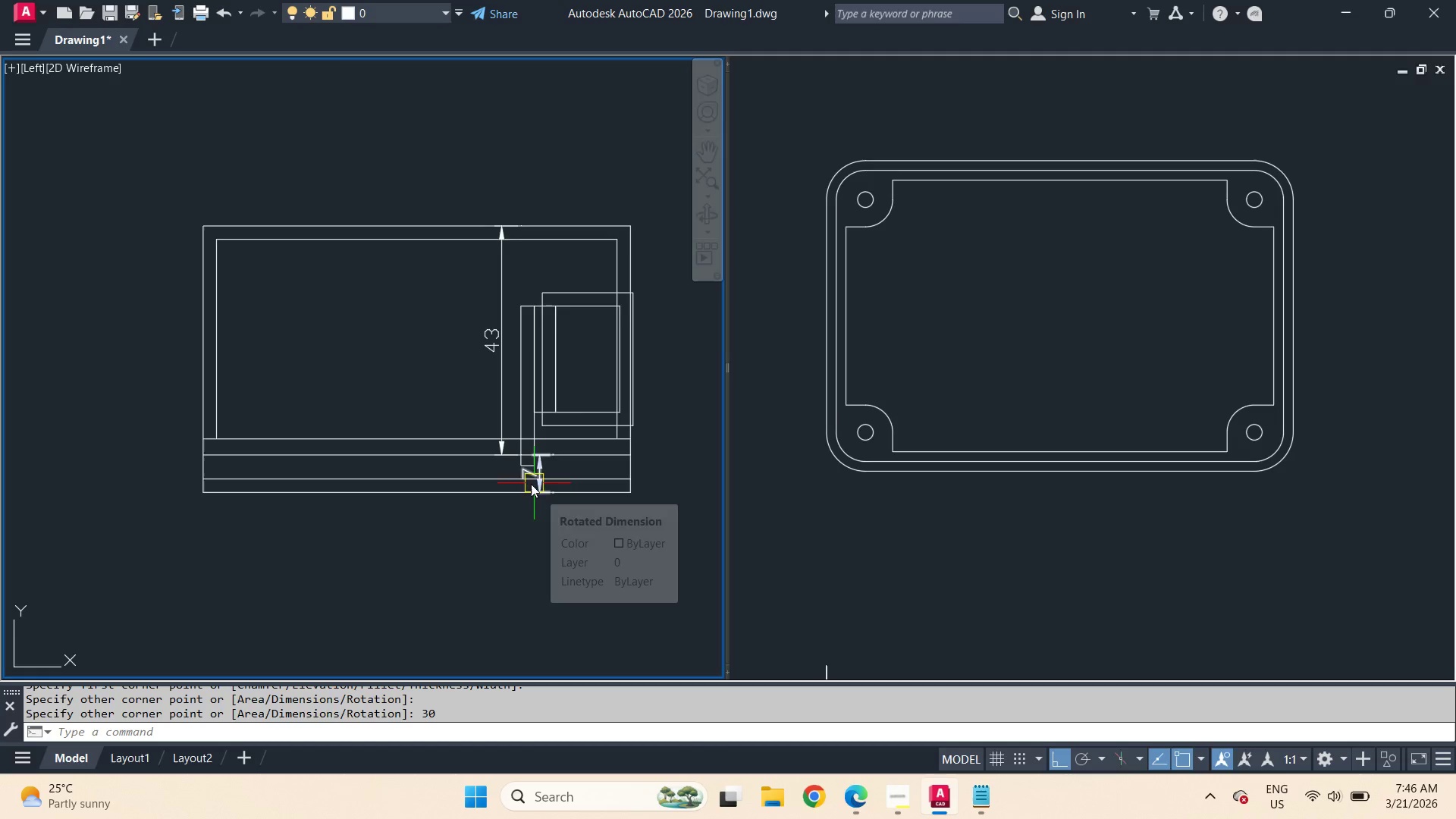 
scroll: coordinate [500, 465], scroll_direction: up, amount: 2.0
 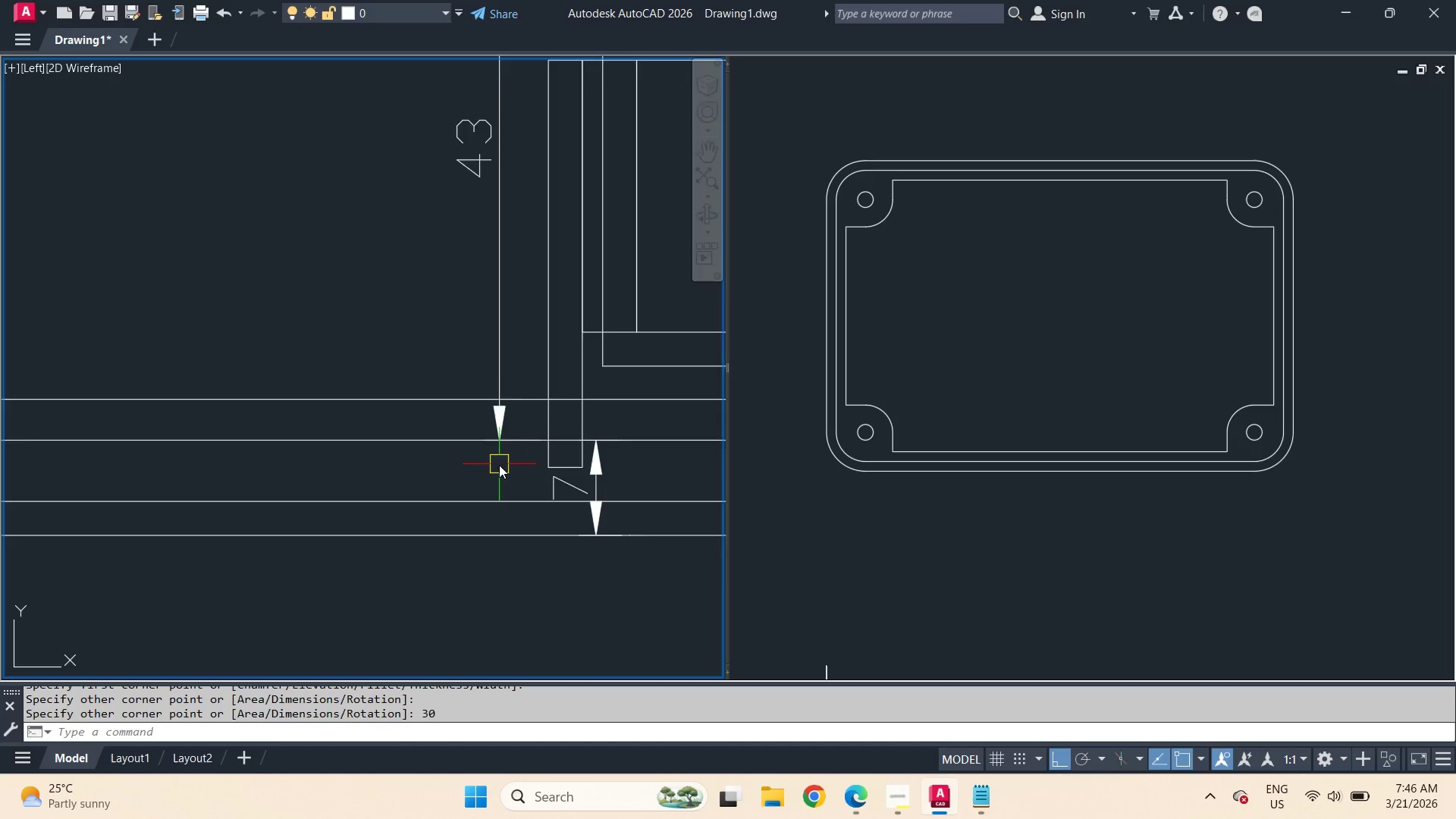 
scroll: coordinate [499, 465], scroll_direction: down, amount: 2.0
 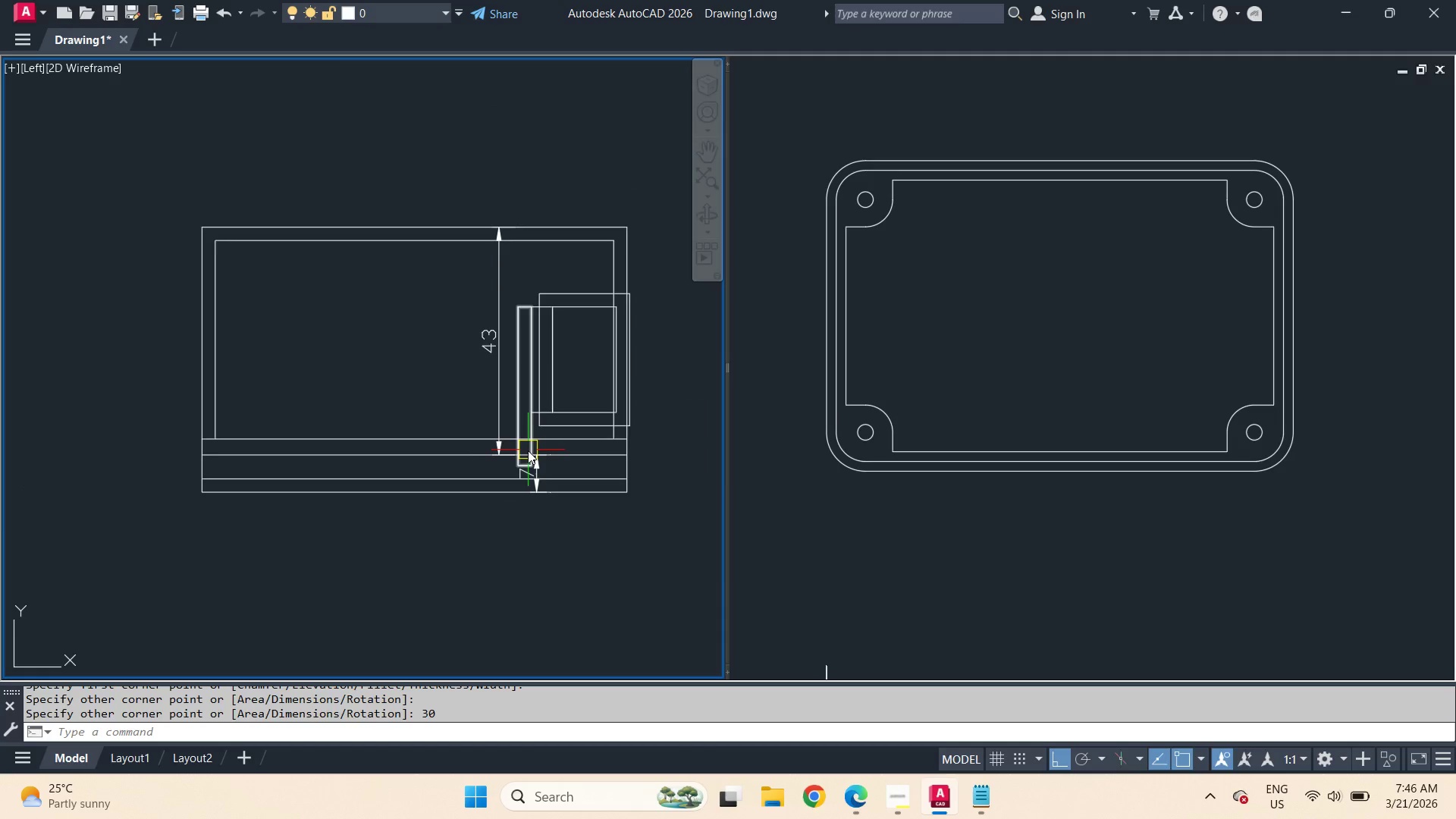 
scroll: coordinate [528, 450], scroll_direction: up, amount: 1.0
 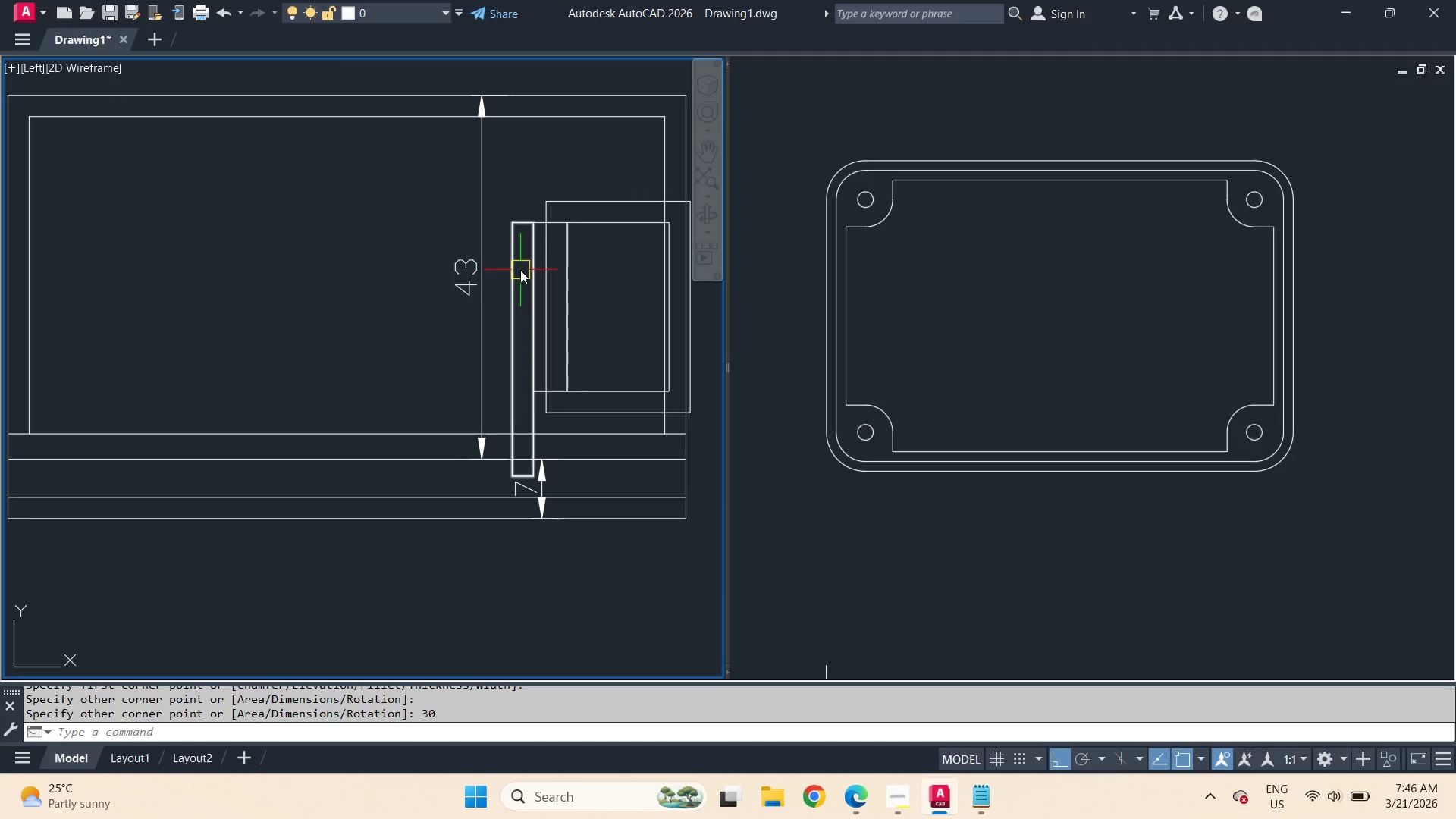 
type(dli )
 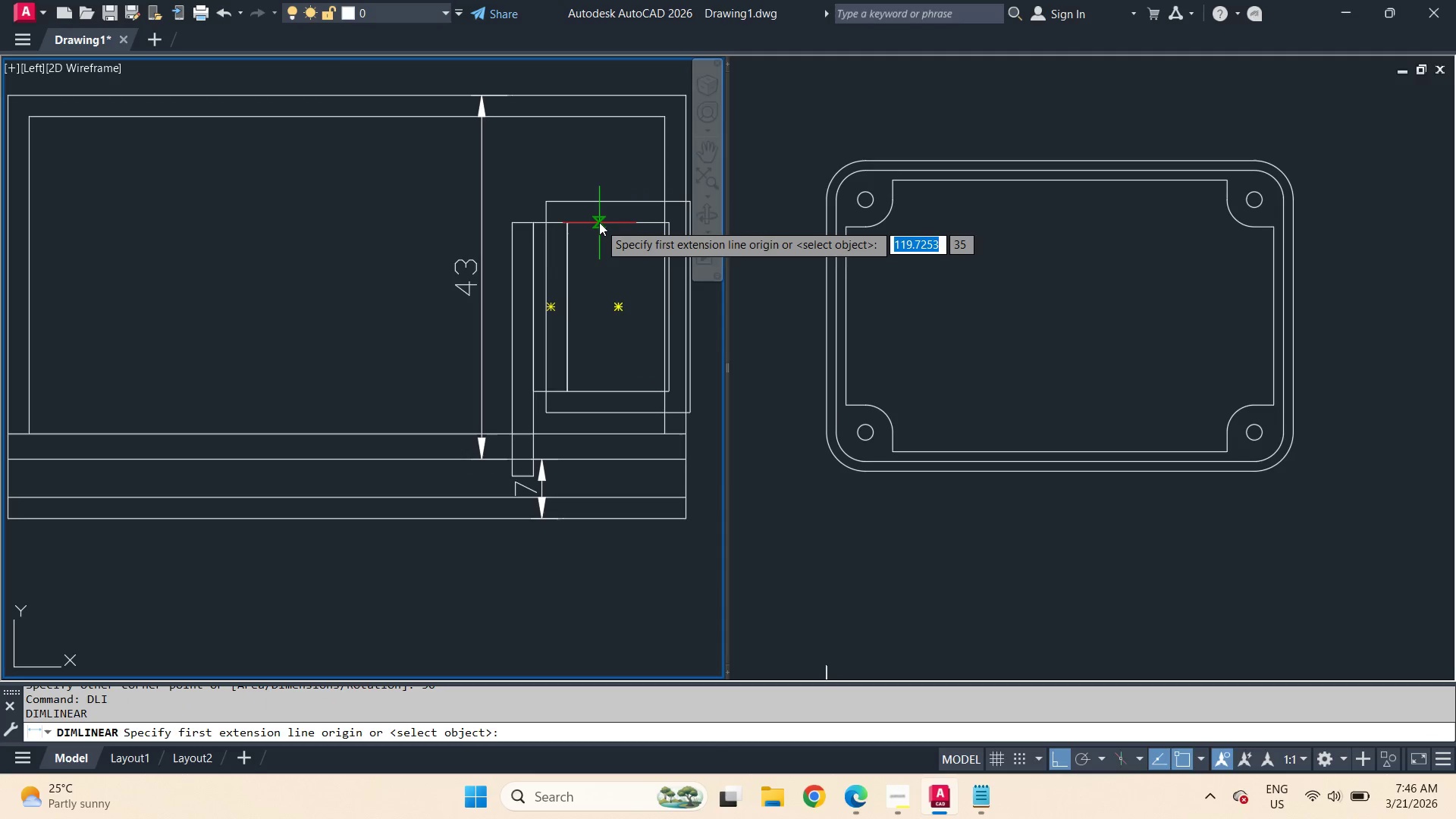 
left_click_drag(start_coordinate=[599, 222], to_coordinate=[599, 246])
 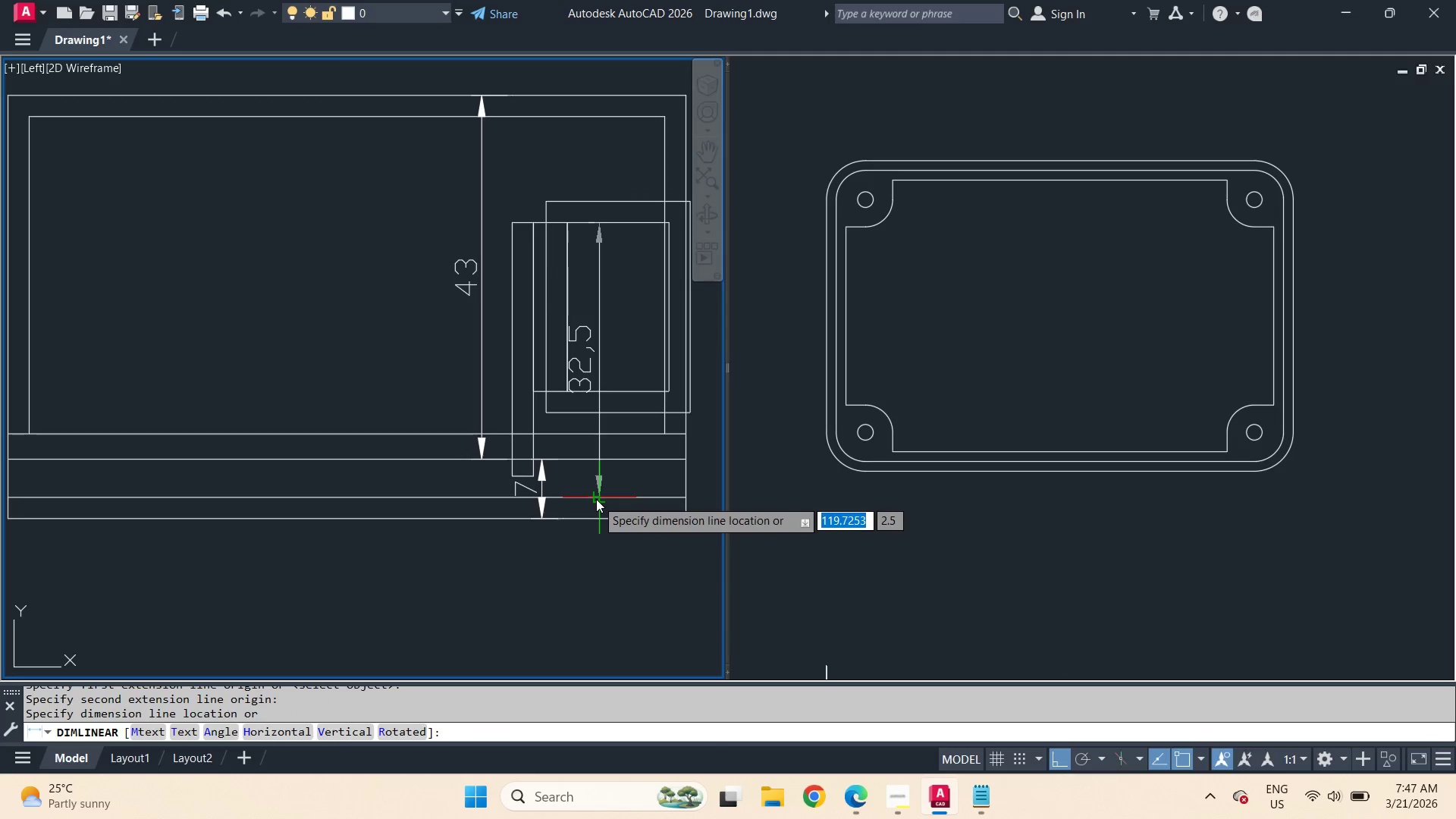 
key(Escape)
 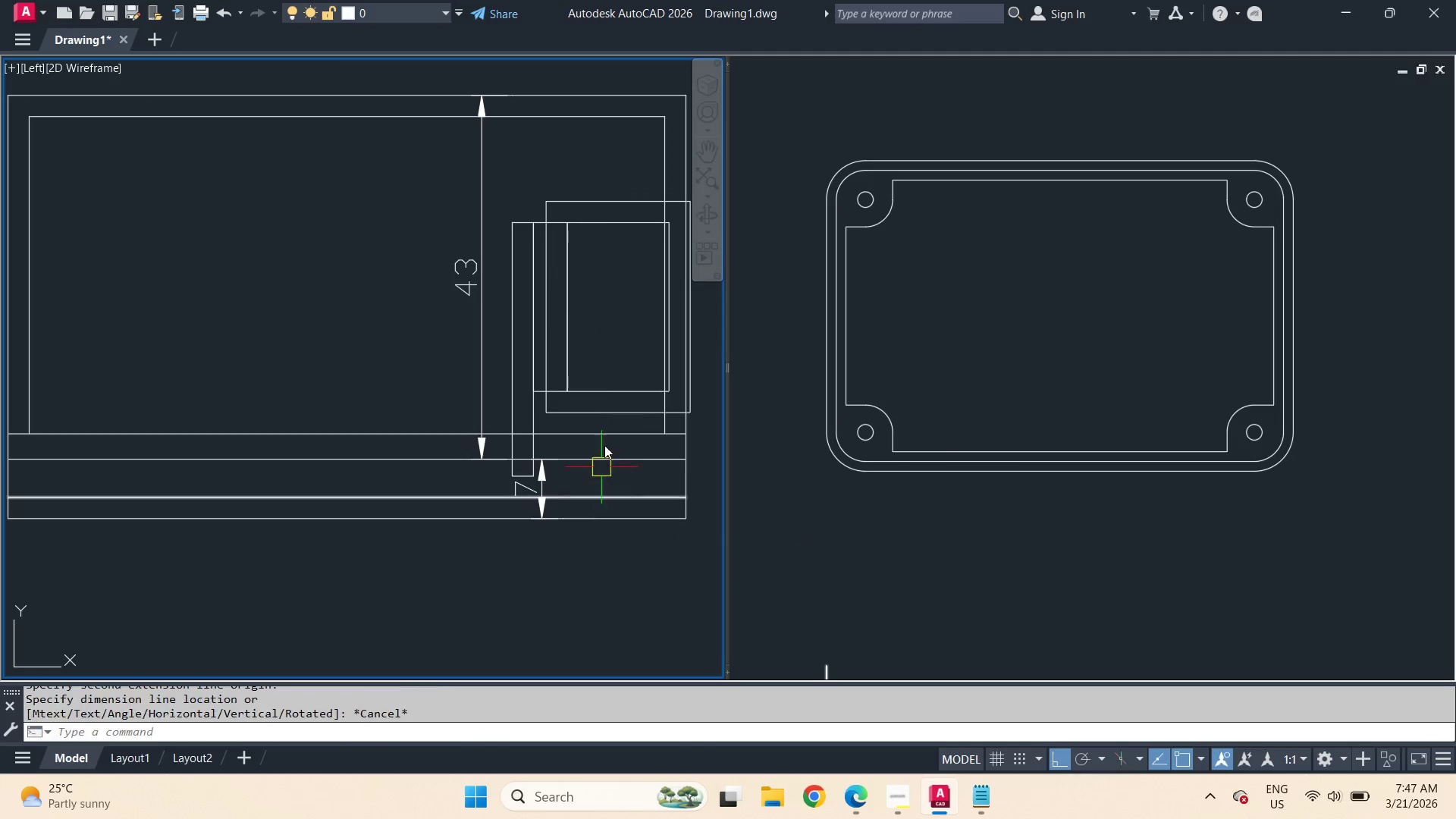 
key(Space)
 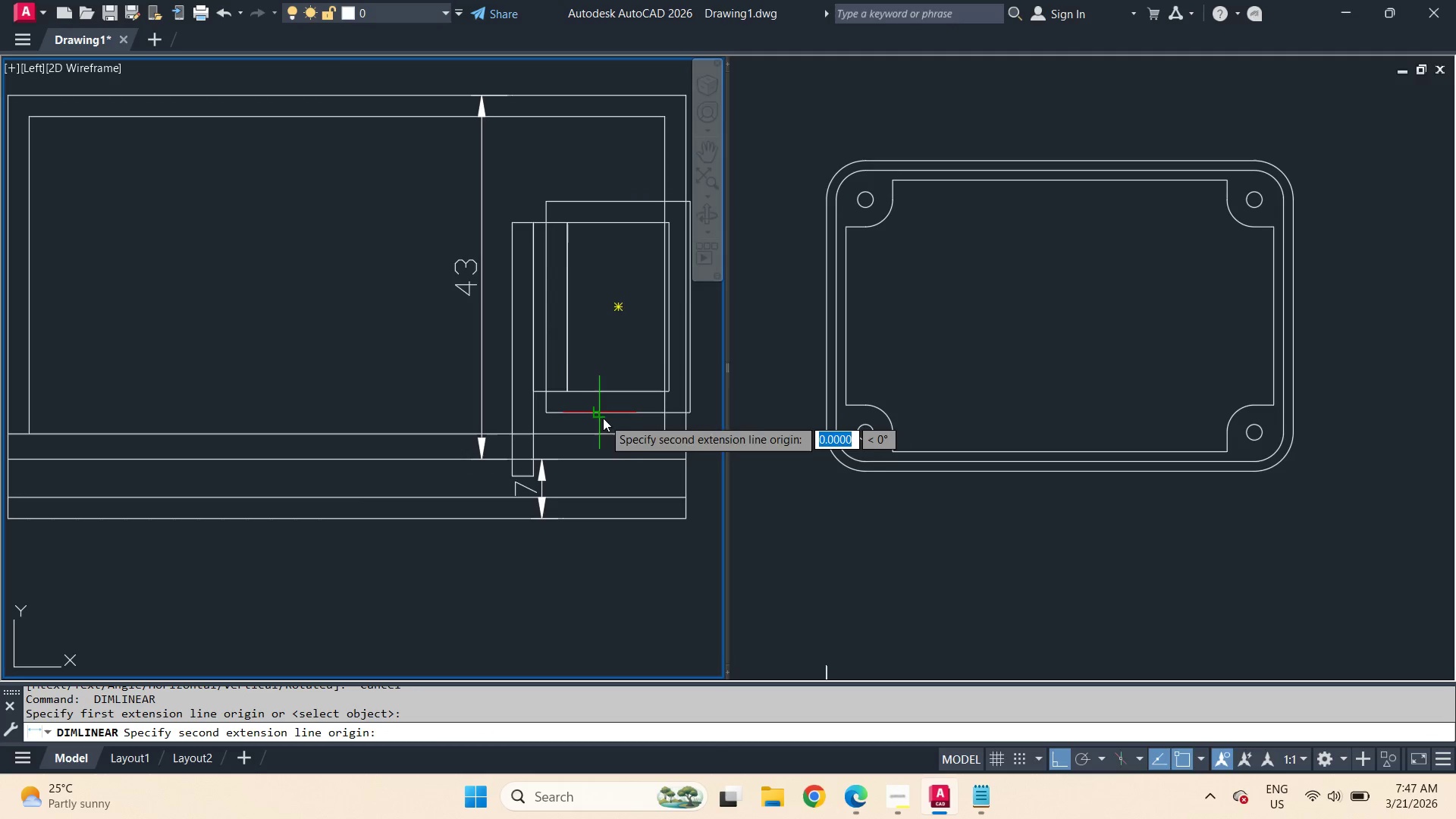 
key(Escape)
 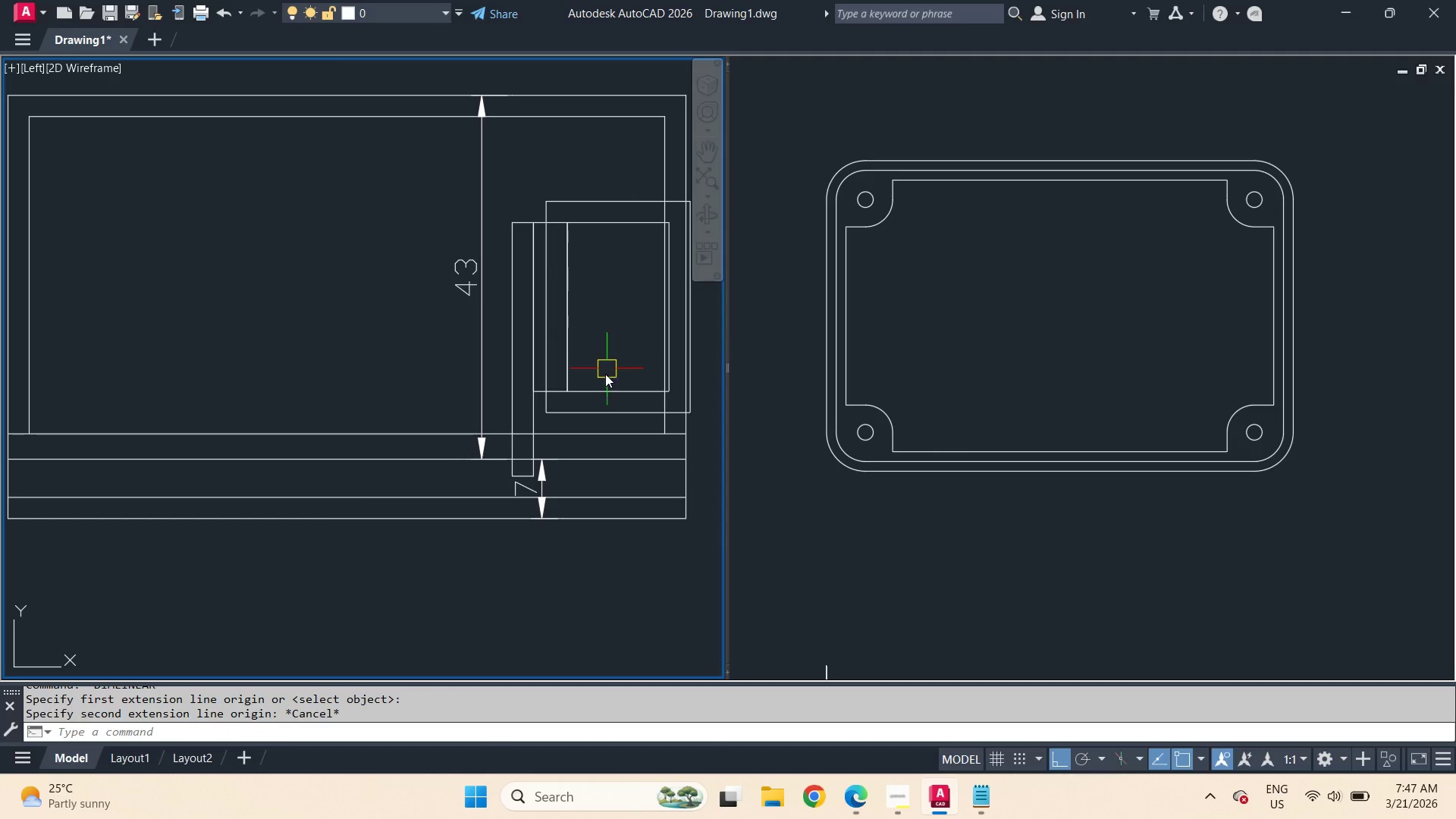 
key(Space)
 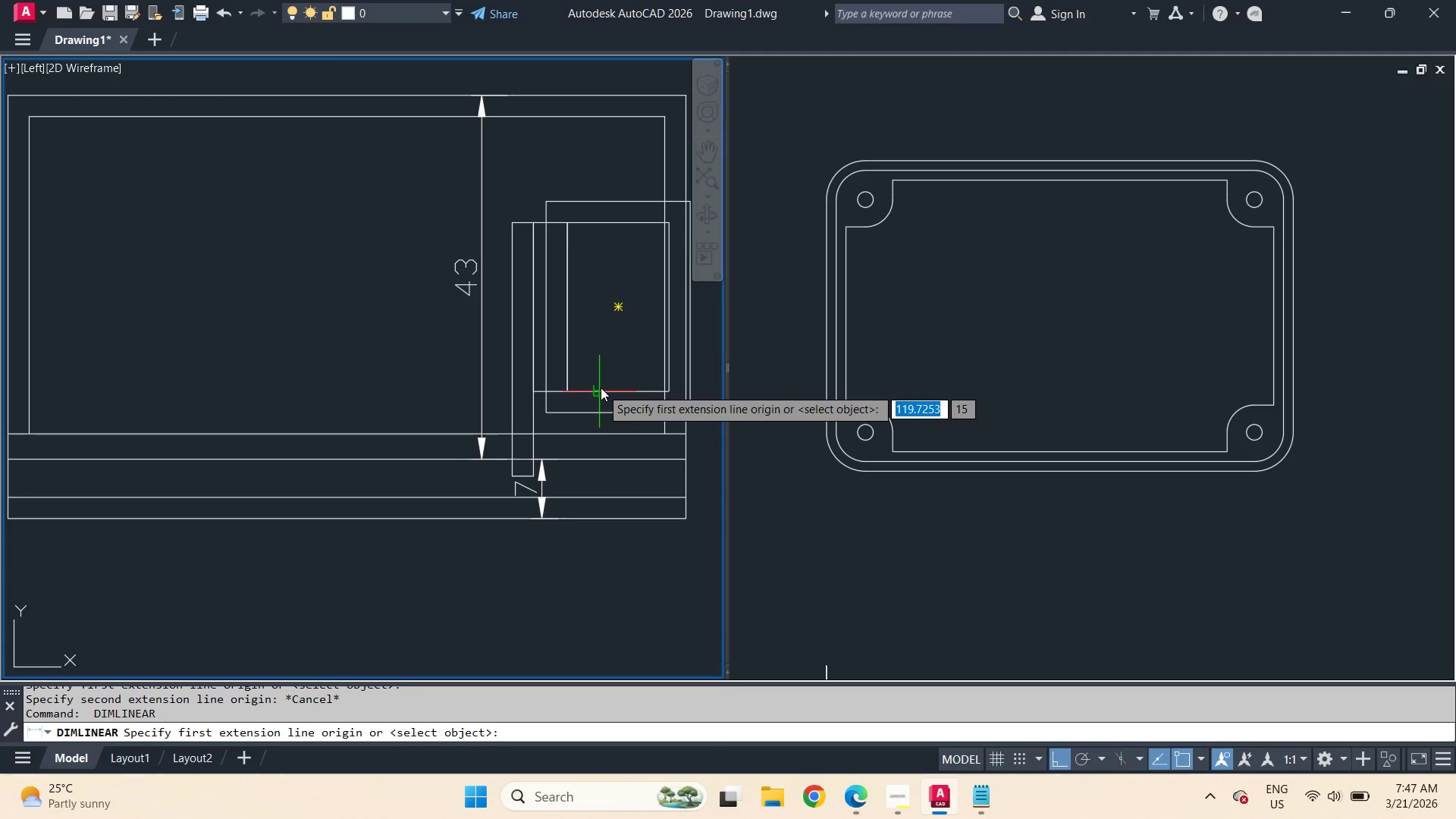 
left_click([601, 388])
 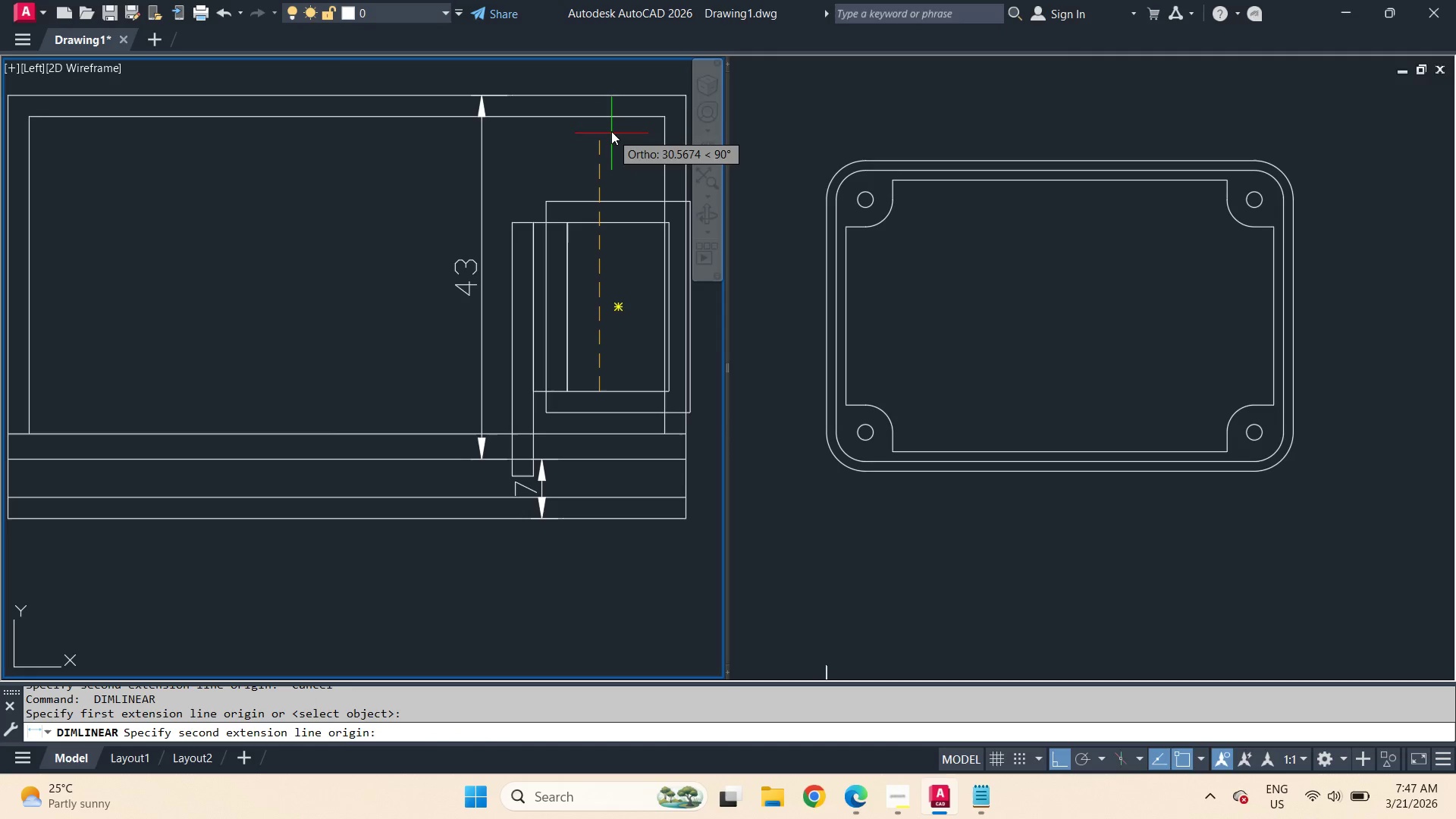 
left_click_drag(start_coordinate=[604, 117], to_coordinate=[613, 133])
 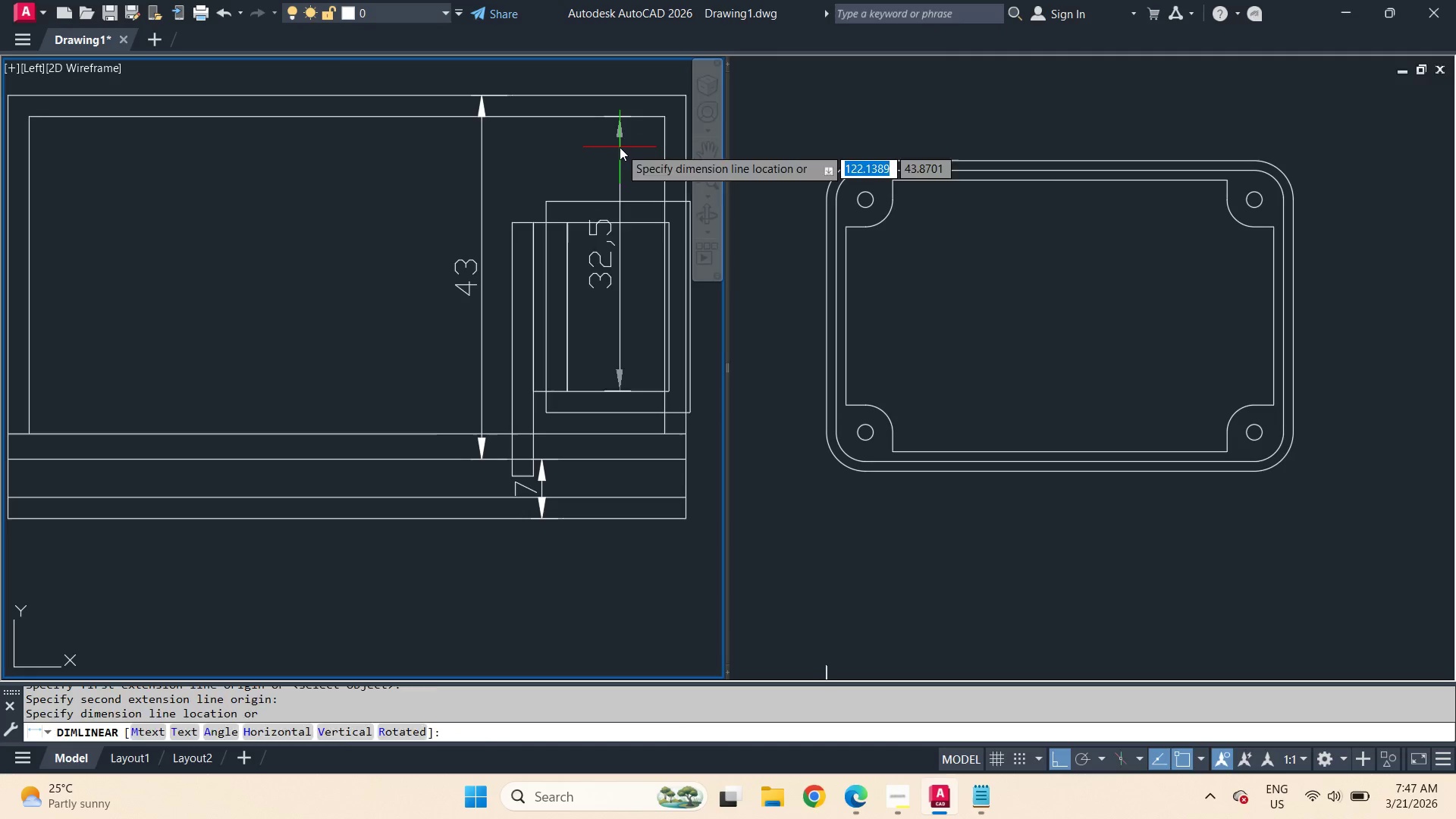 
key(Escape)
 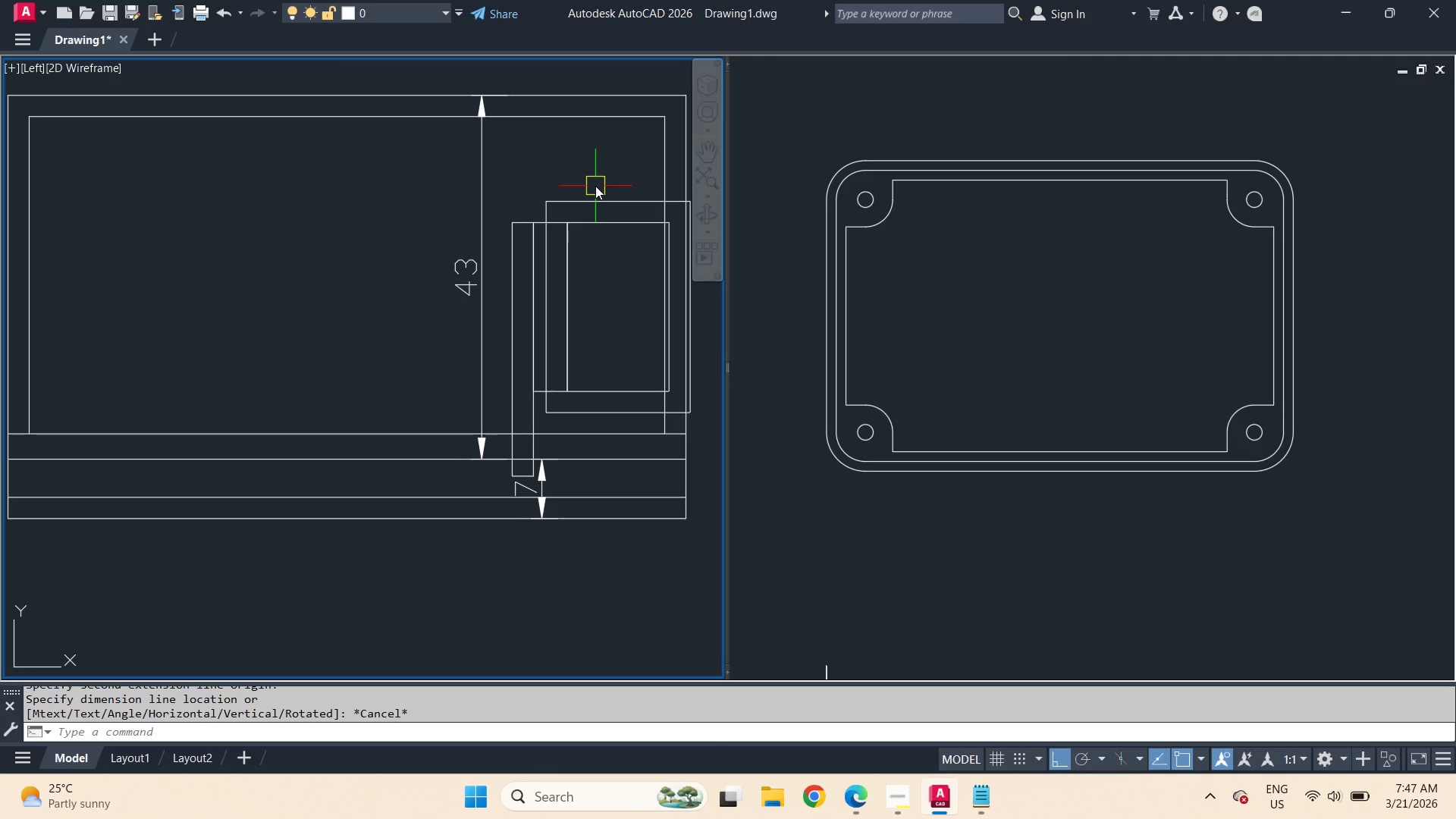 
wait(5.55)
 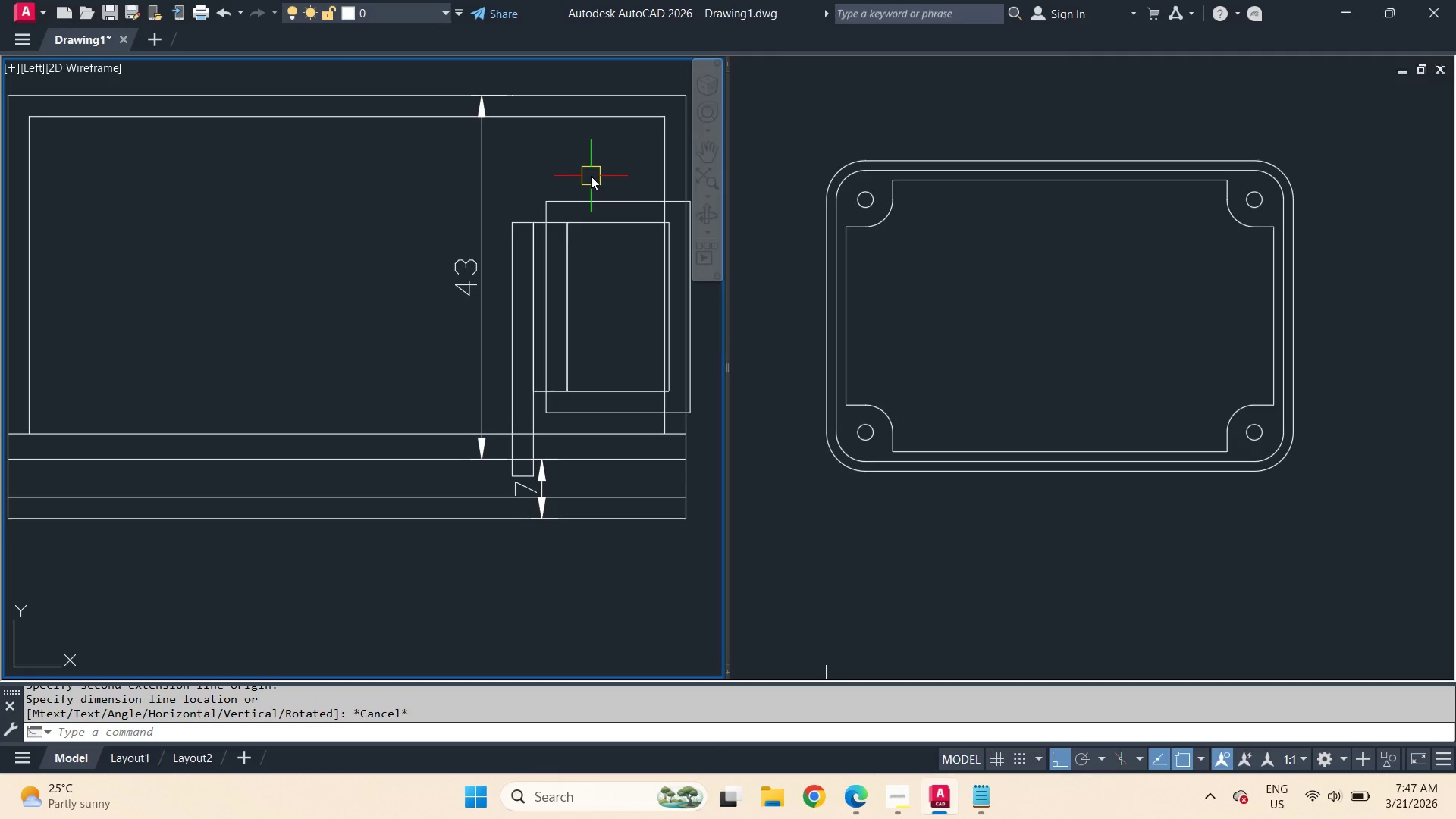 
scroll: coordinate [595, 186], scroll_direction: down, amount: 1.0
 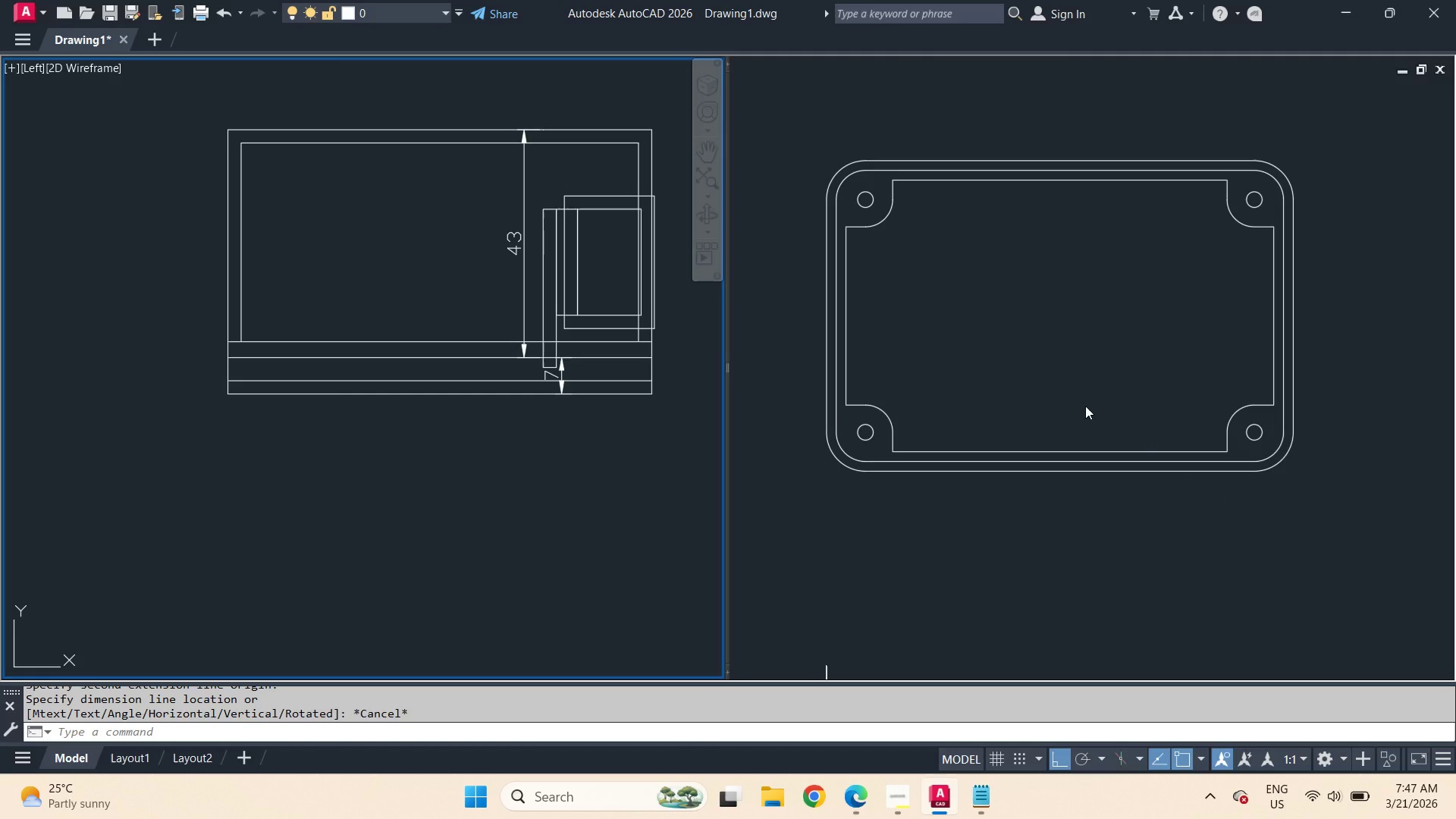 
left_click([601, 457])
 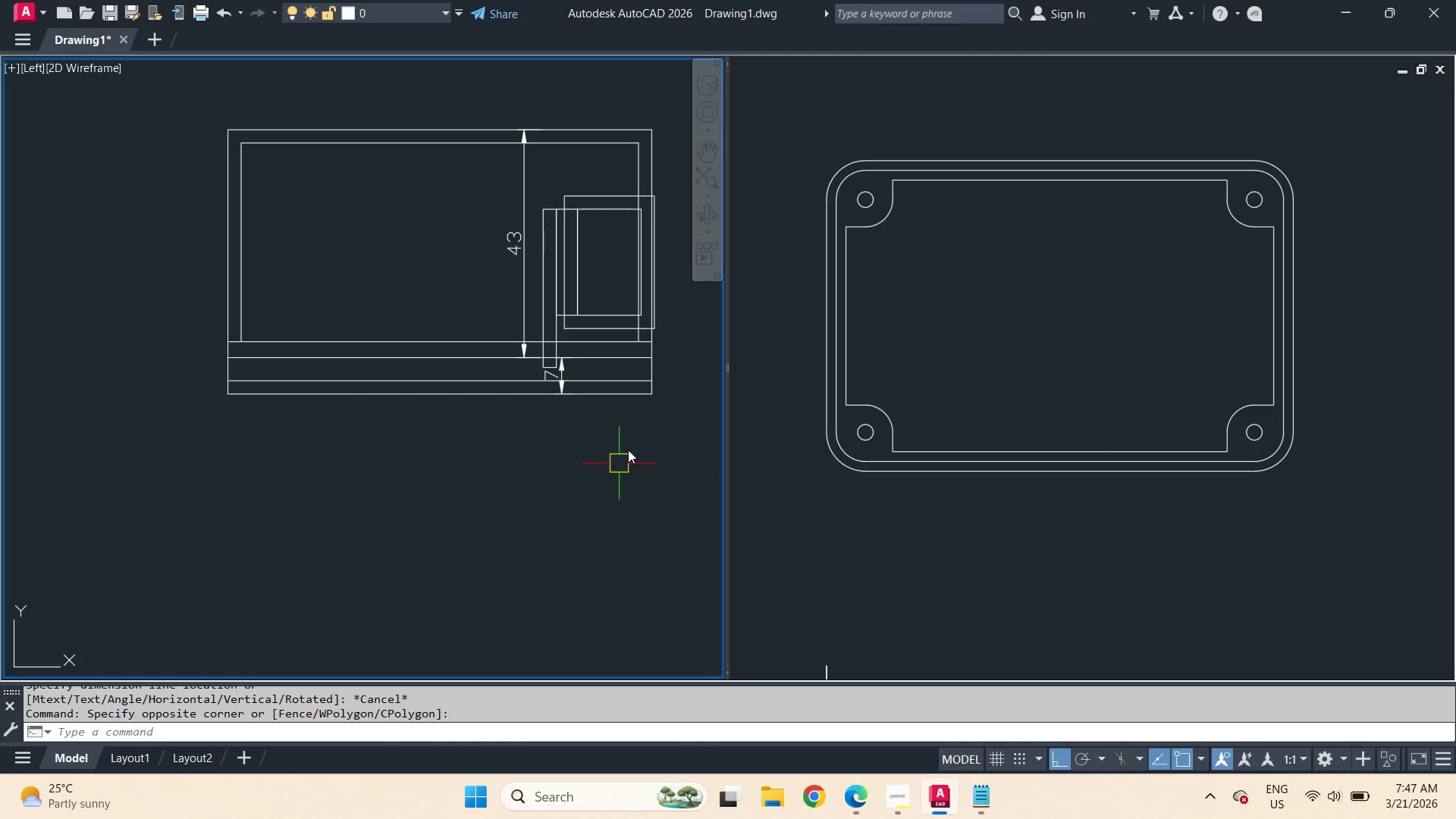 
key(Escape)
 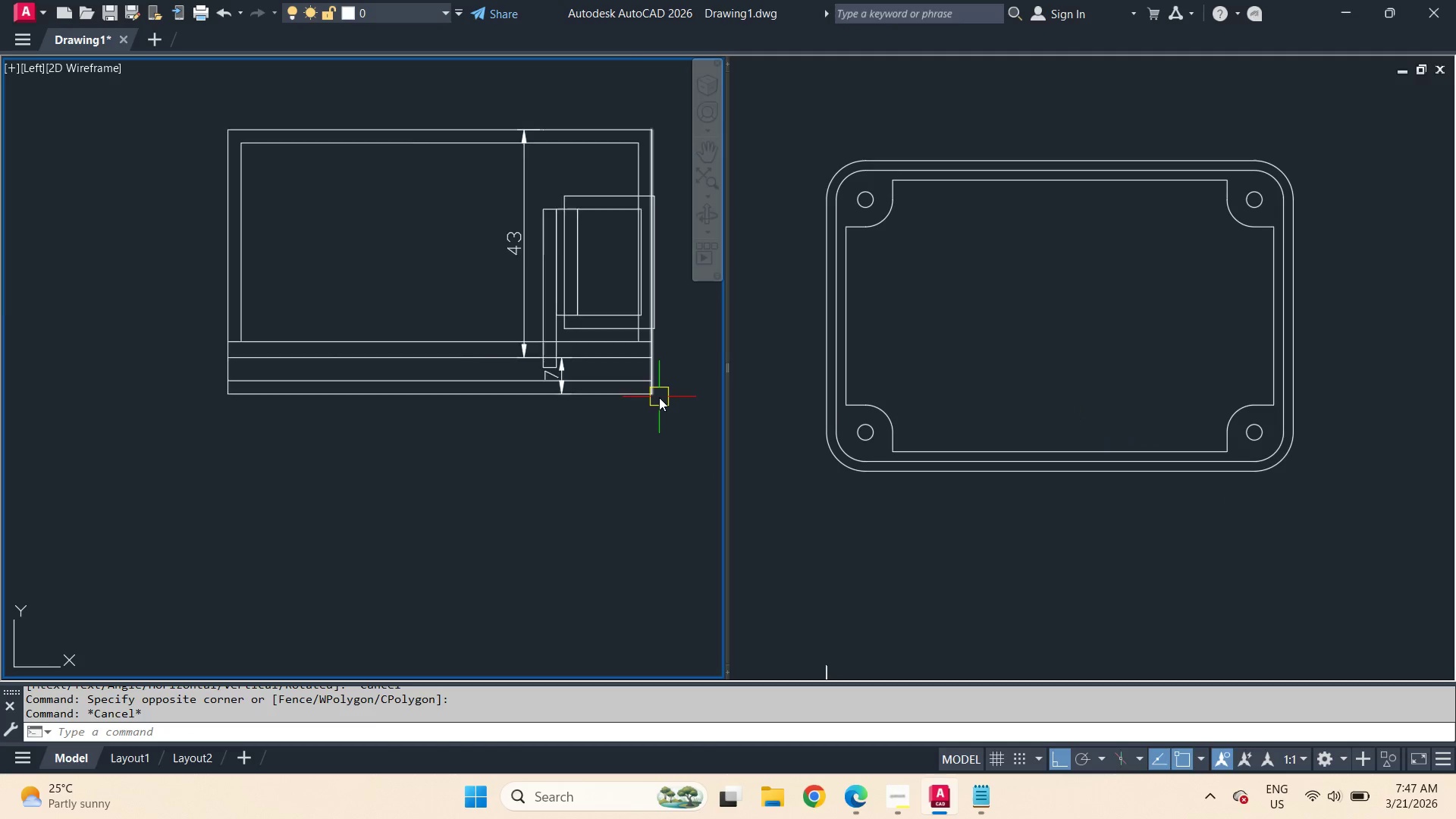 
scroll: coordinate [659, 397], scroll_direction: up, amount: 1.0
 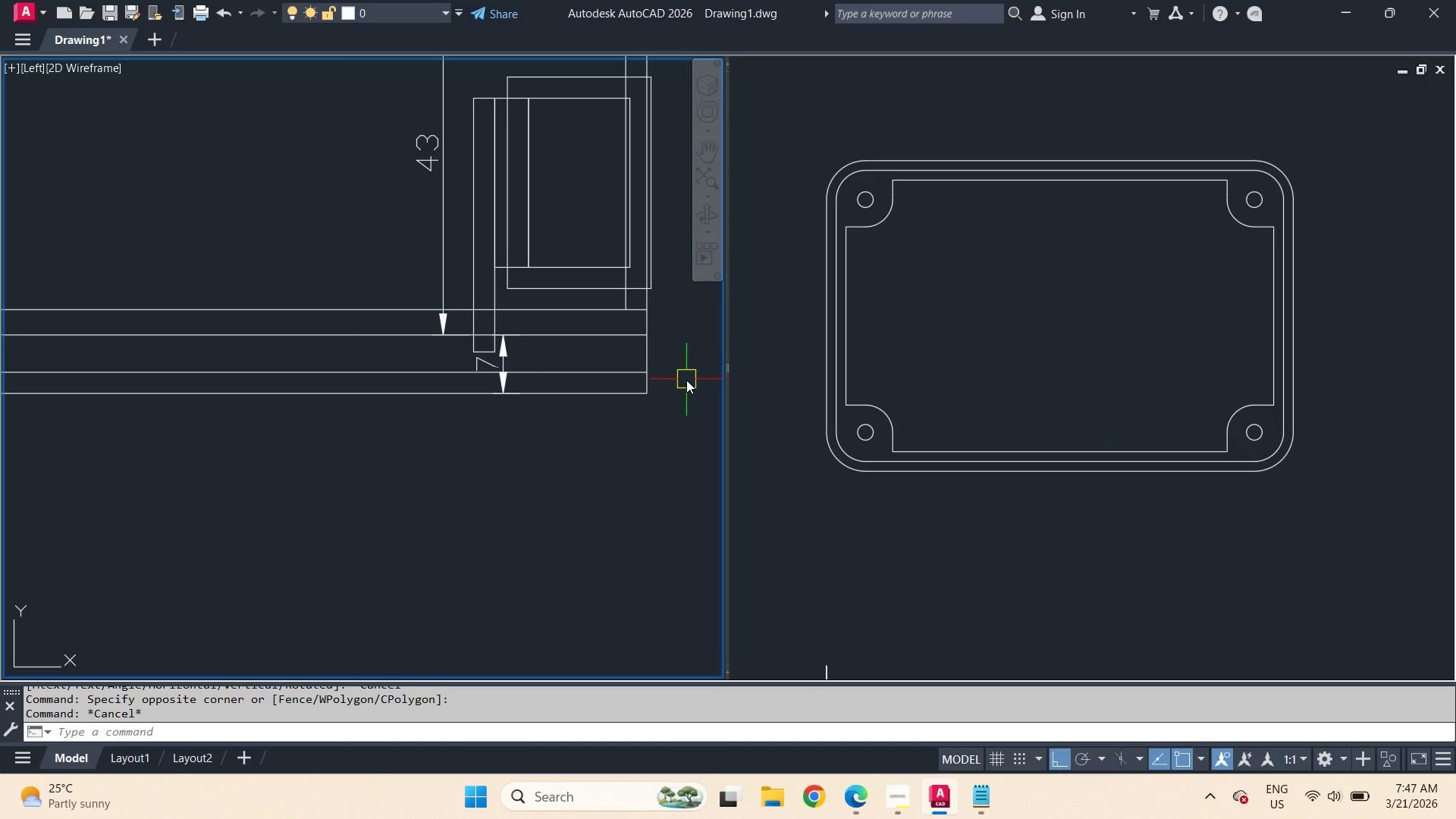 
type(dli )
 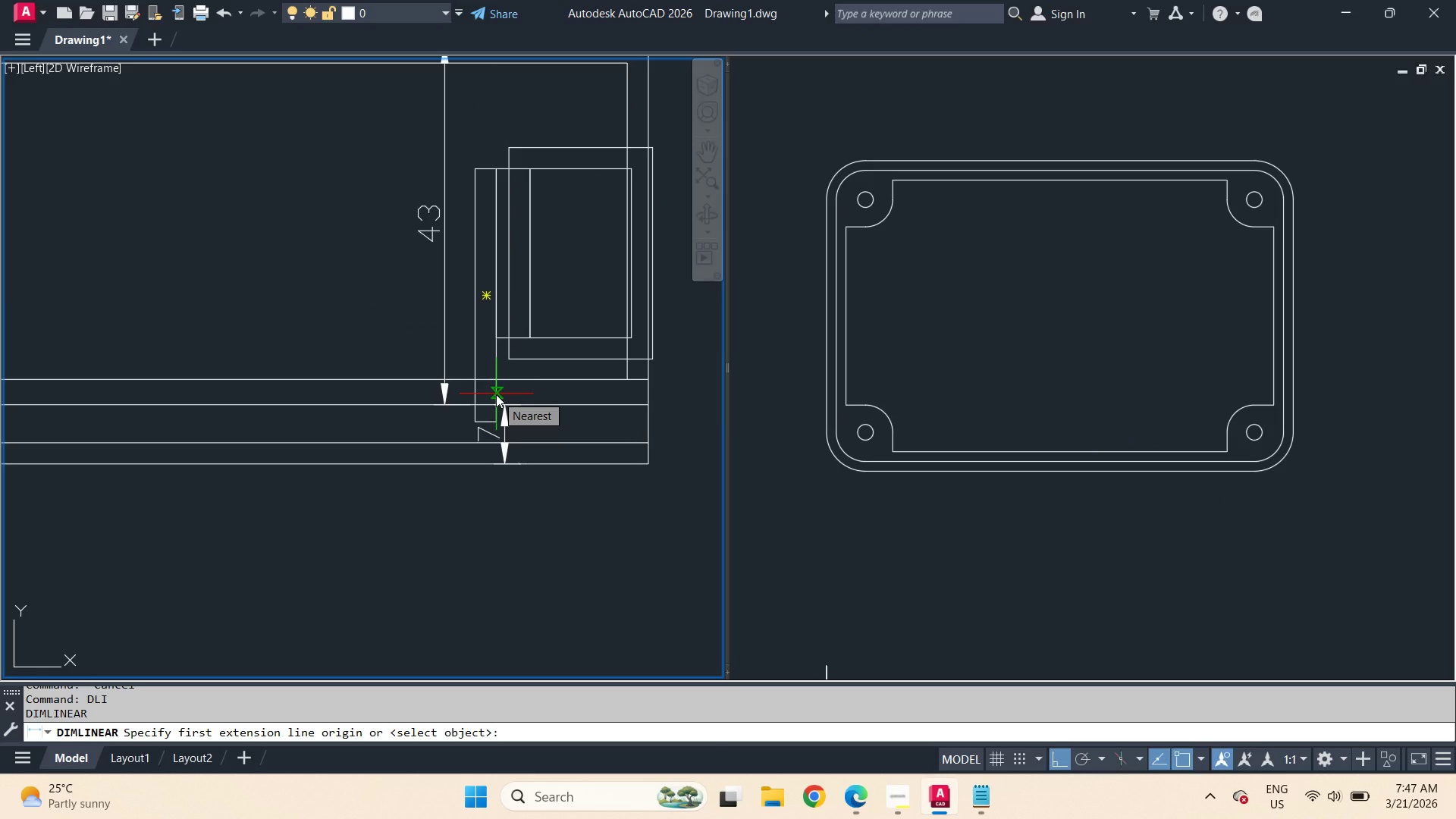 
wait(7.42)
 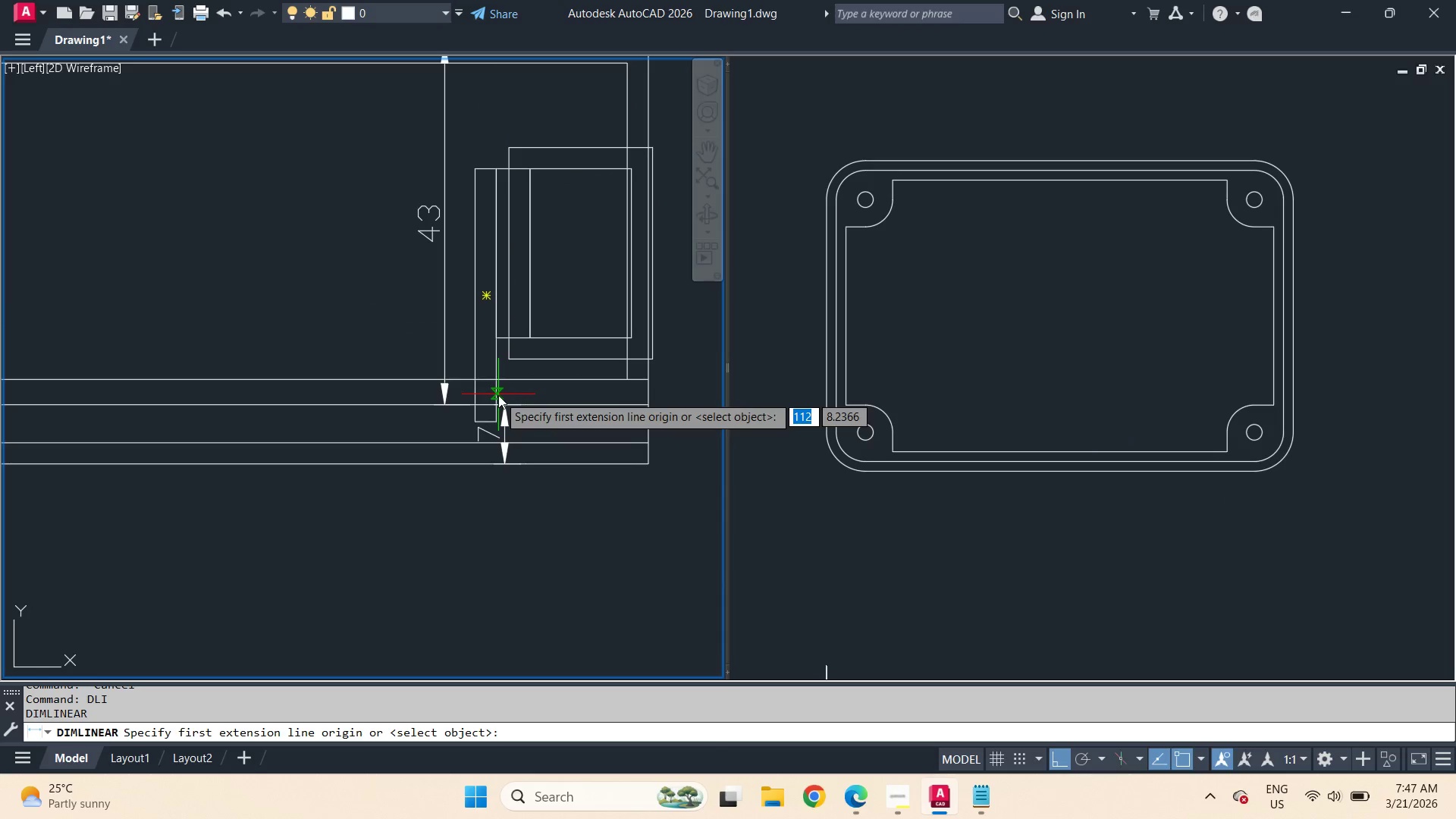 
left_click([500, 315])
 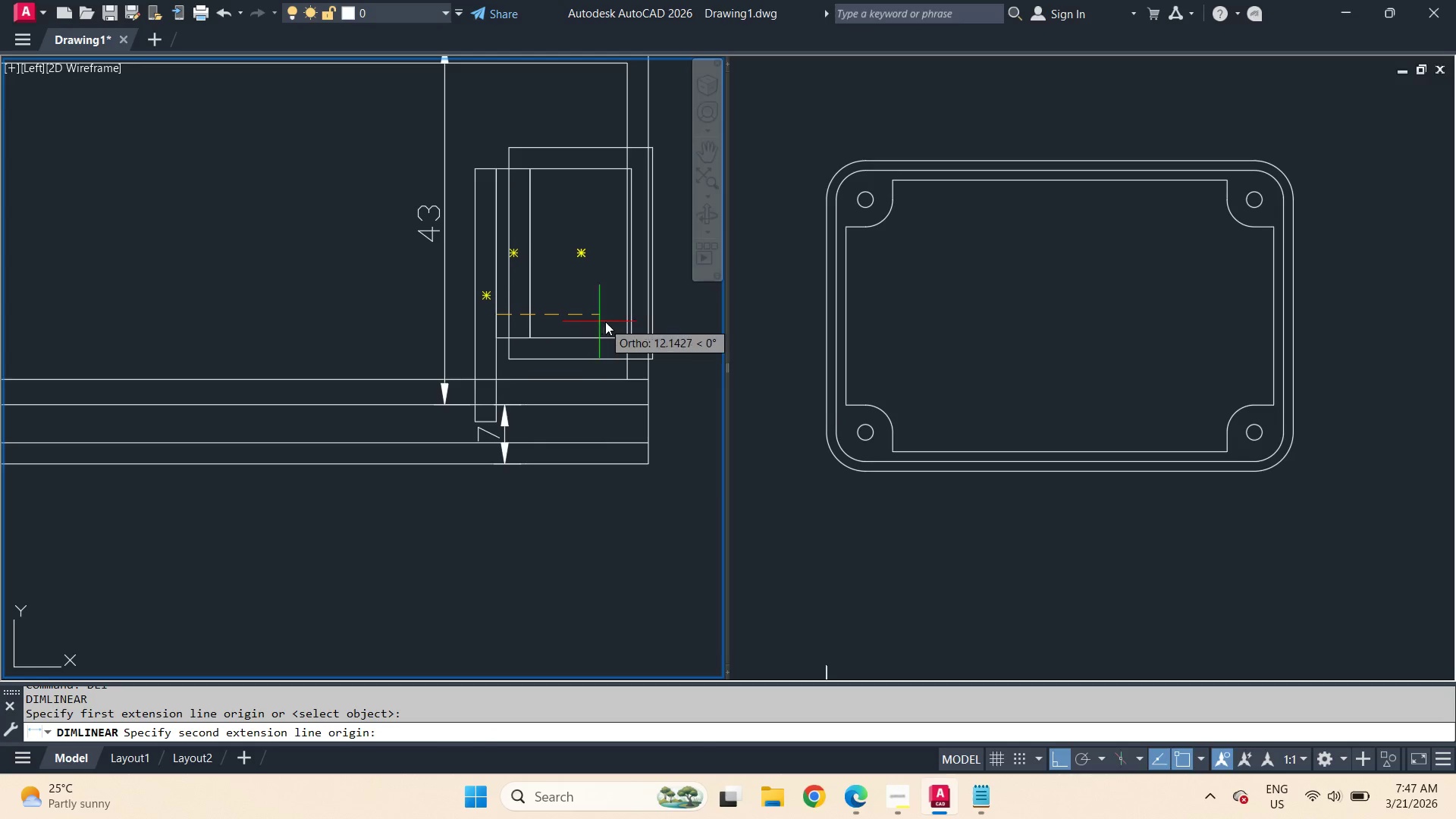 
key(Escape)
 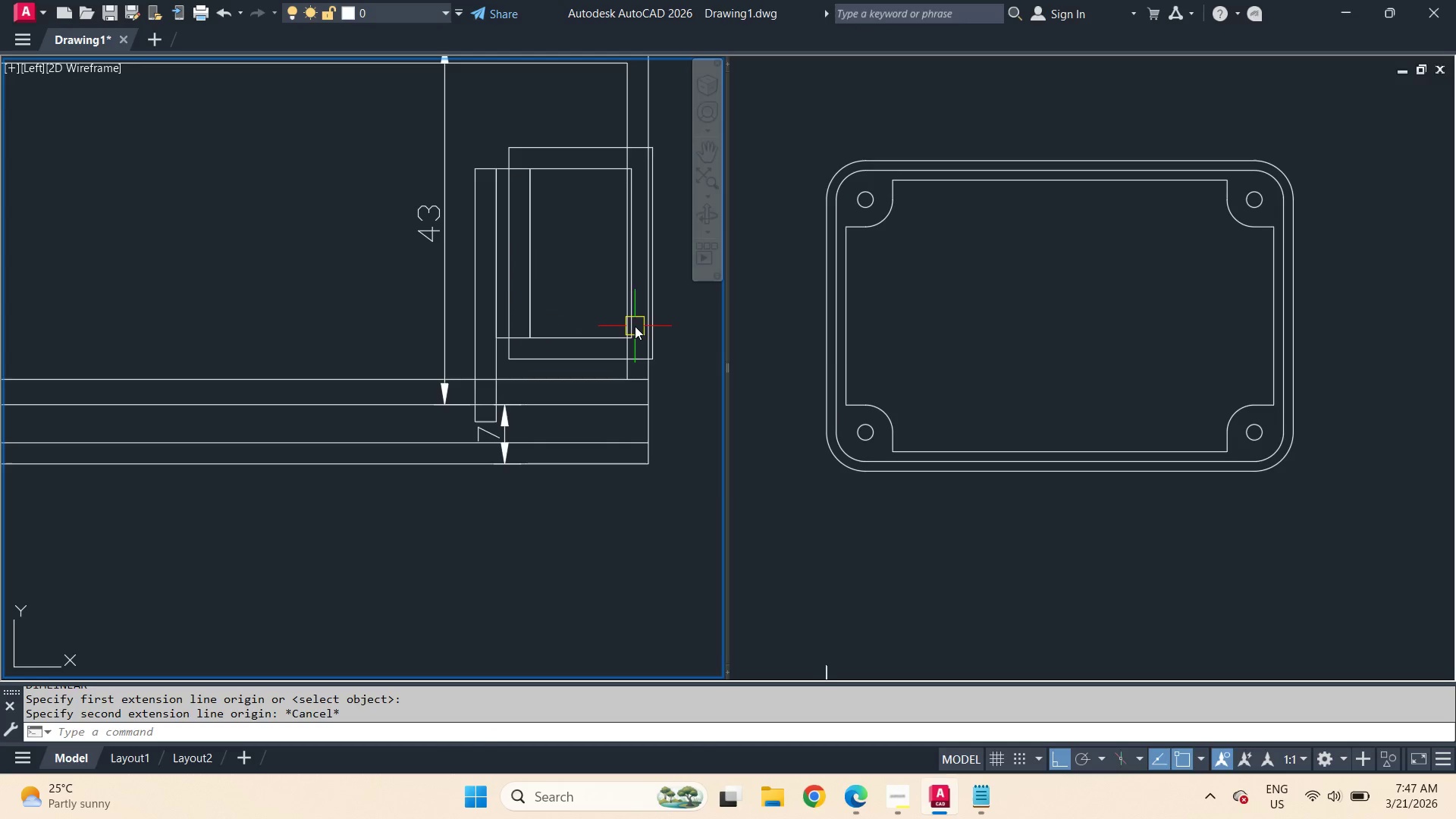 
key(Space)
 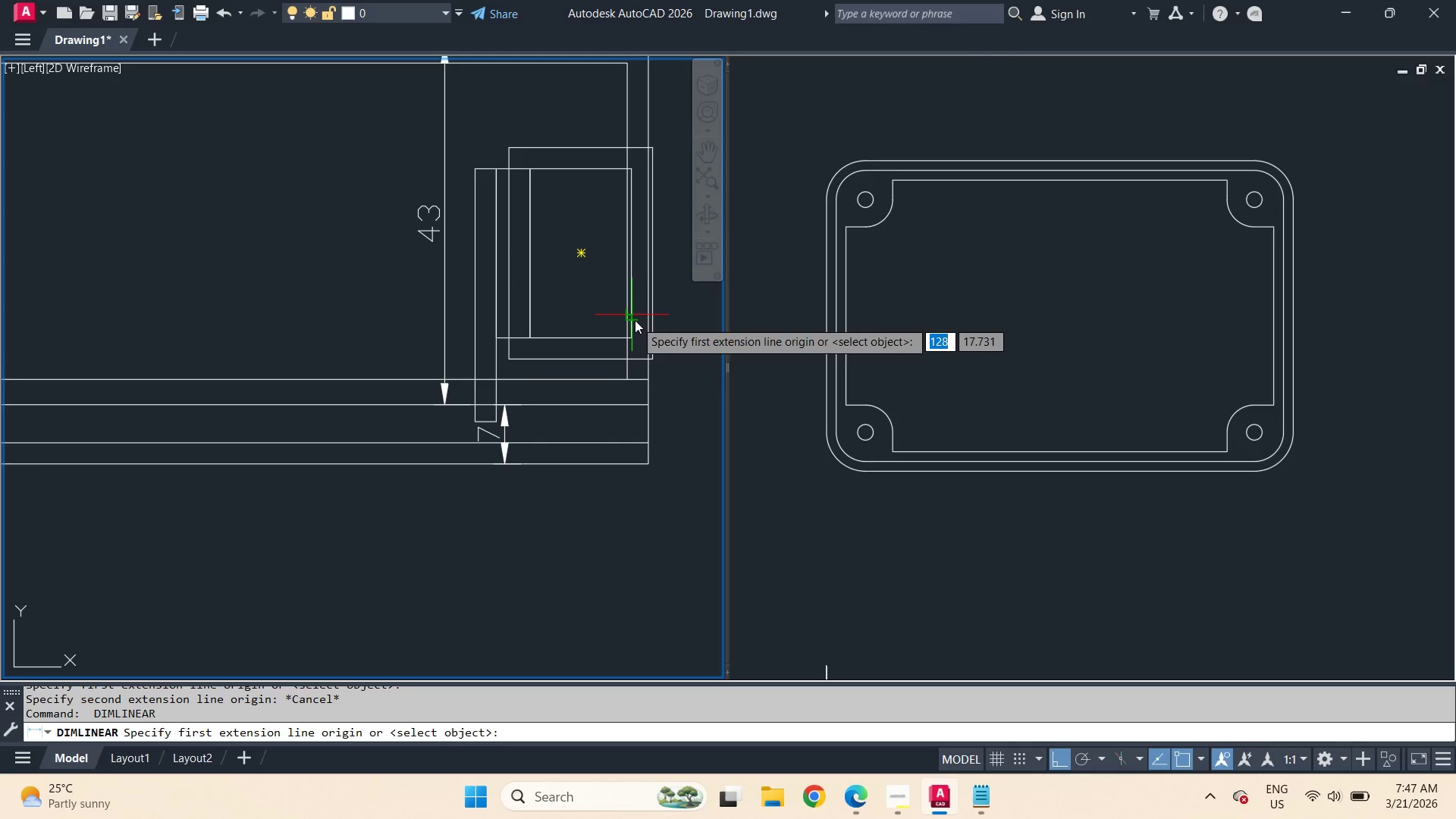 
left_click([635, 320])
 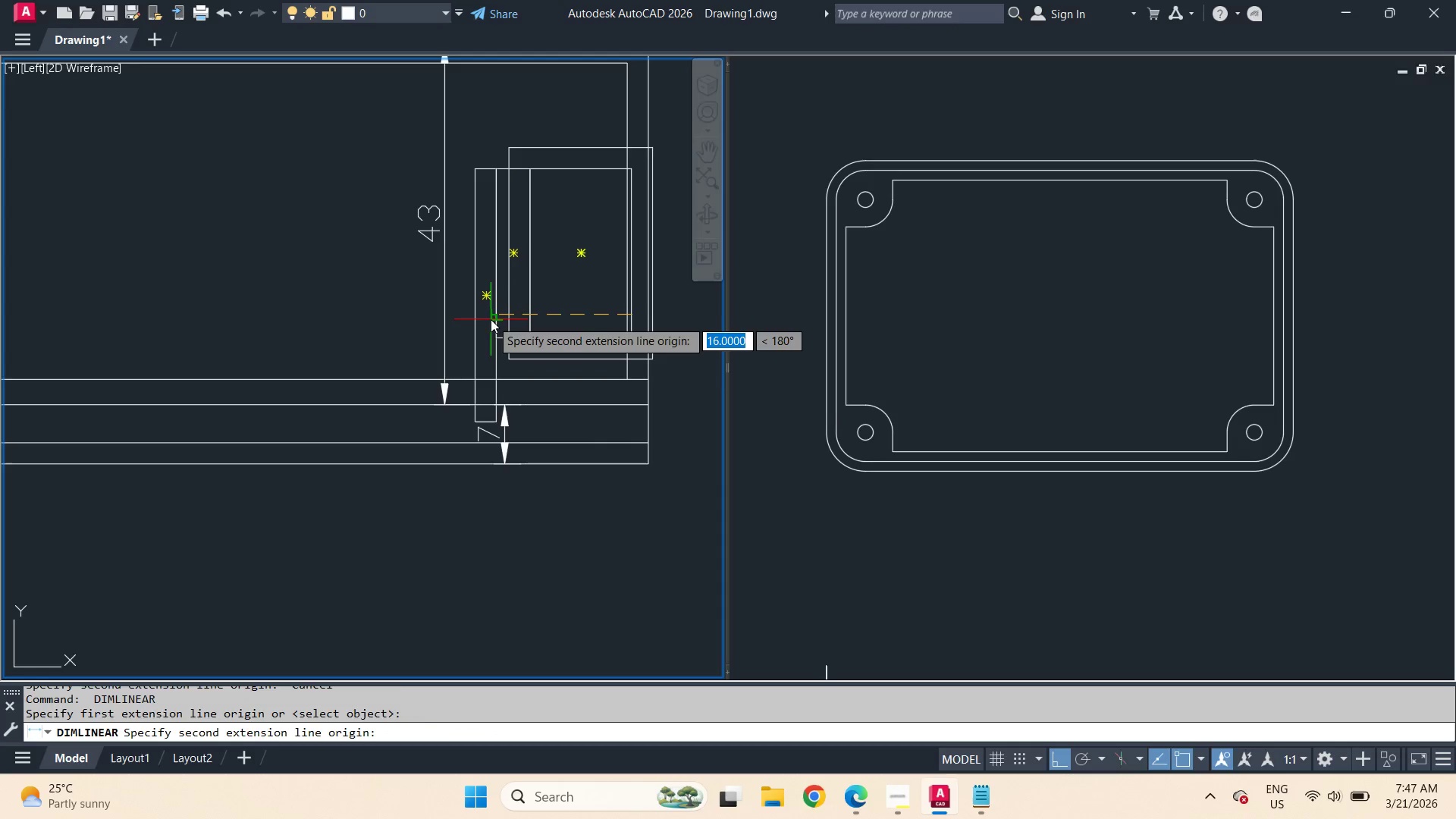 
key(Escape)
 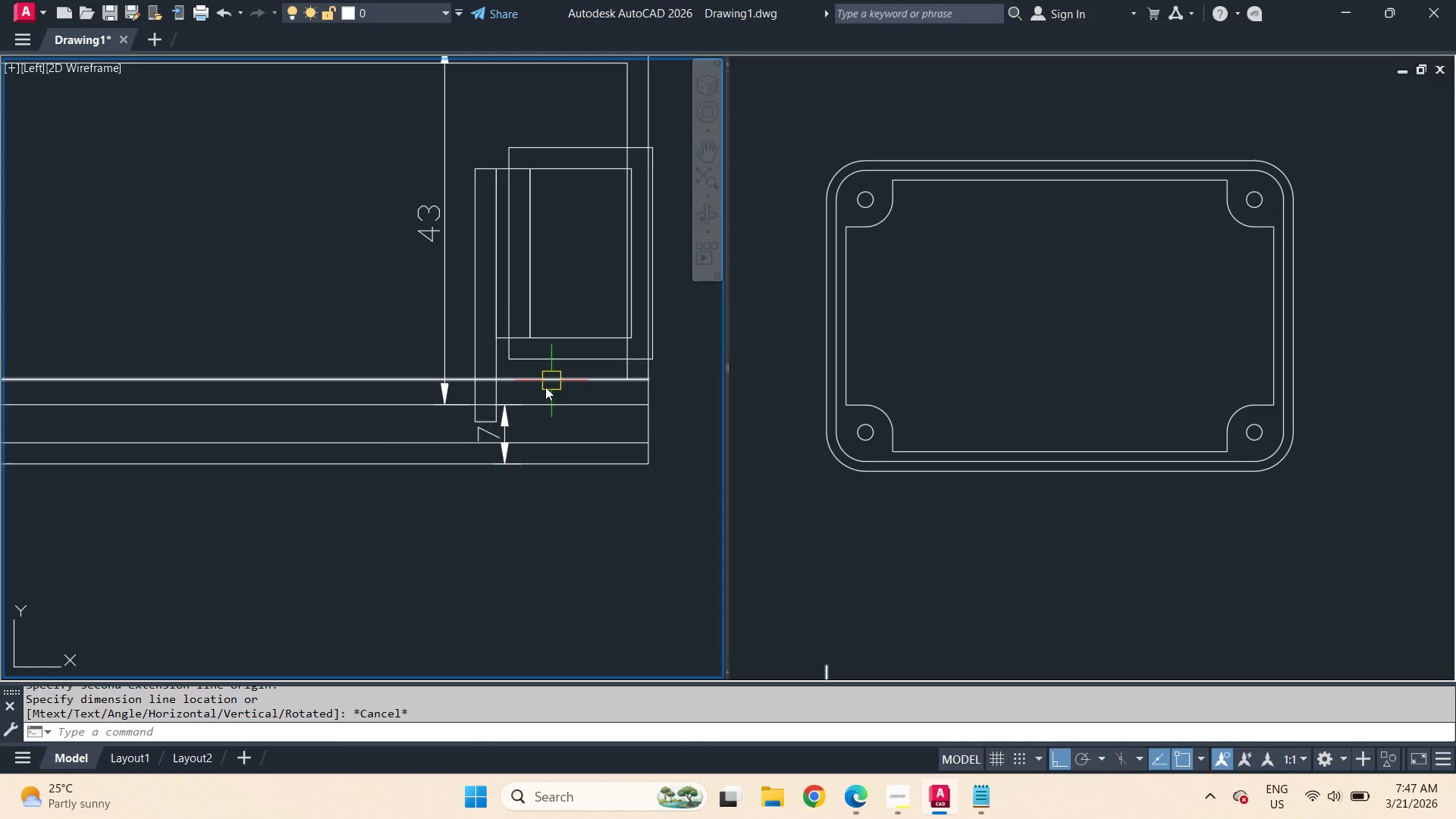 
key(Space)
 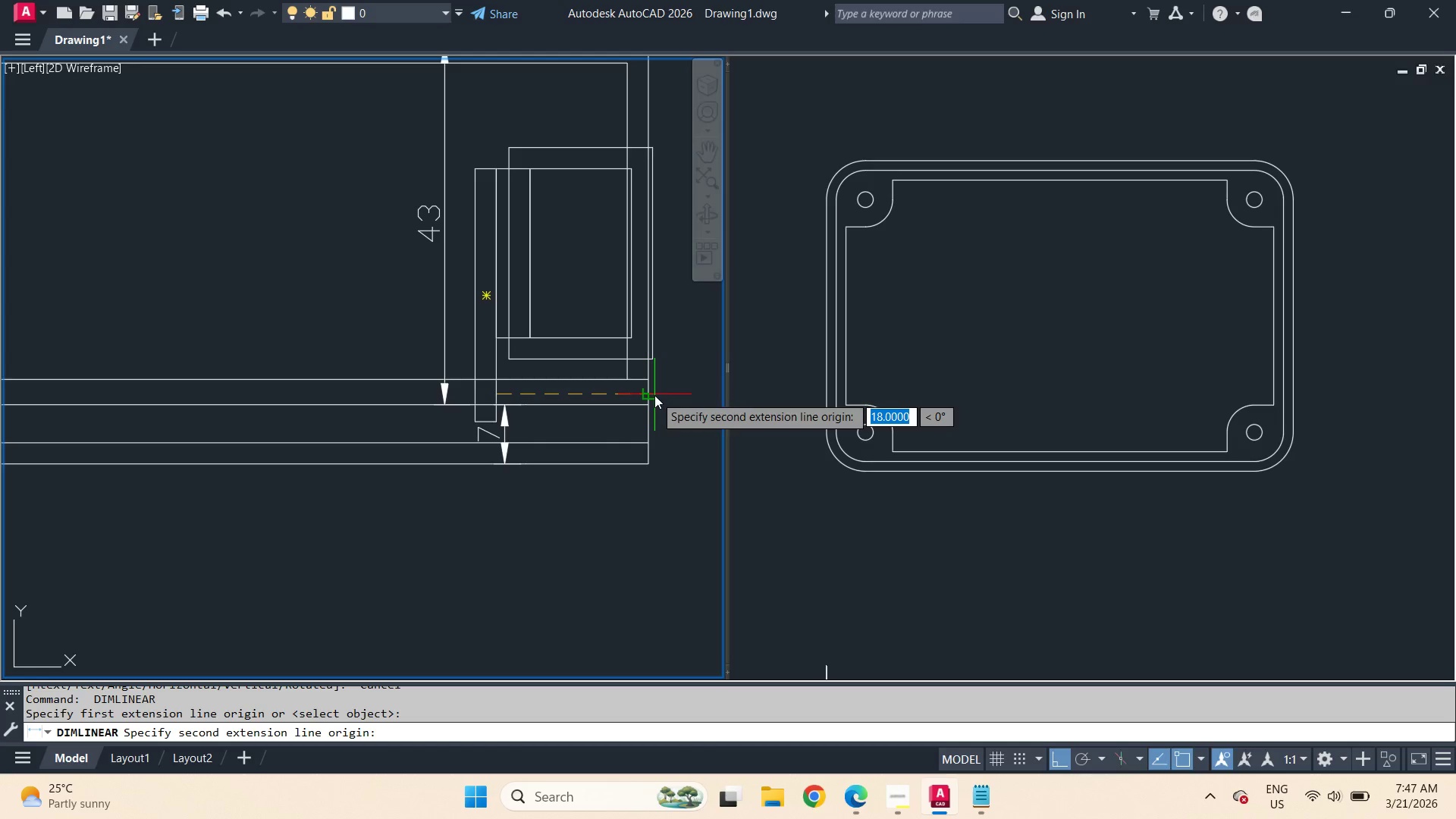 
left_click([654, 395])
 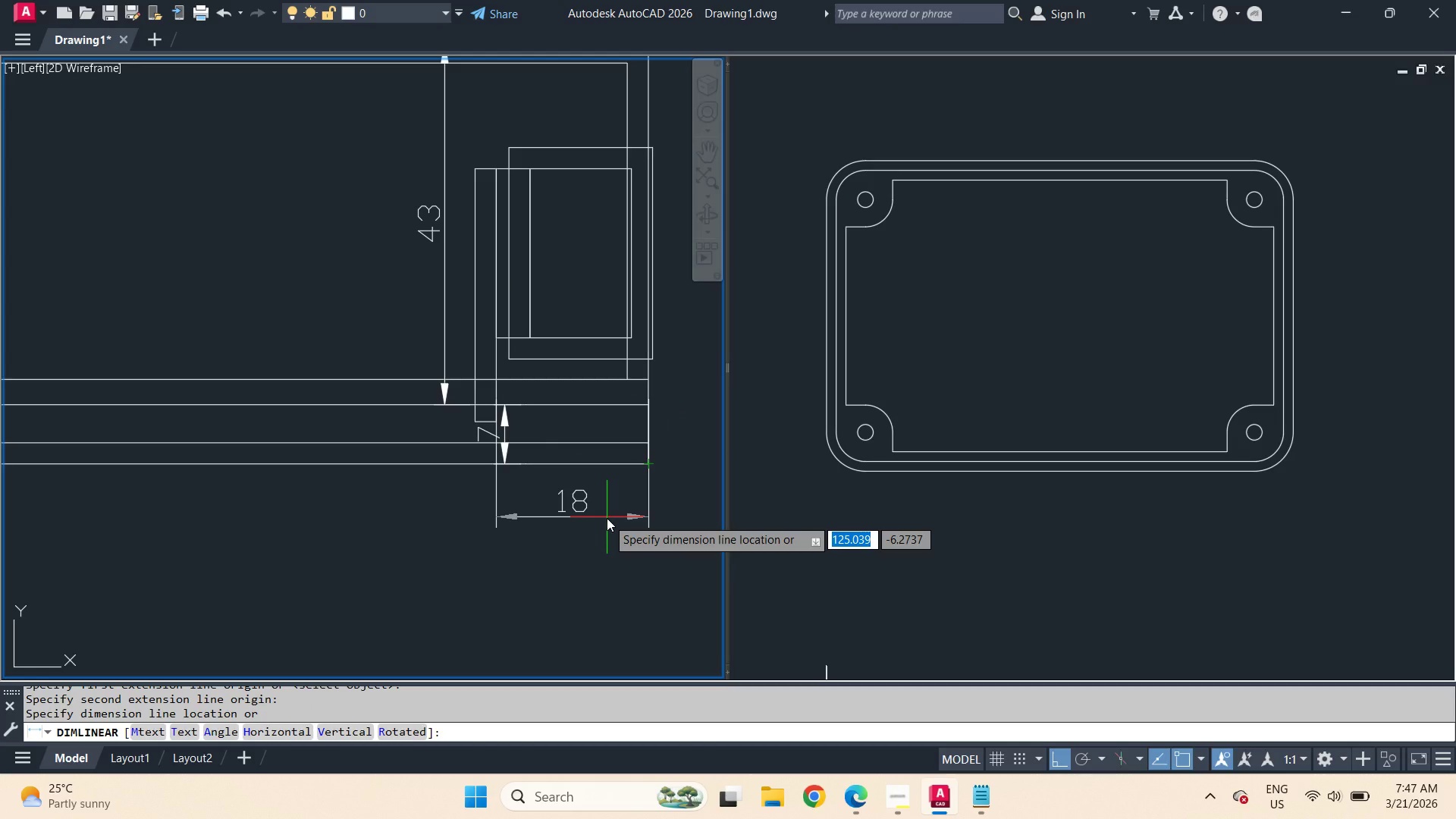 
wait(19.97)
 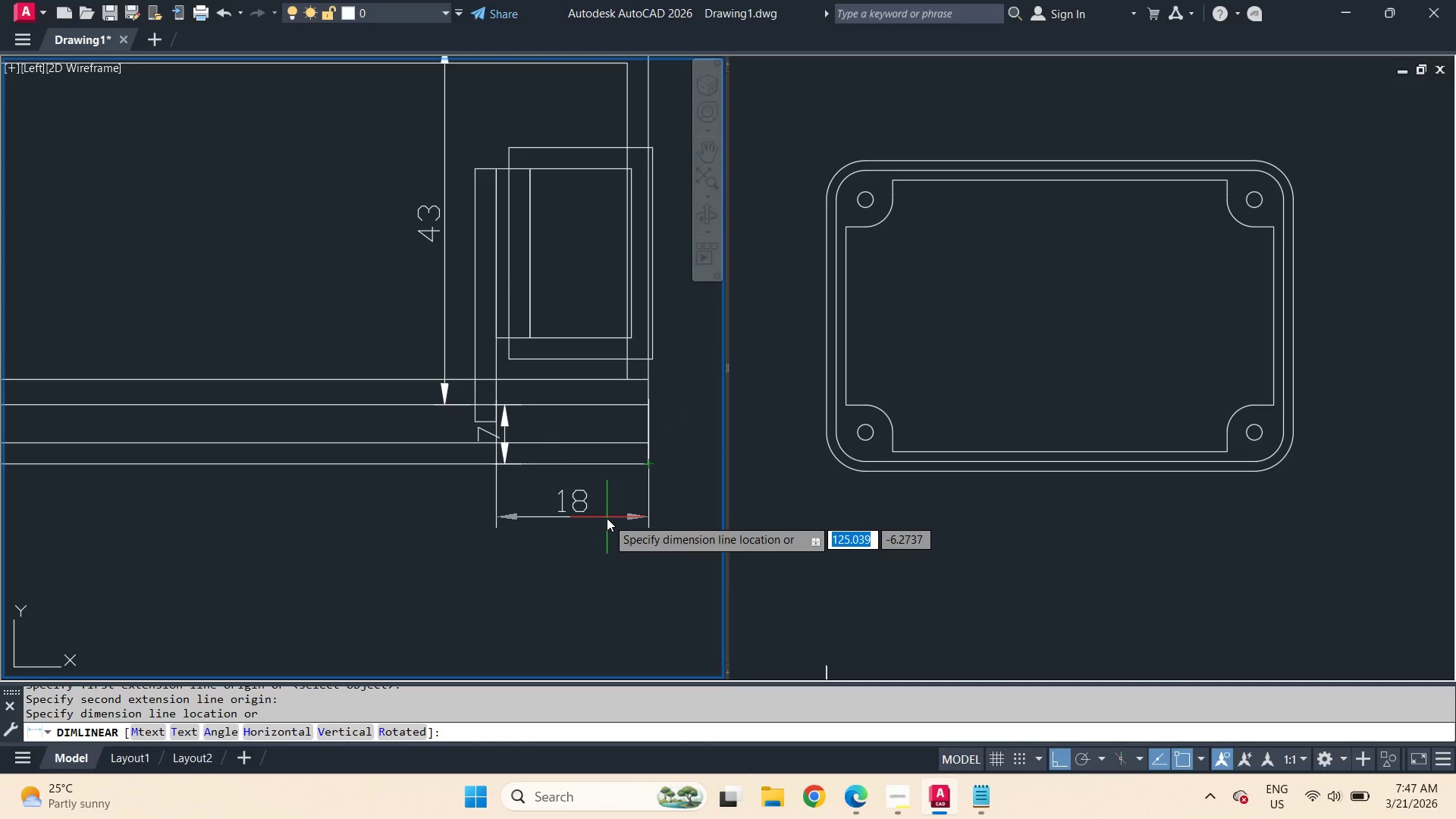 
key(Escape)
 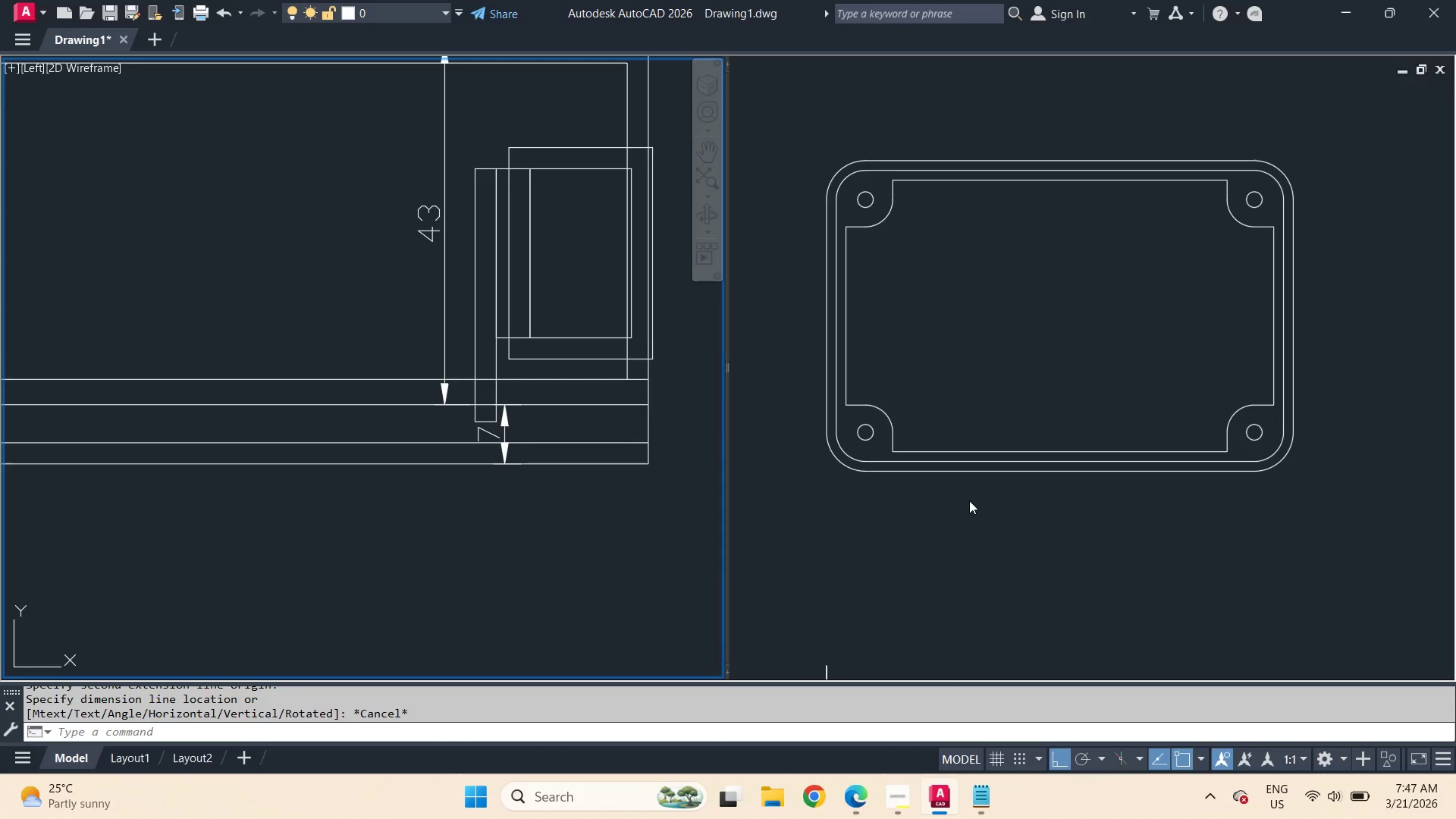 
left_click([970, 500])
 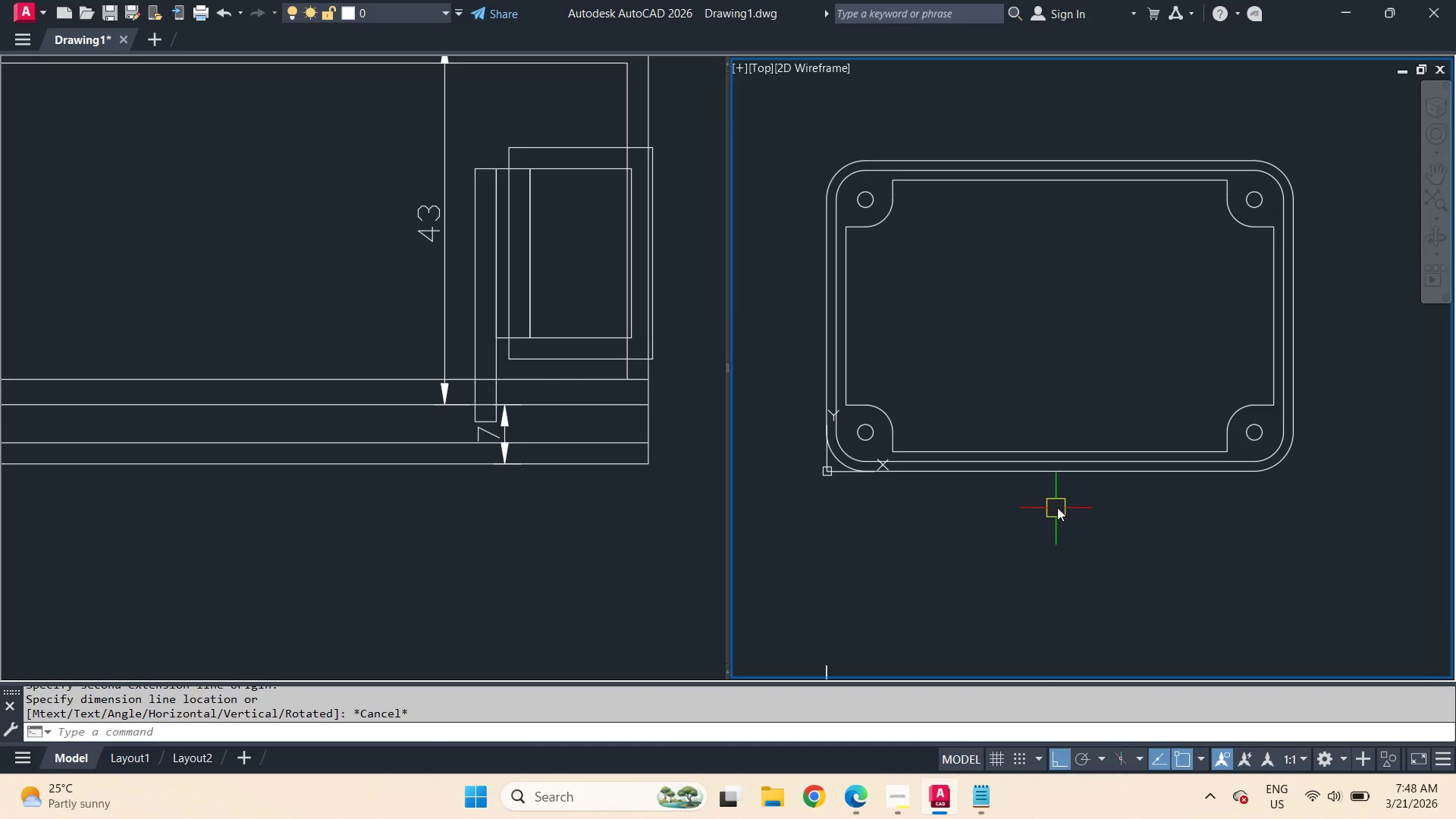 
key(L)
 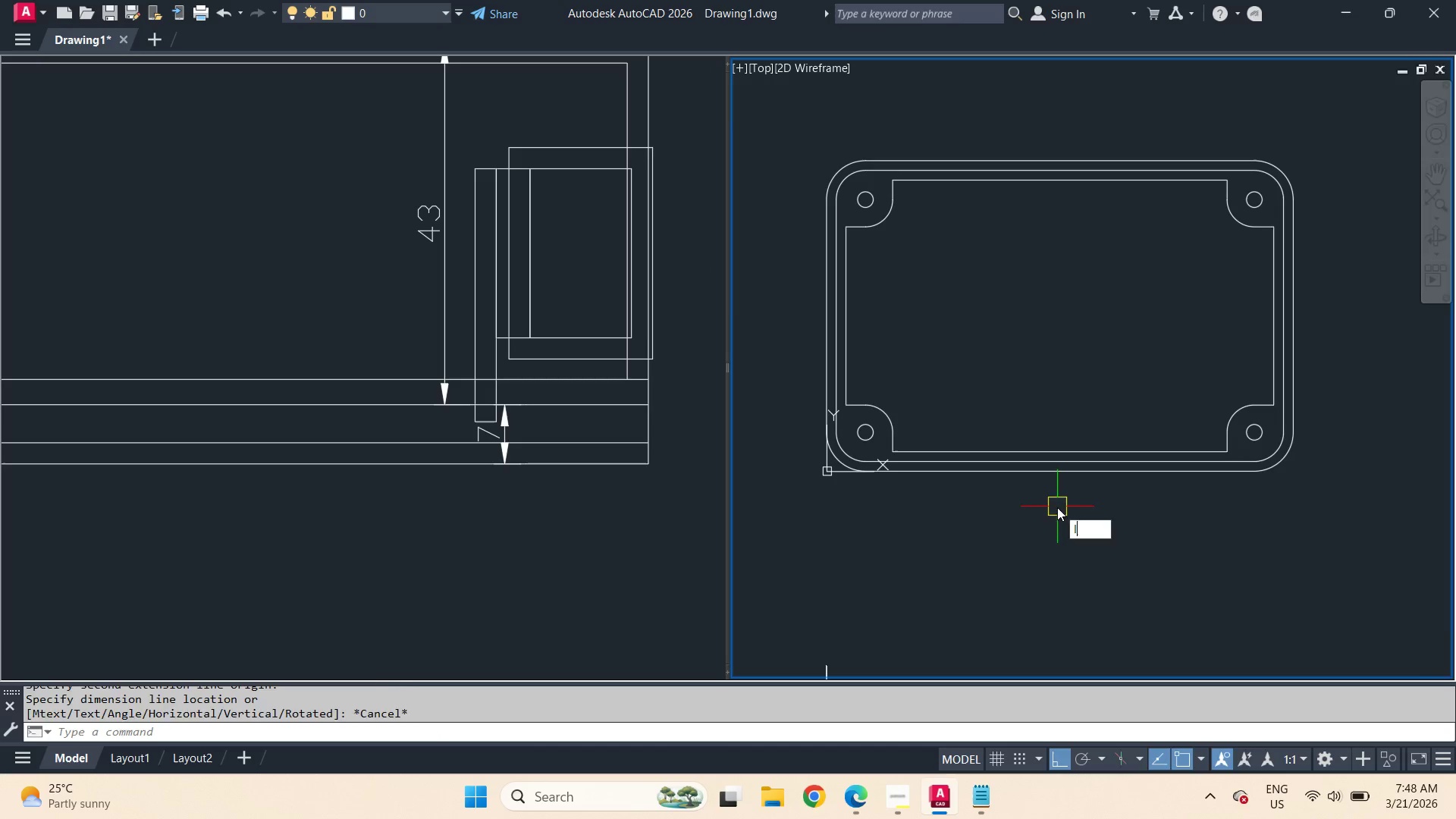 
key(Space)
 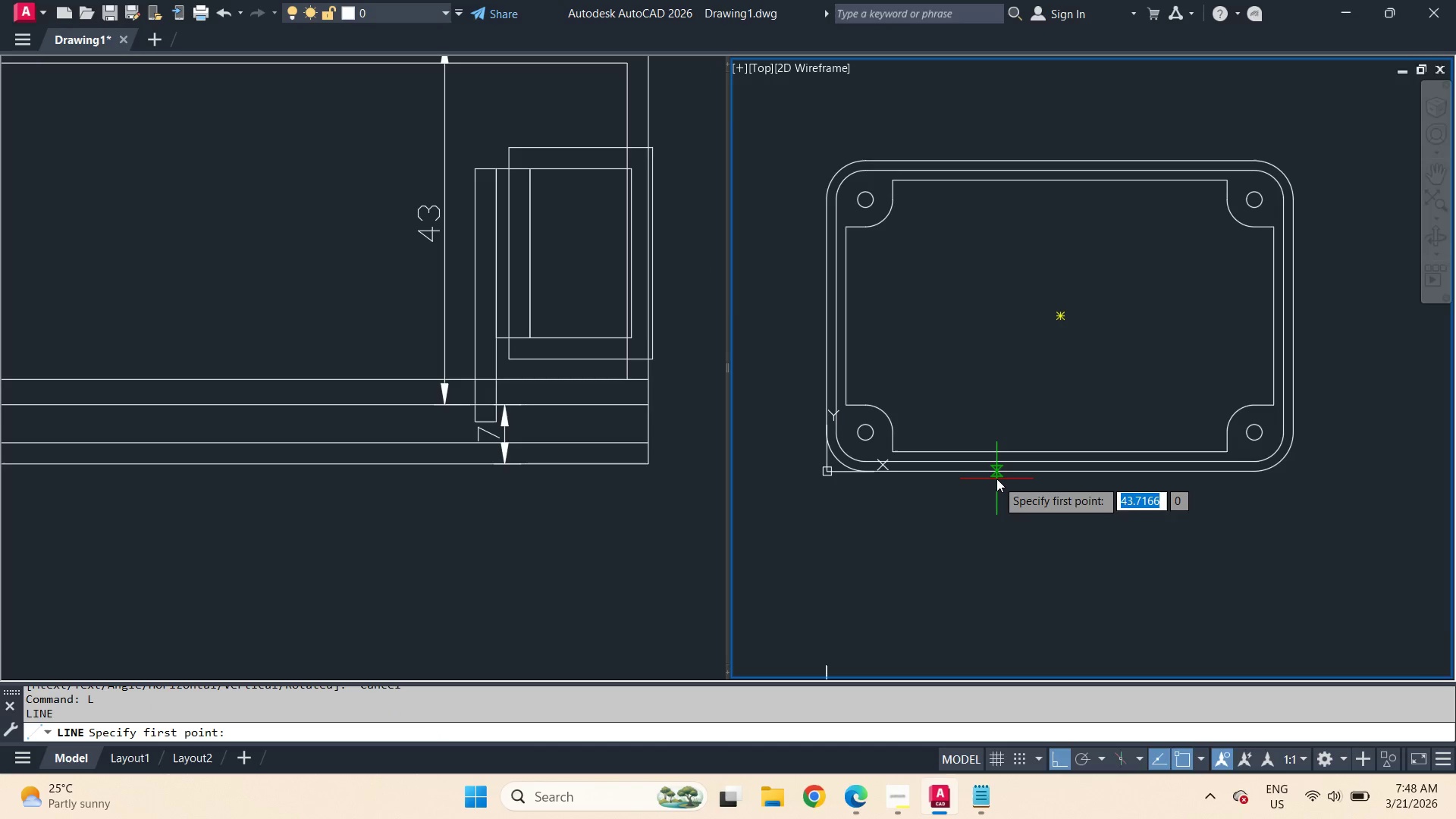 
left_click([996, 479])
 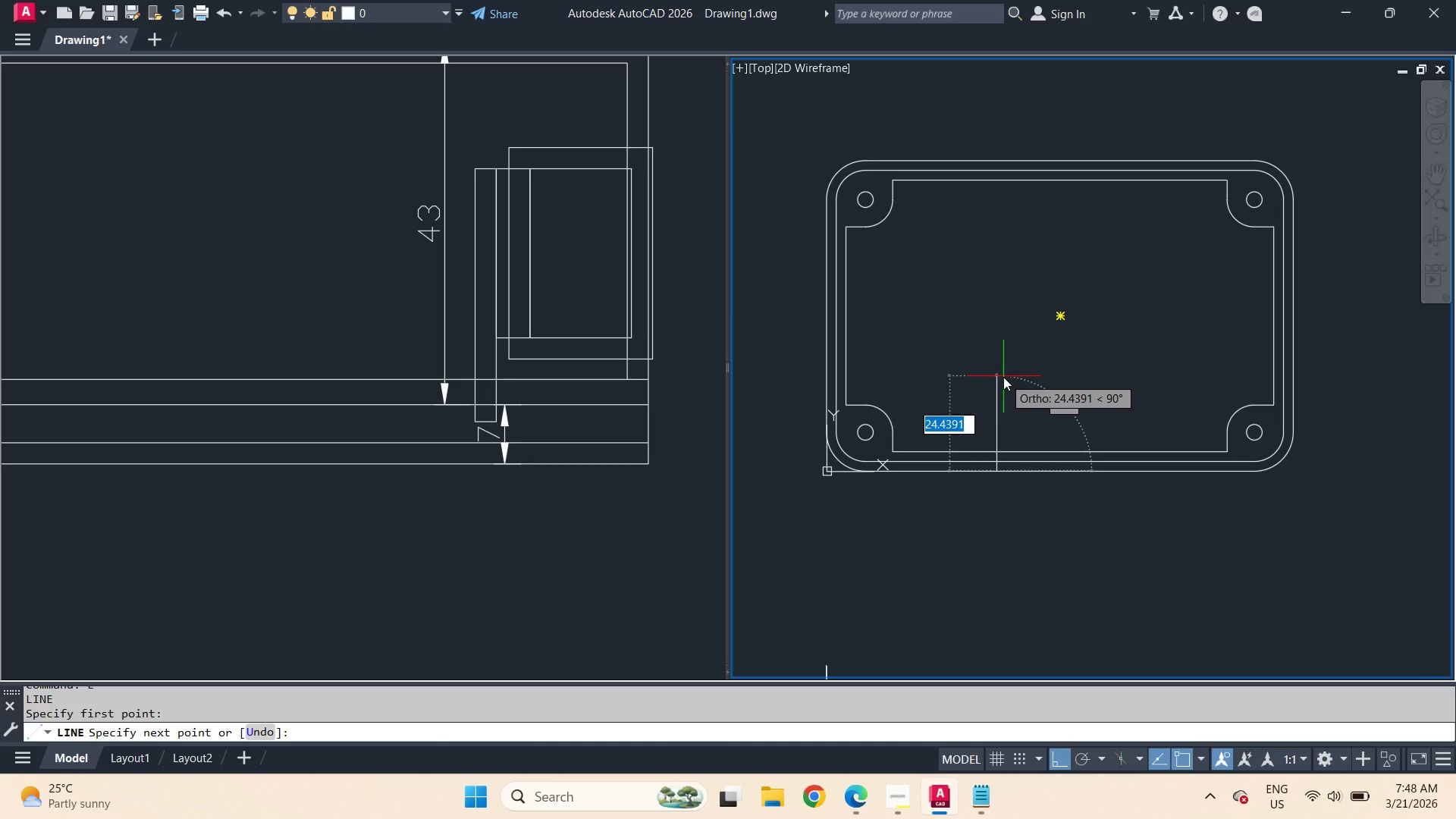 
key(Numpad1)
 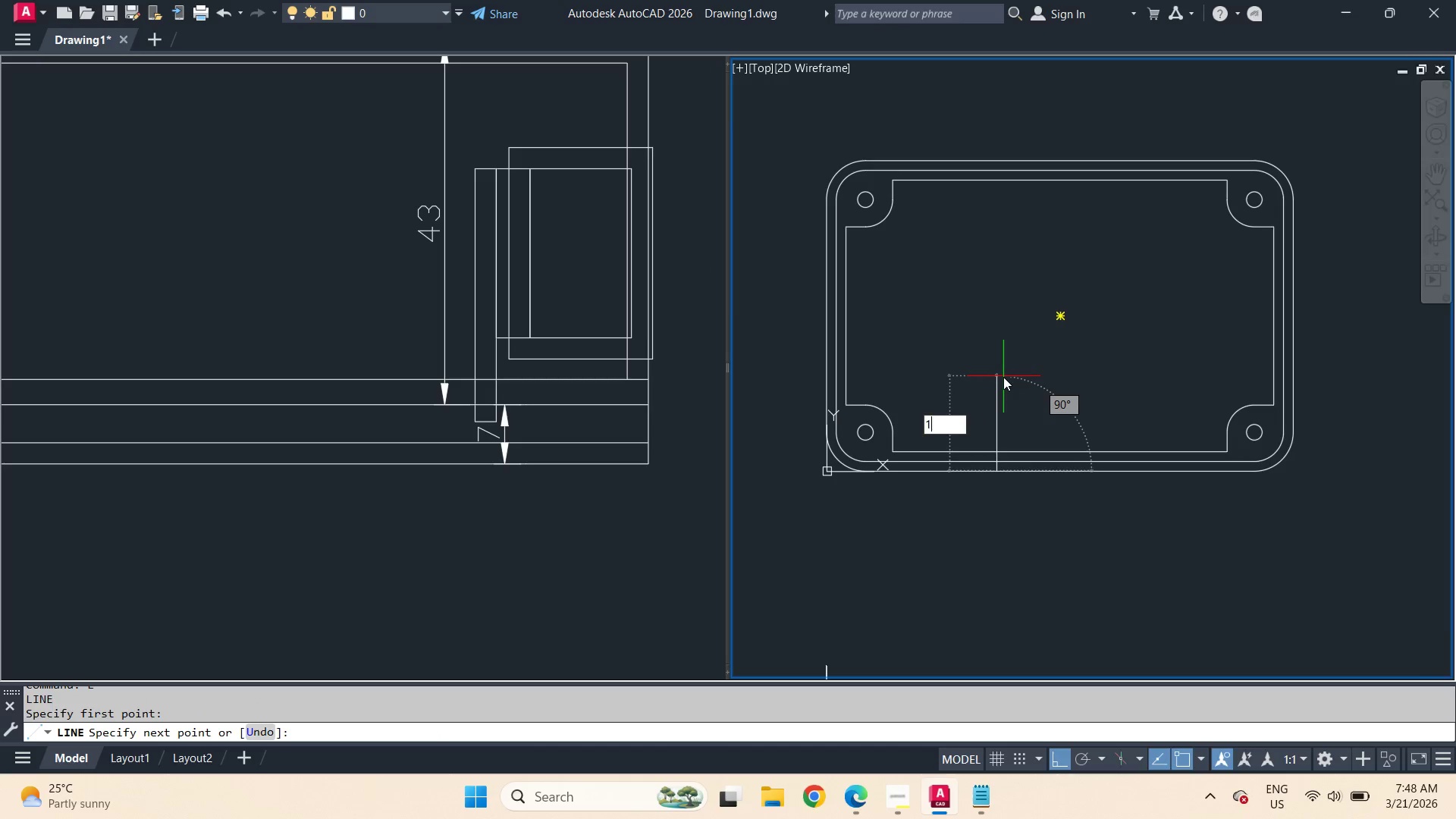 
key(Numpad8)
 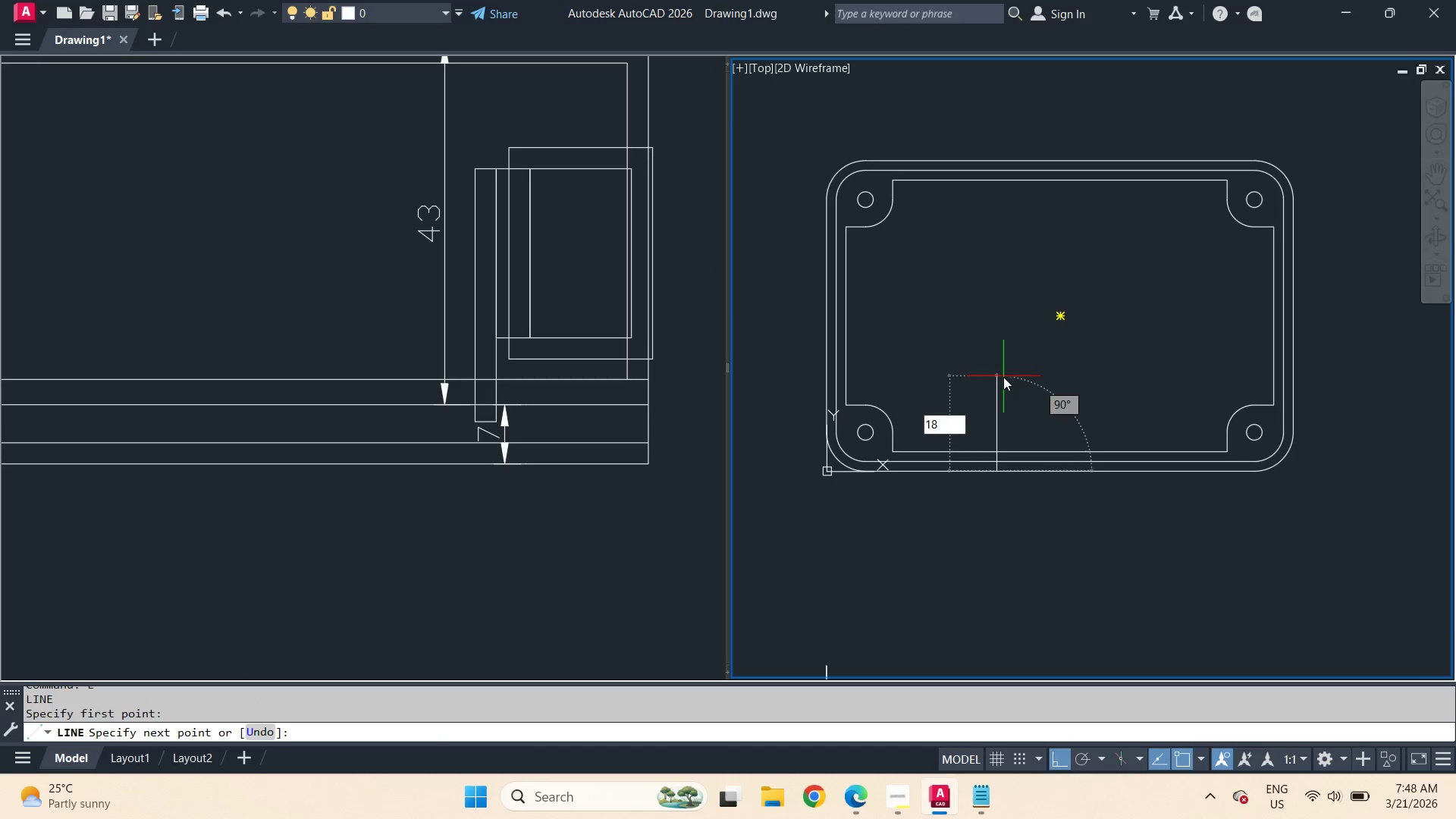 
key(NumpadEnter)
 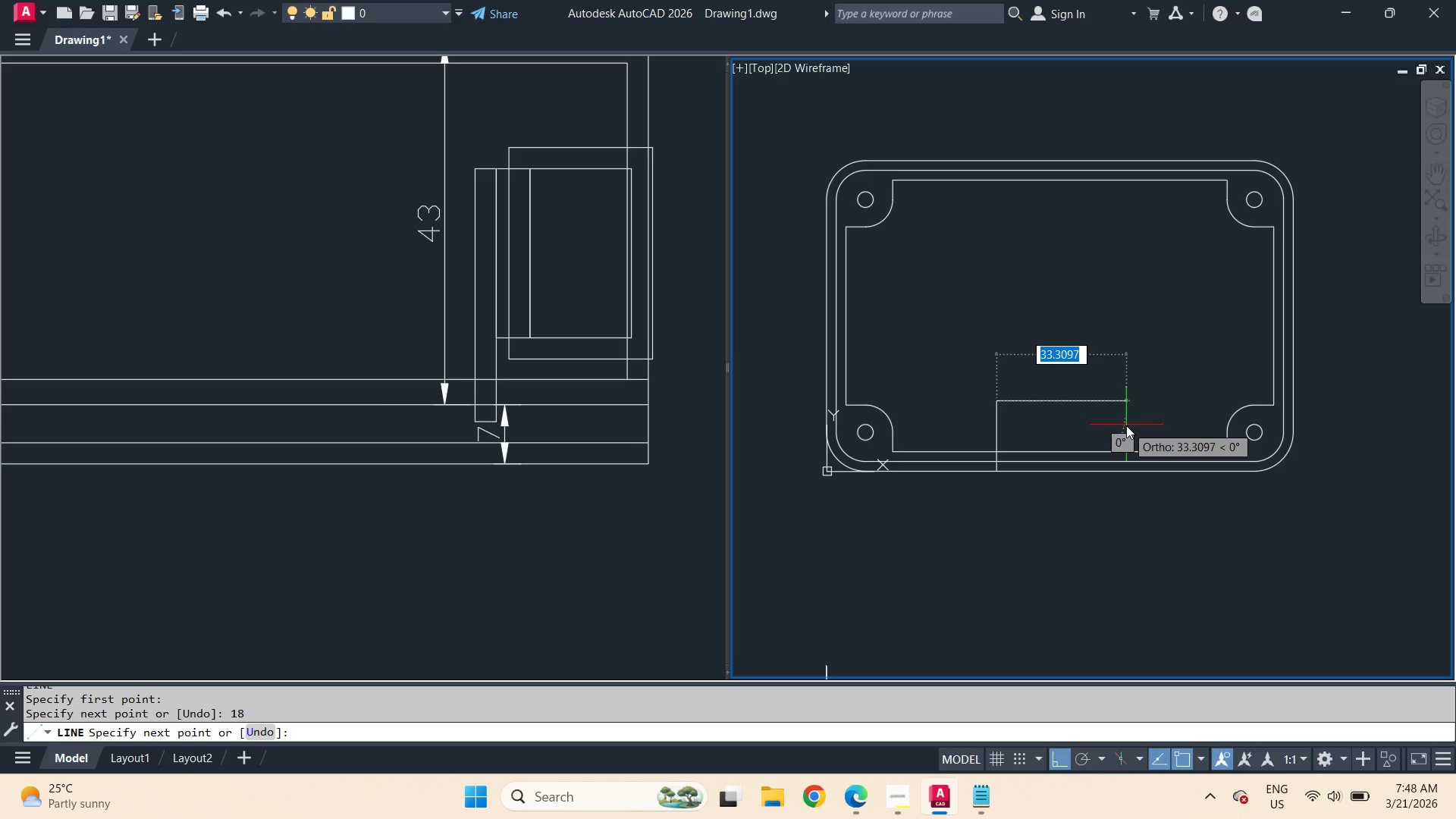 
wait(19.61)
 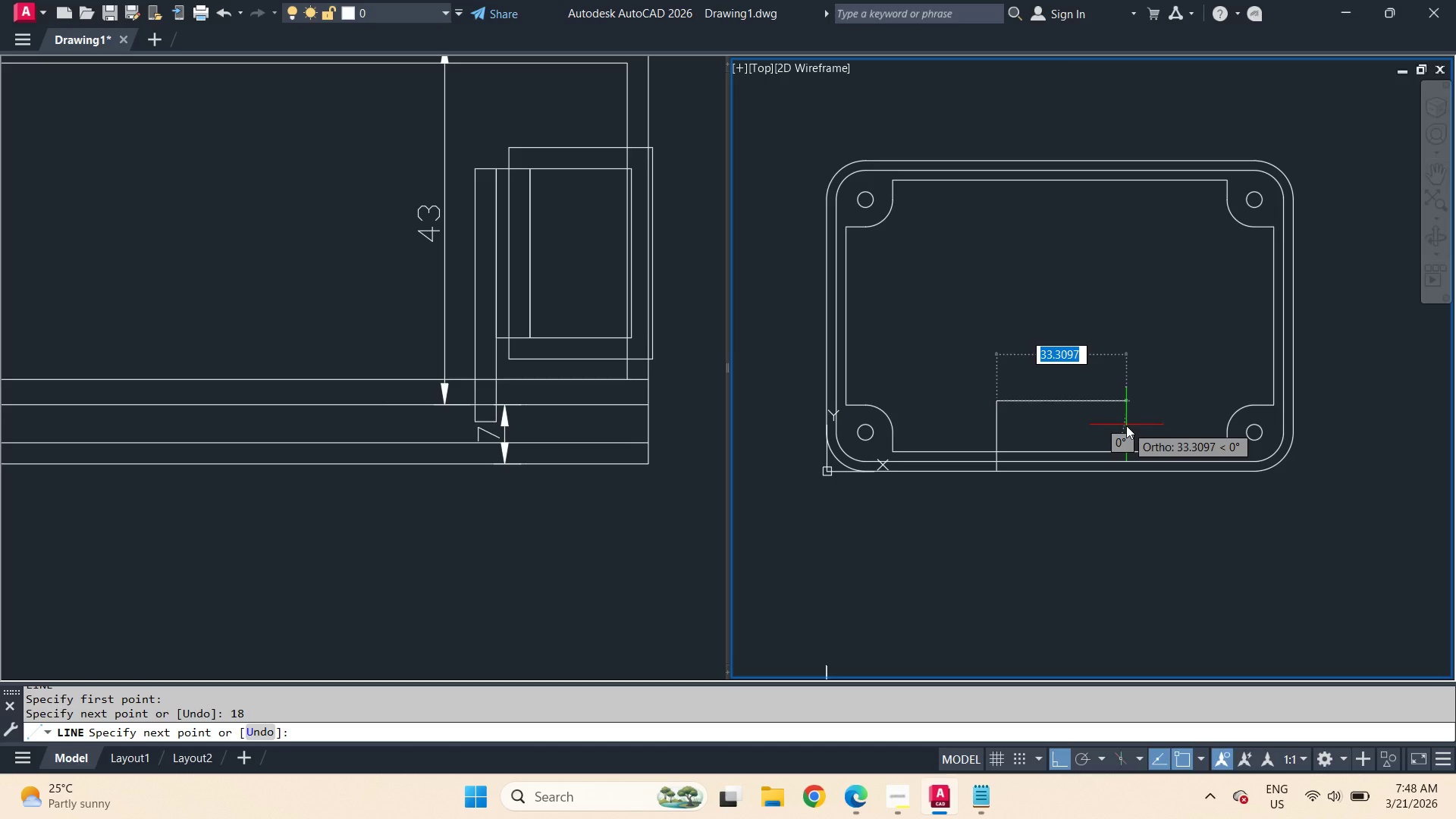 
key(Numpad2)
 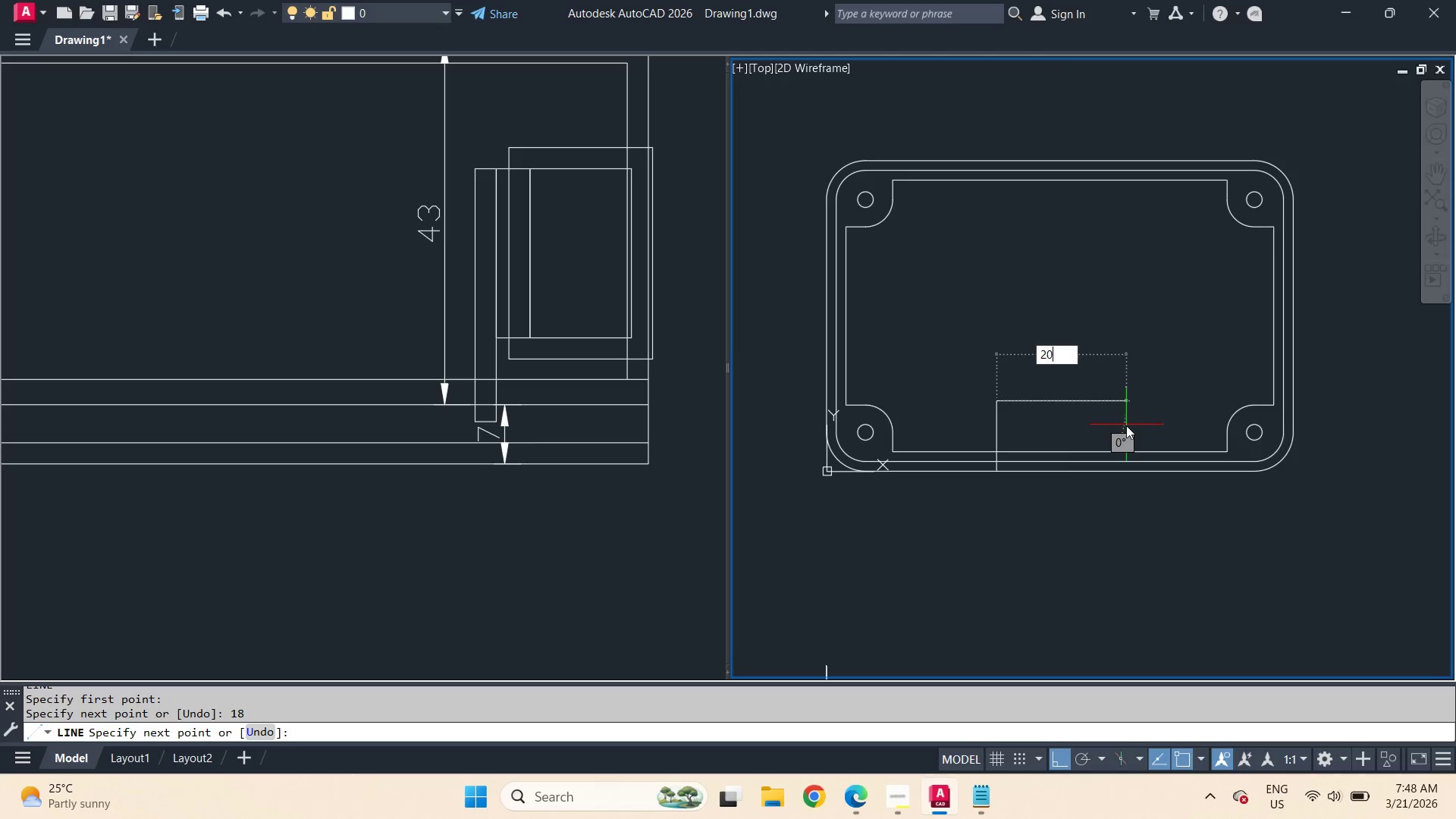 
key(Numpad0)
 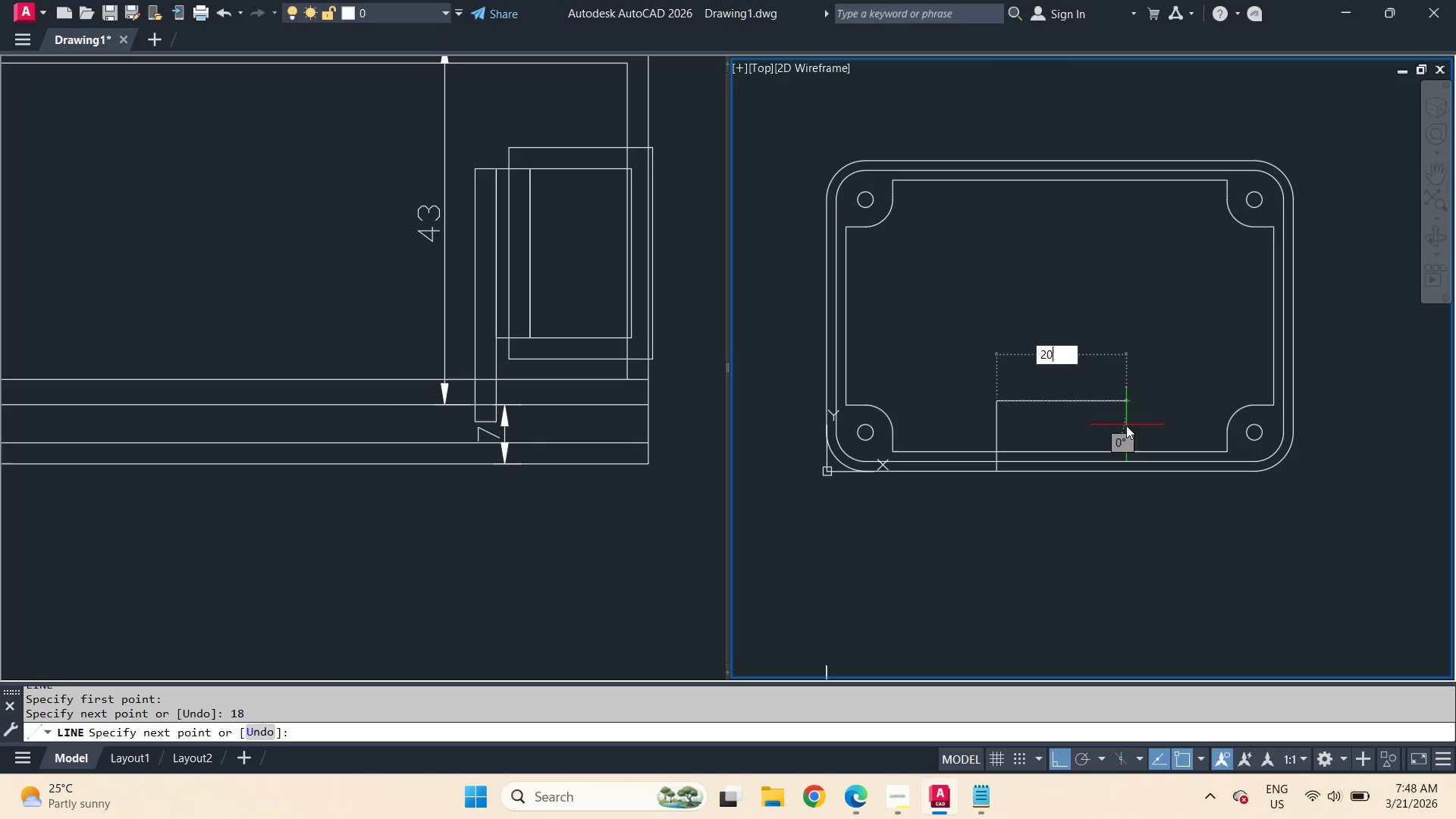 
key(Space)
 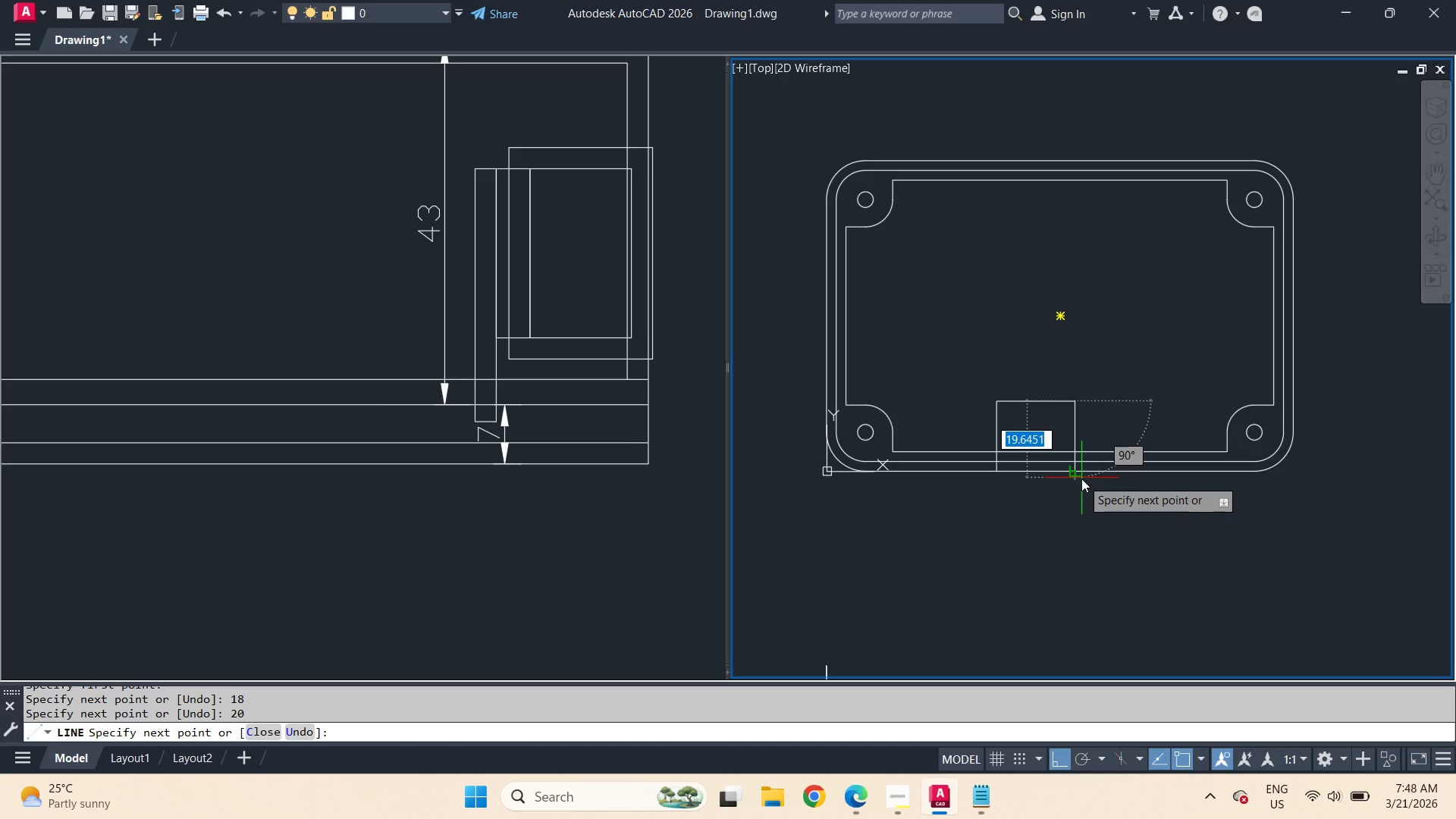 
key(Escape)
 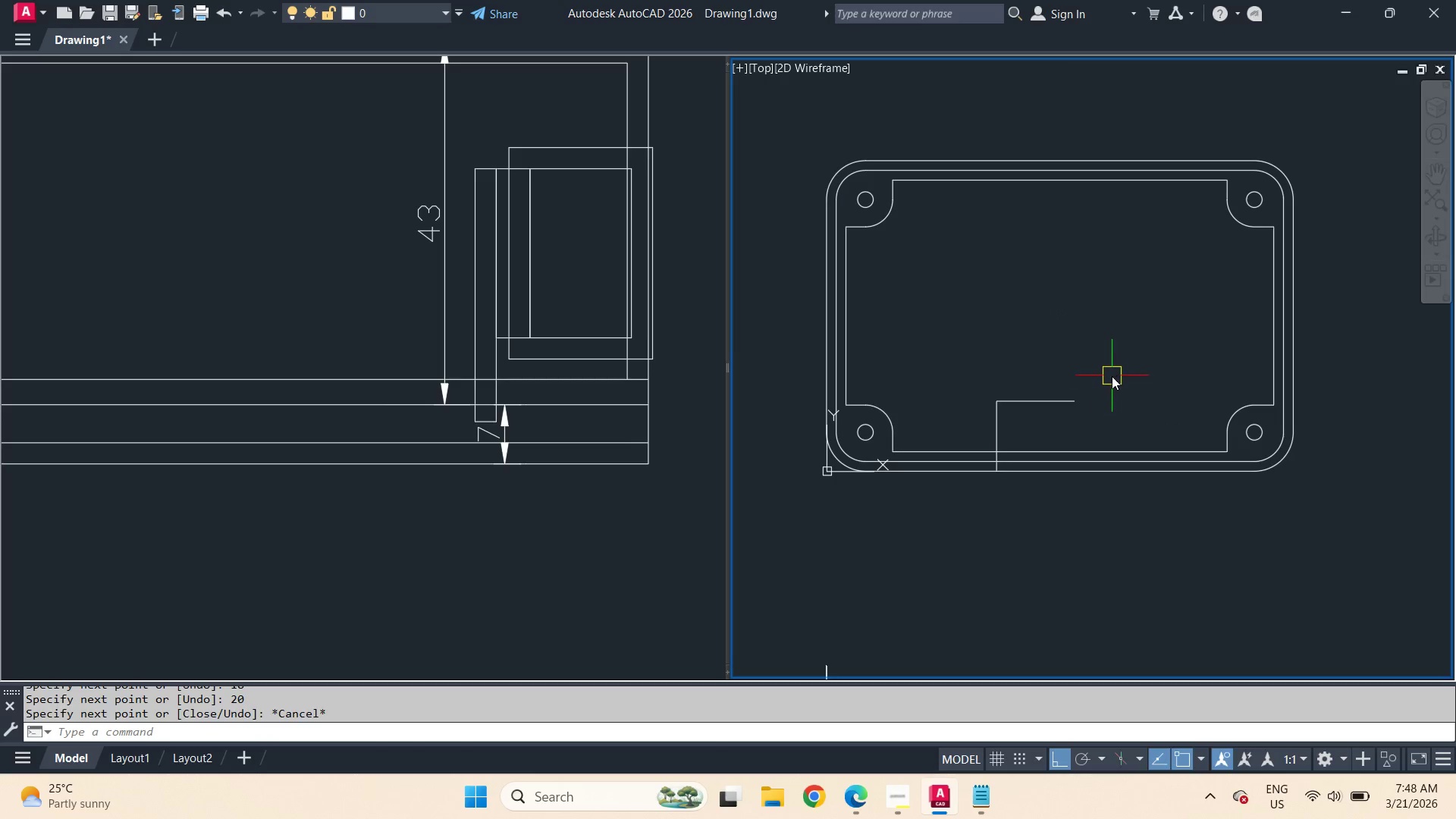 
key(Control+Z)
 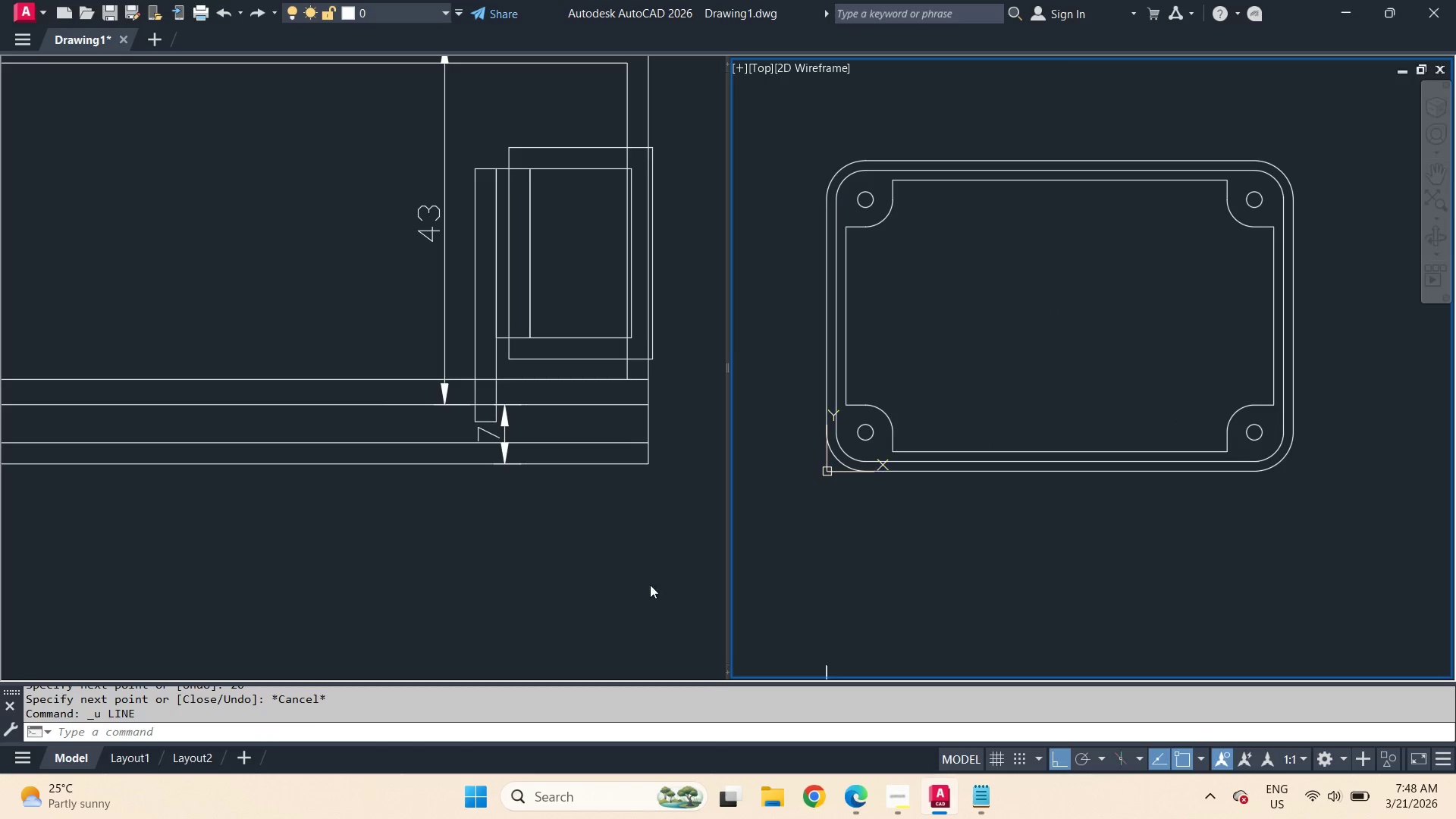 
left_click([599, 588])
 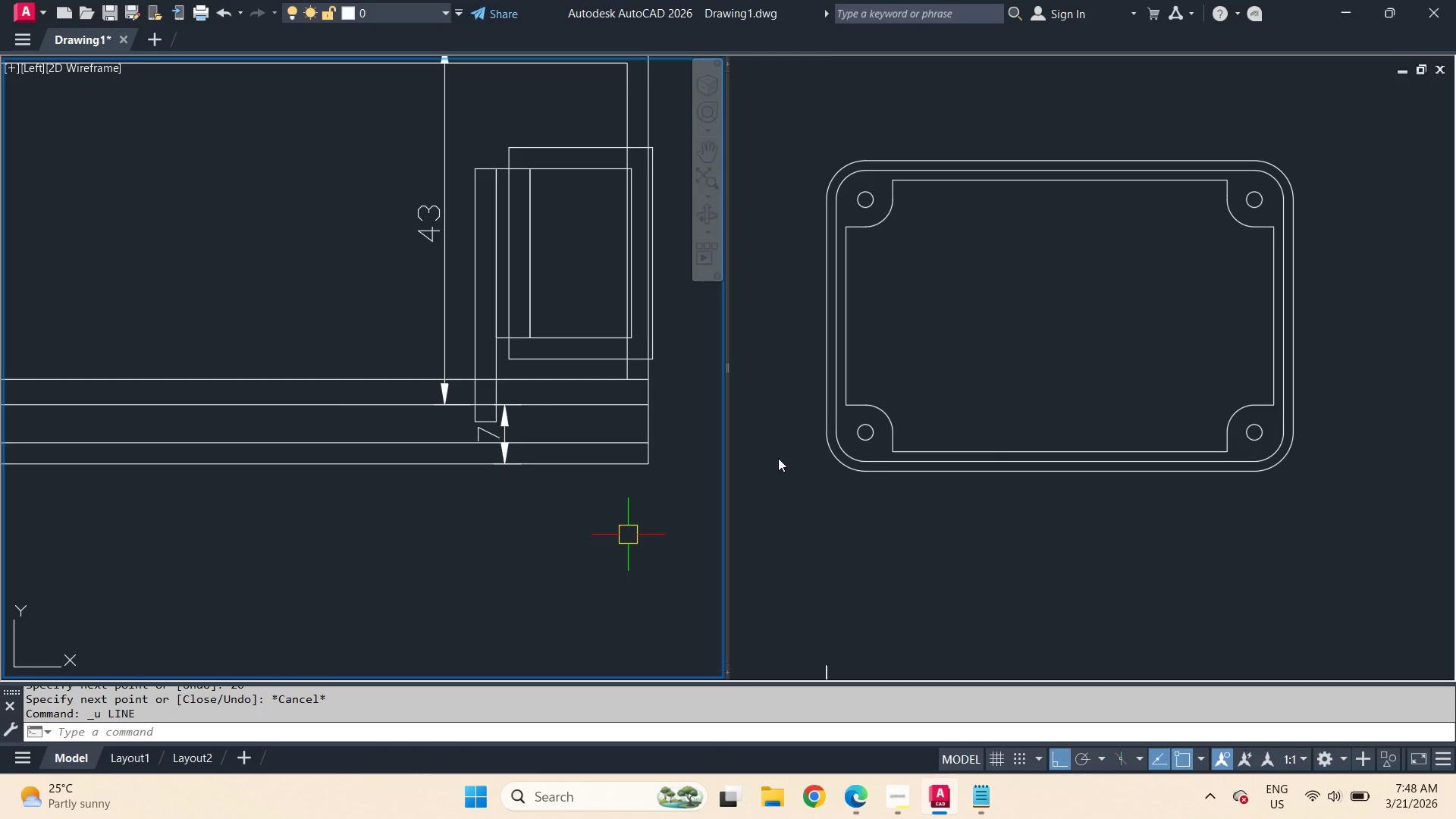 
left_click([987, 361])
 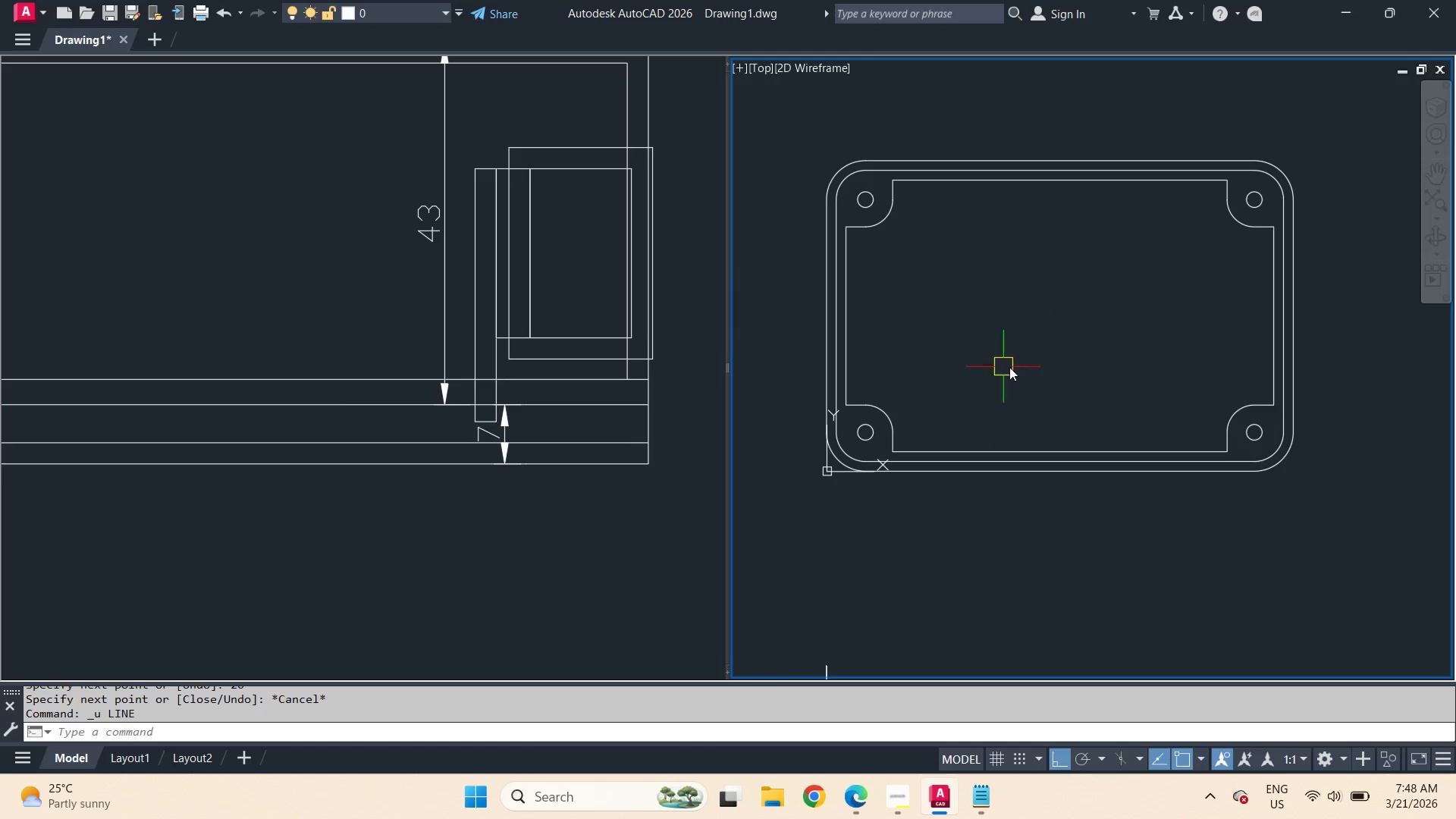 
type(rec )
 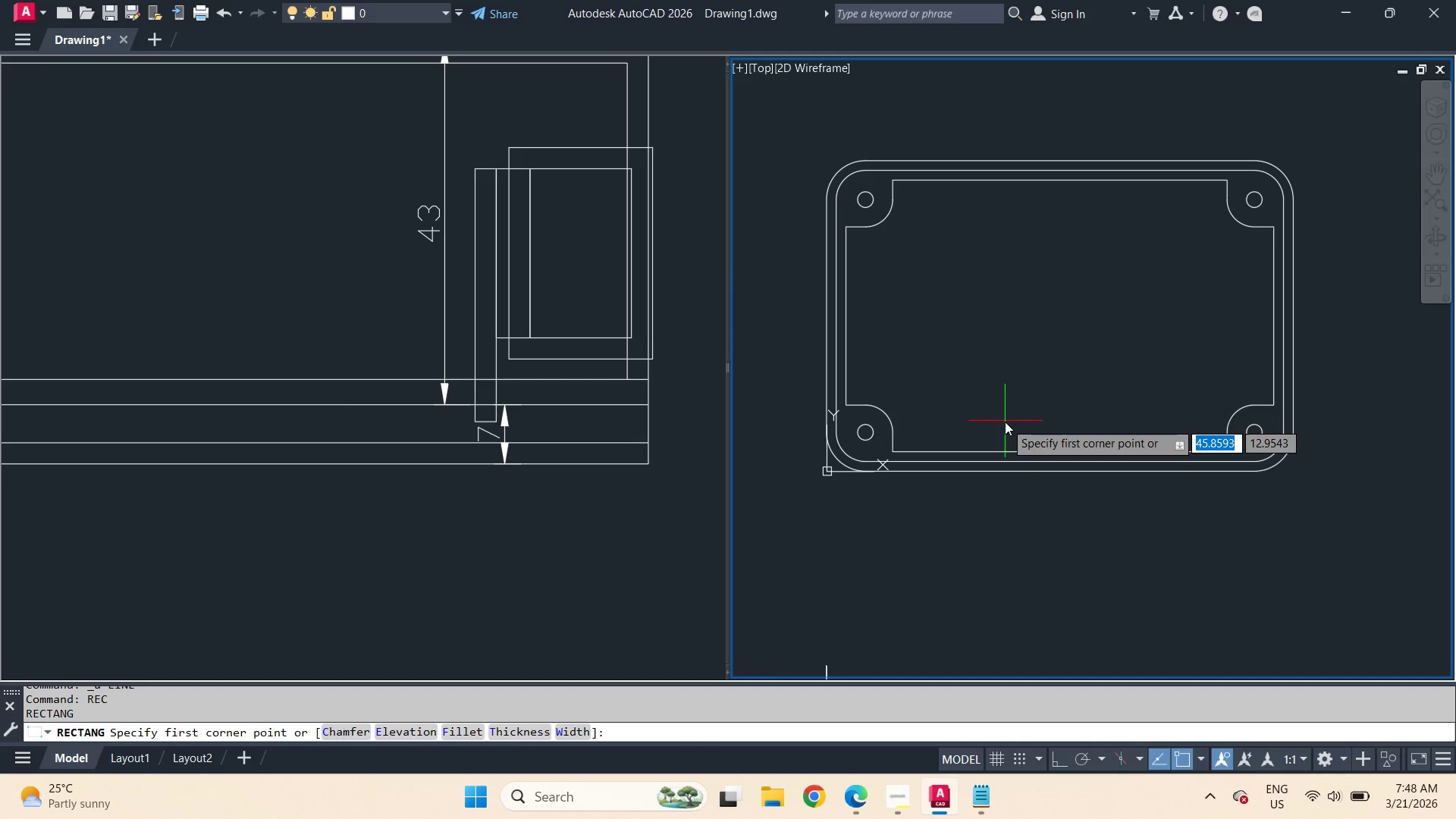 
left_click_drag(start_coordinate=[1005, 422], to_coordinate=[1018, 408])
 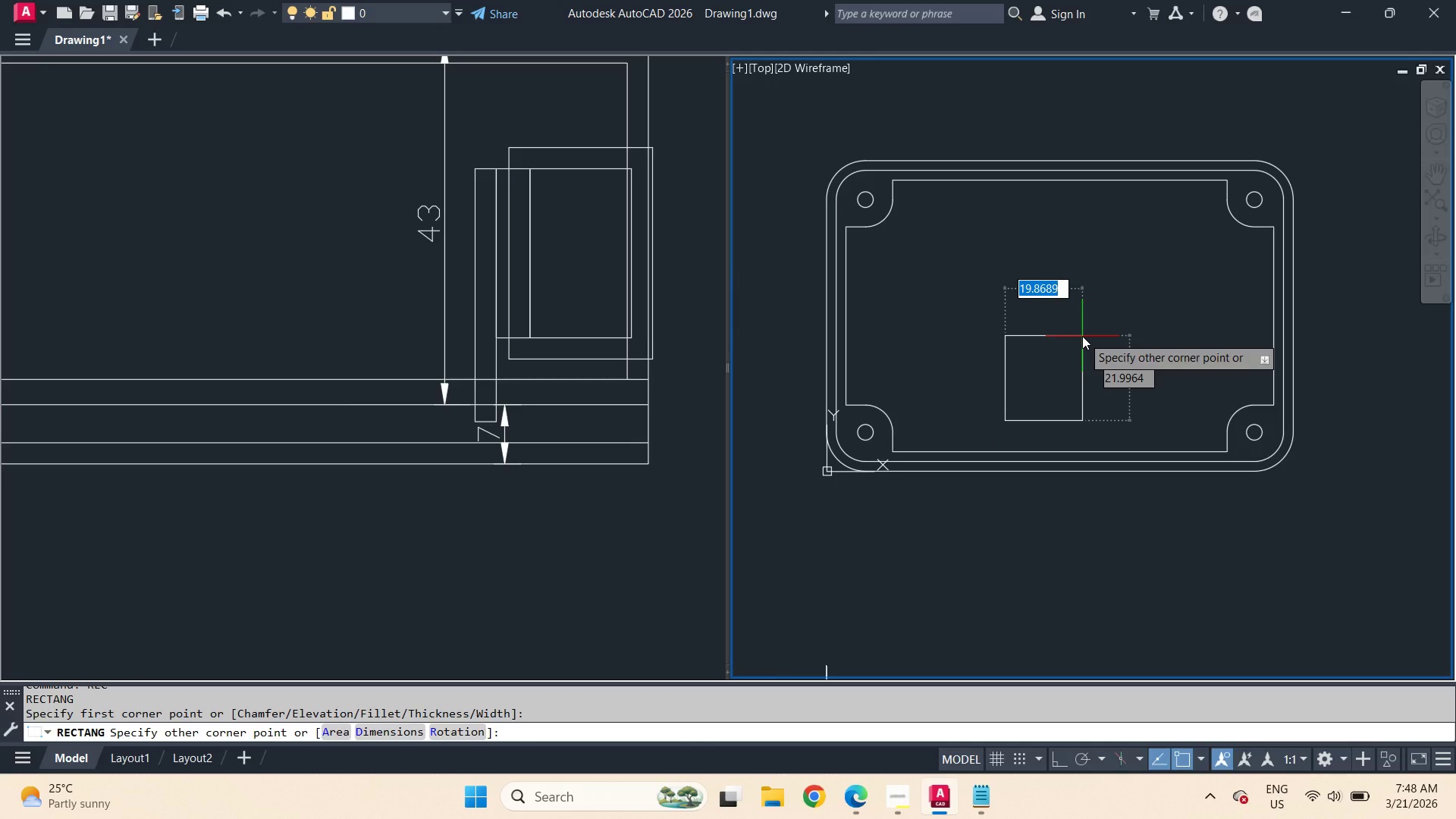 
wait(9.76)
 